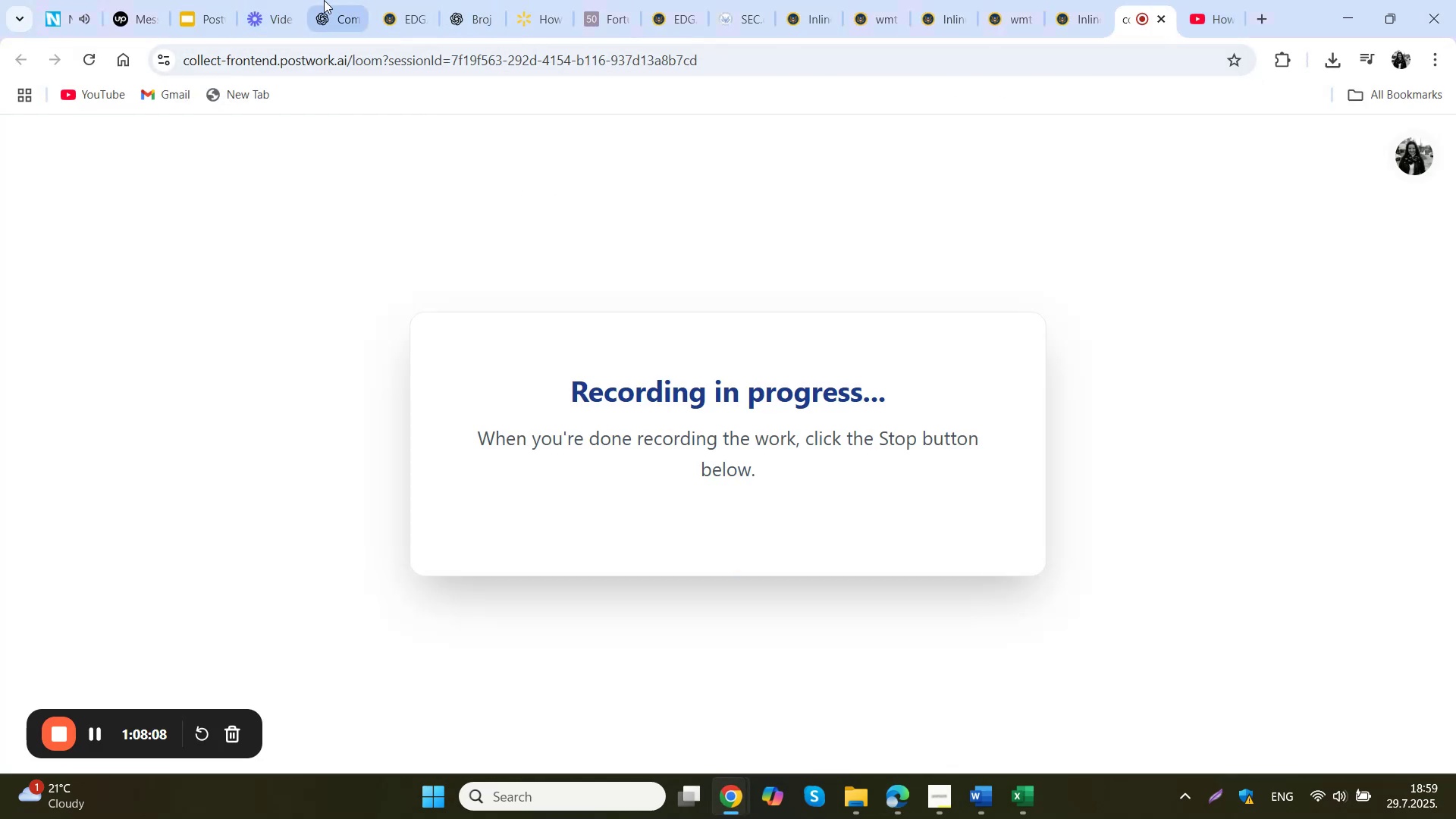 
left_click([203, 0])
 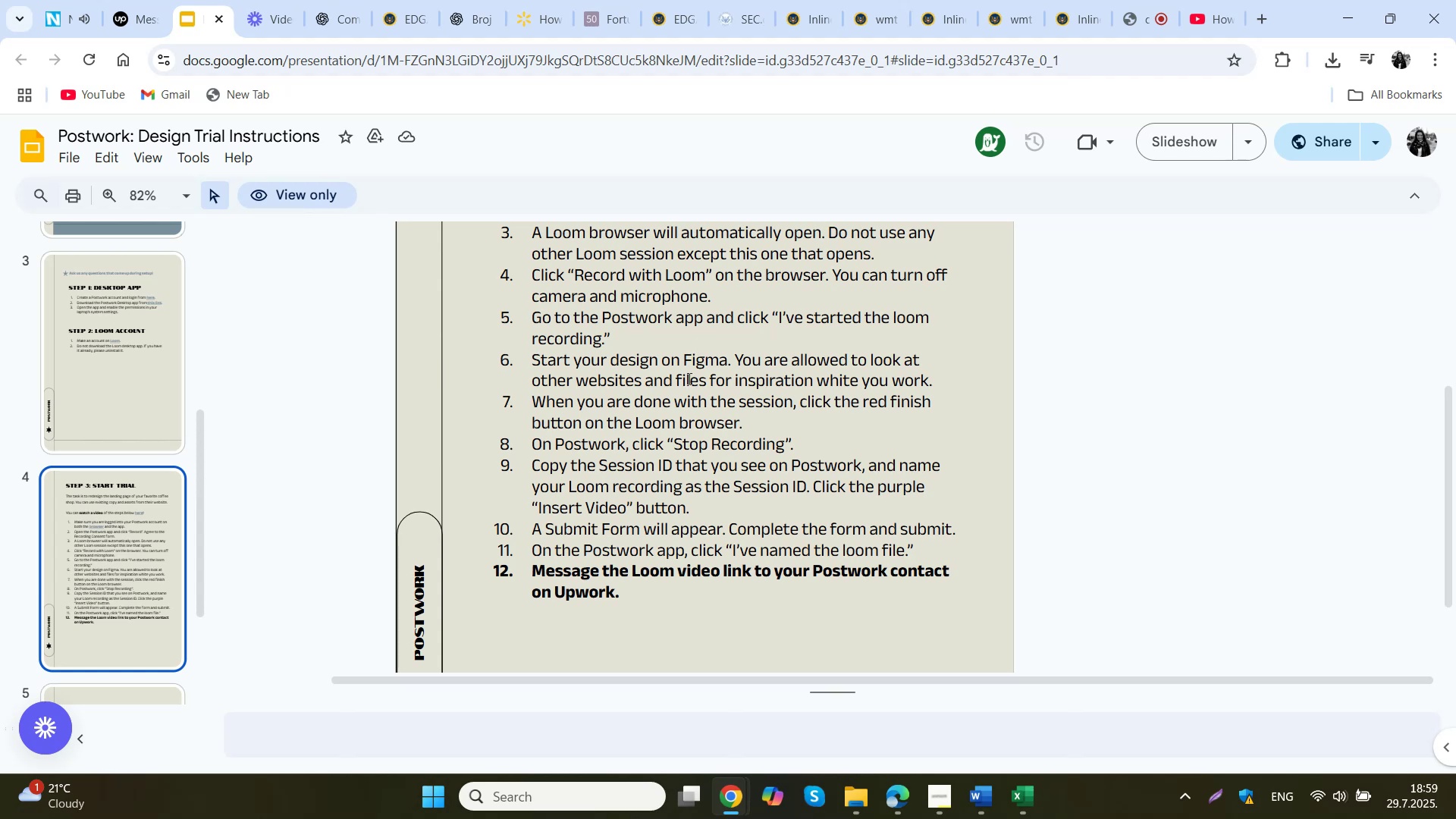 
scroll: coordinate [688, 378], scroll_direction: down, amount: 1.0
 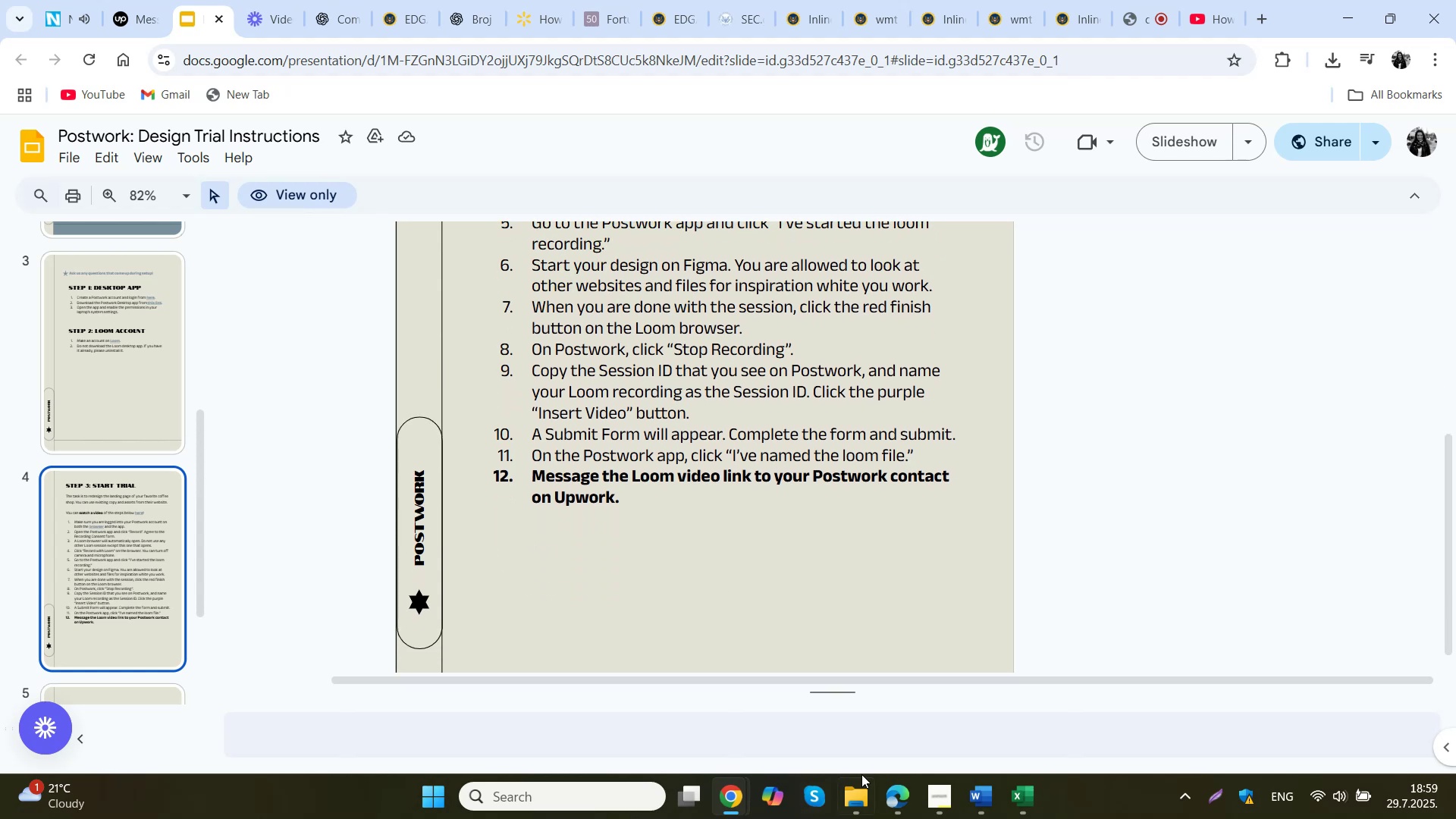 
left_click([899, 799])
 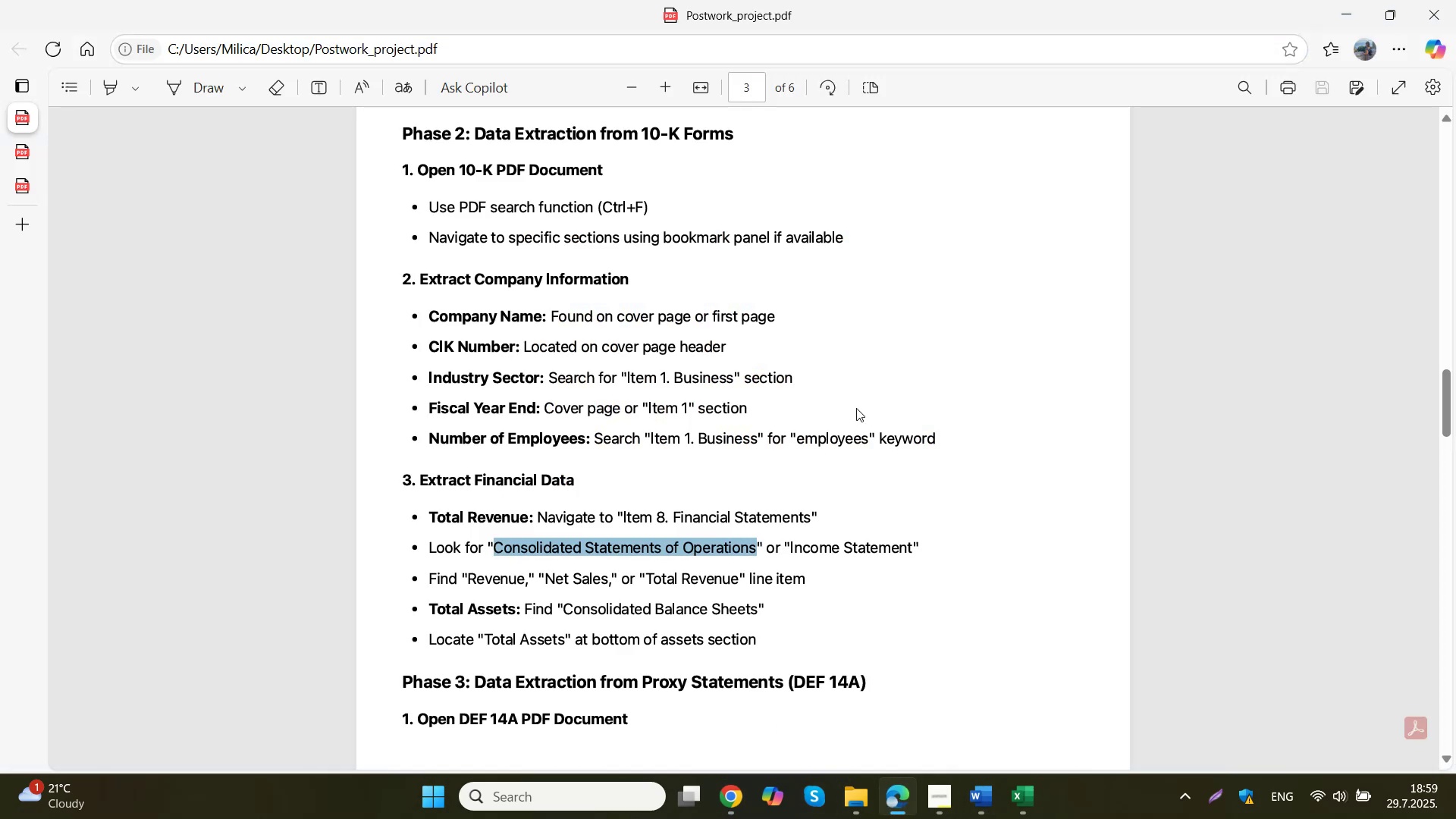 
scroll: coordinate [856, 400], scroll_direction: down, amount: 2.0
 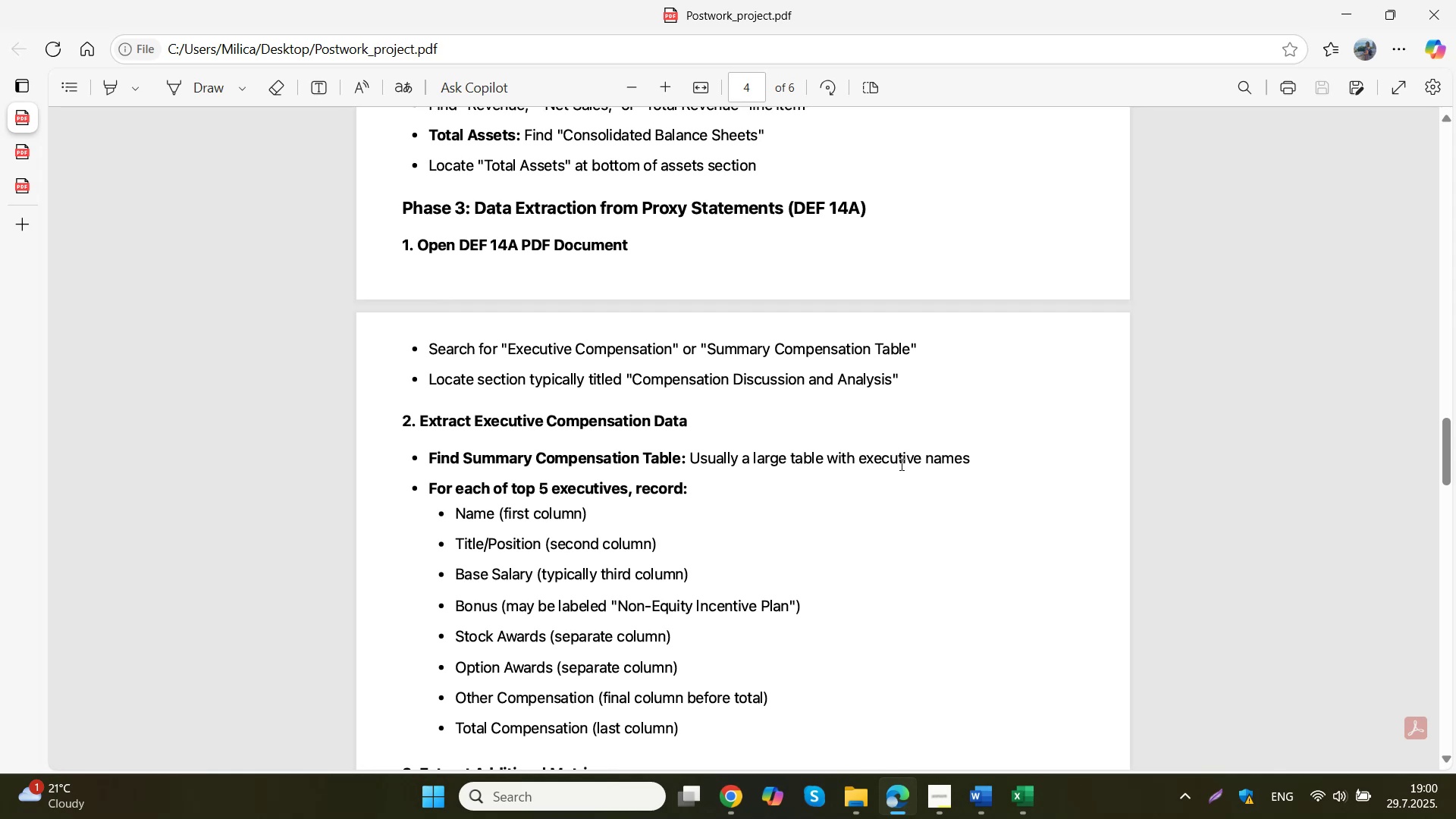 
wait(6.05)
 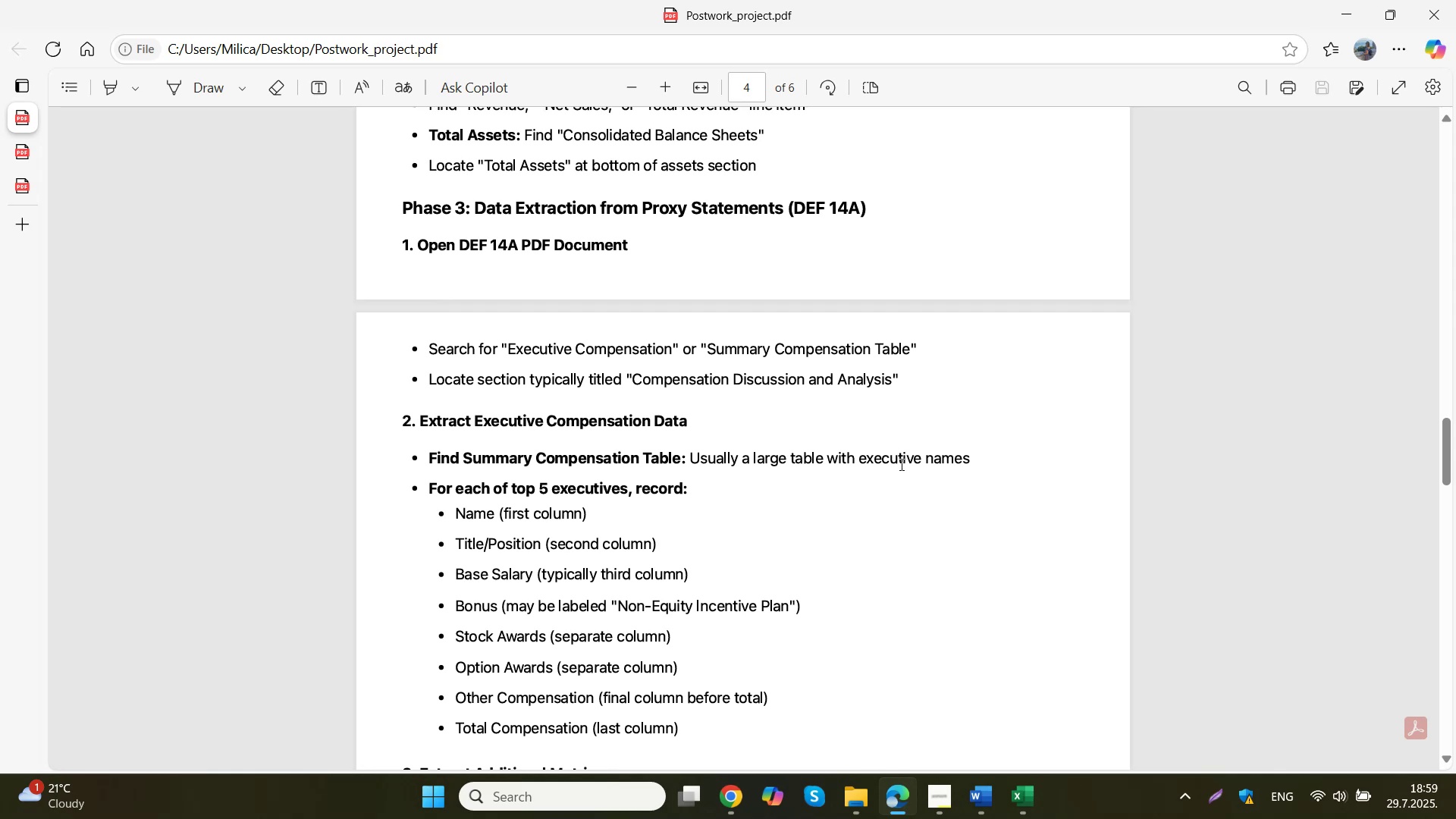 
scroll: coordinate [891, 472], scroll_direction: down, amount: 1.0
 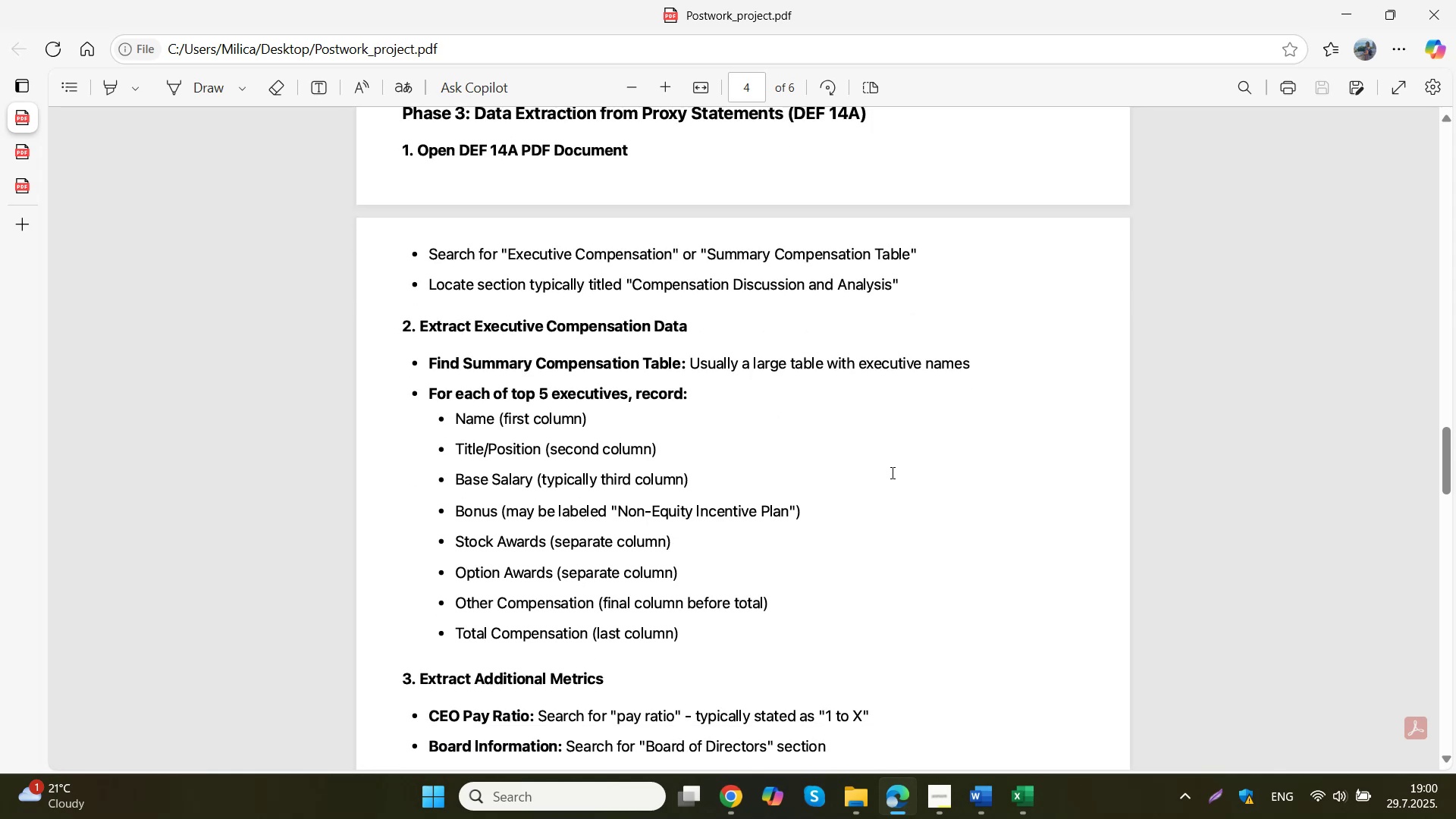 
wait(5.8)
 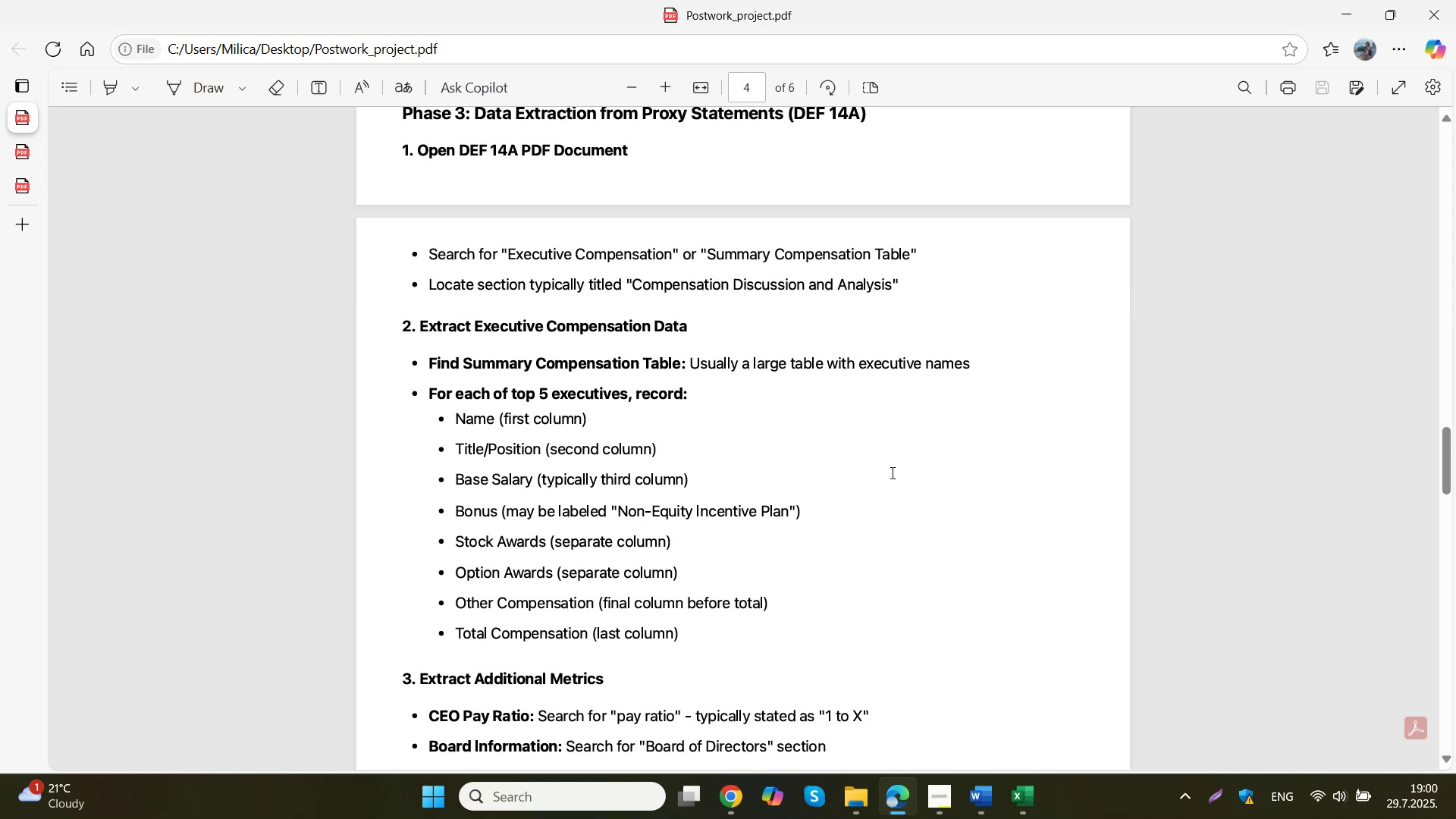 
scroll: coordinate [849, 472], scroll_direction: up, amount: 1.0
 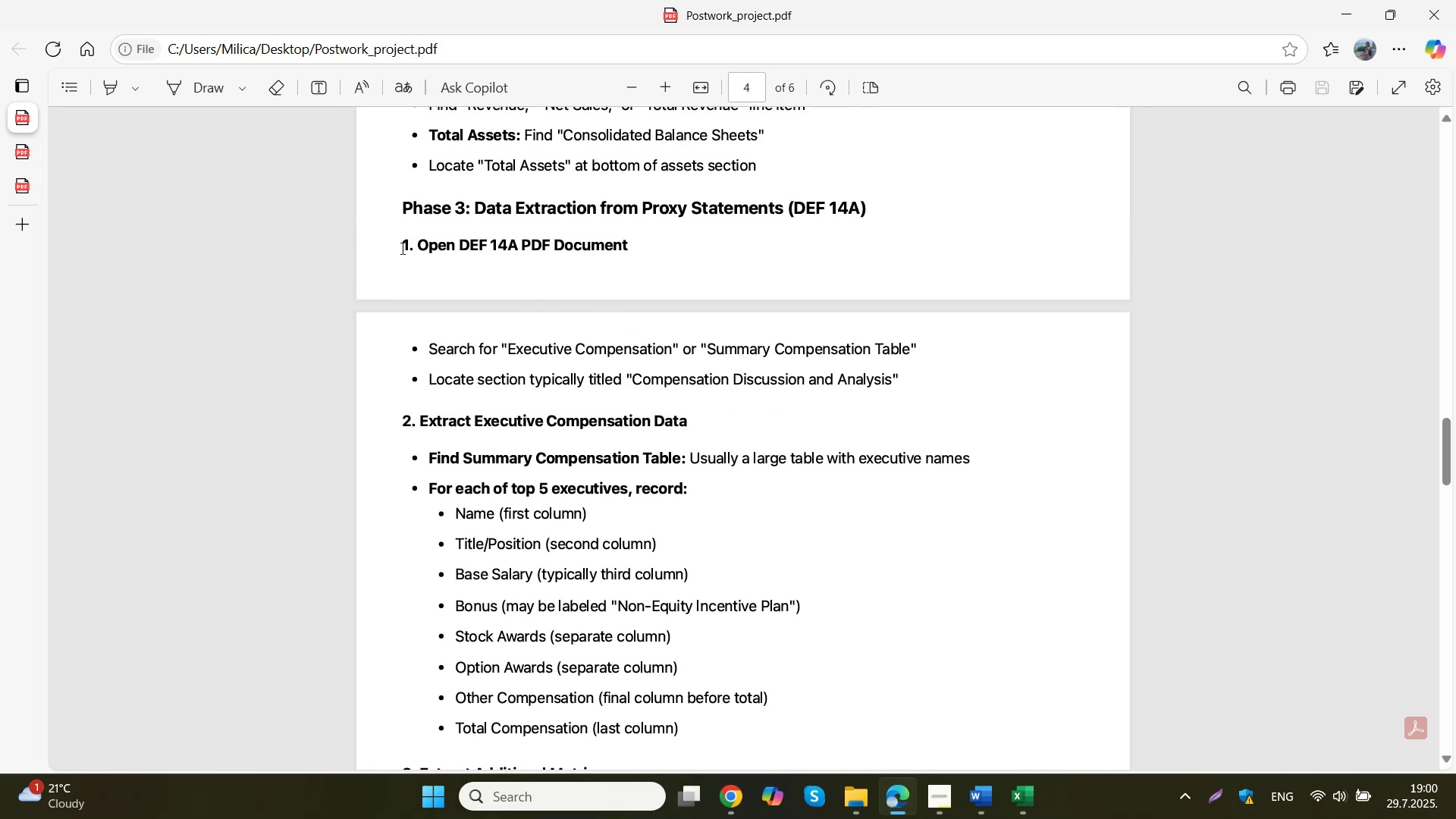 
left_click_drag(start_coordinate=[401, 247], to_coordinate=[895, 560])
 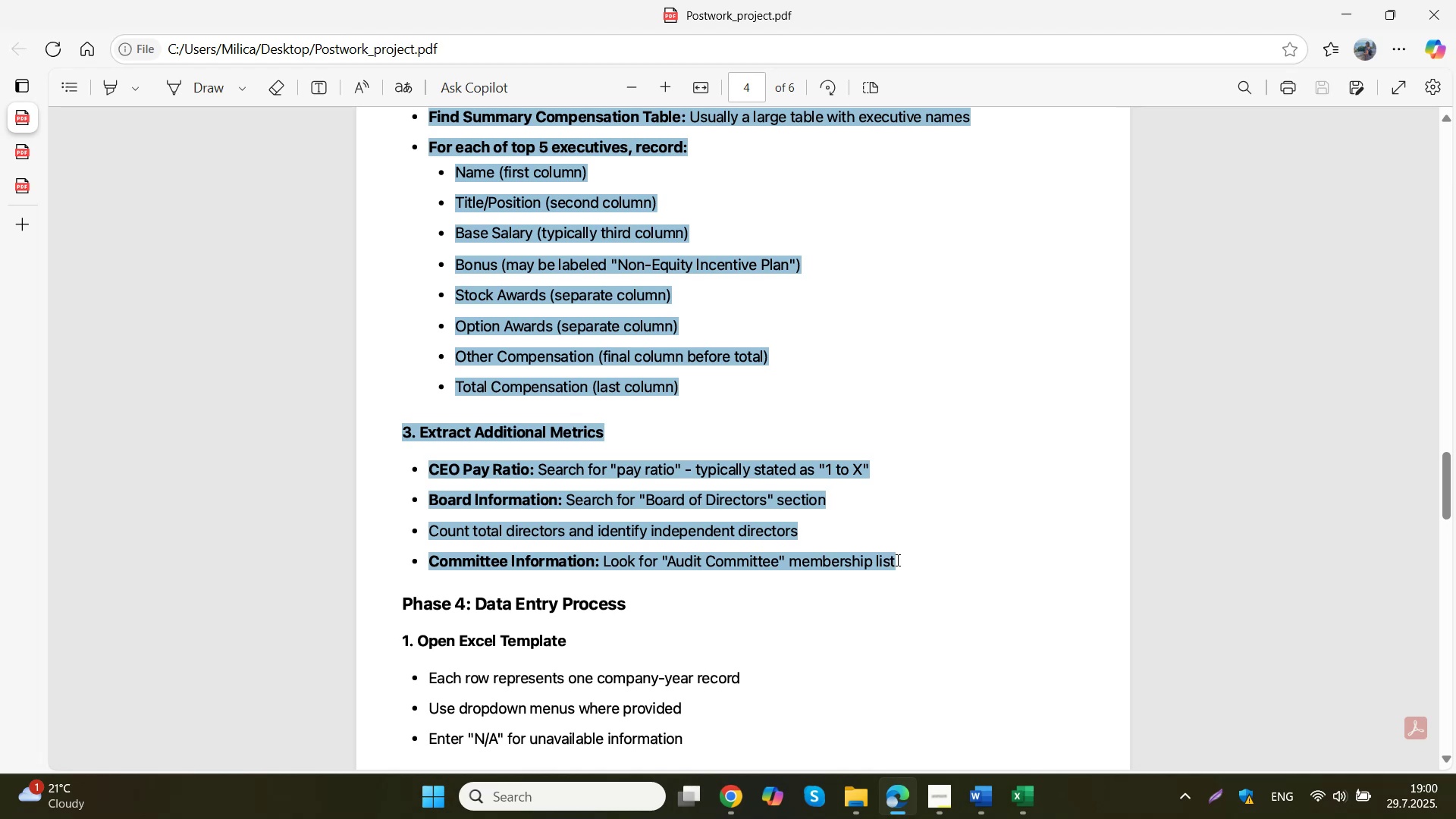 
key(Control+C)
 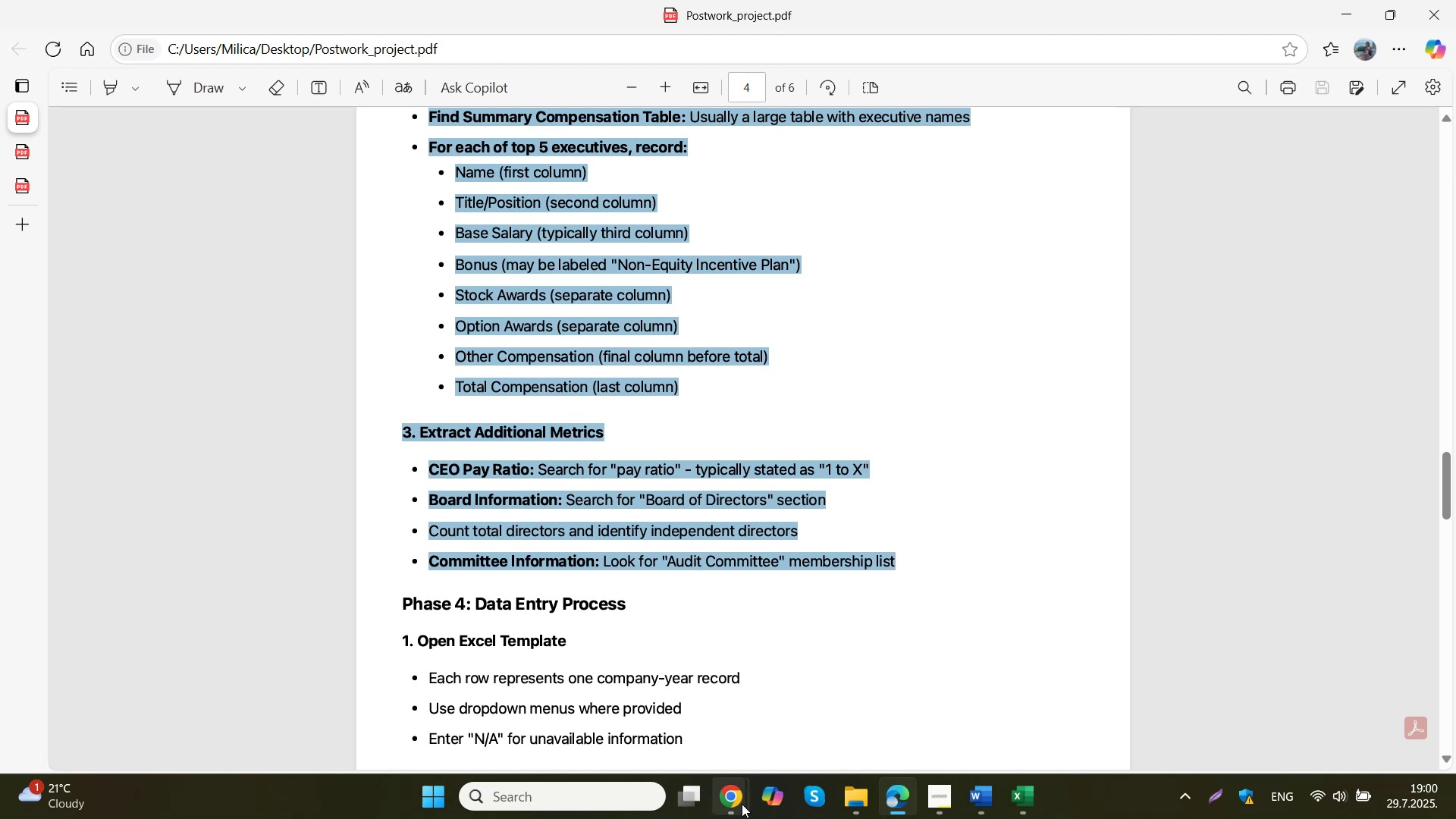 
double_click([642, 721])
 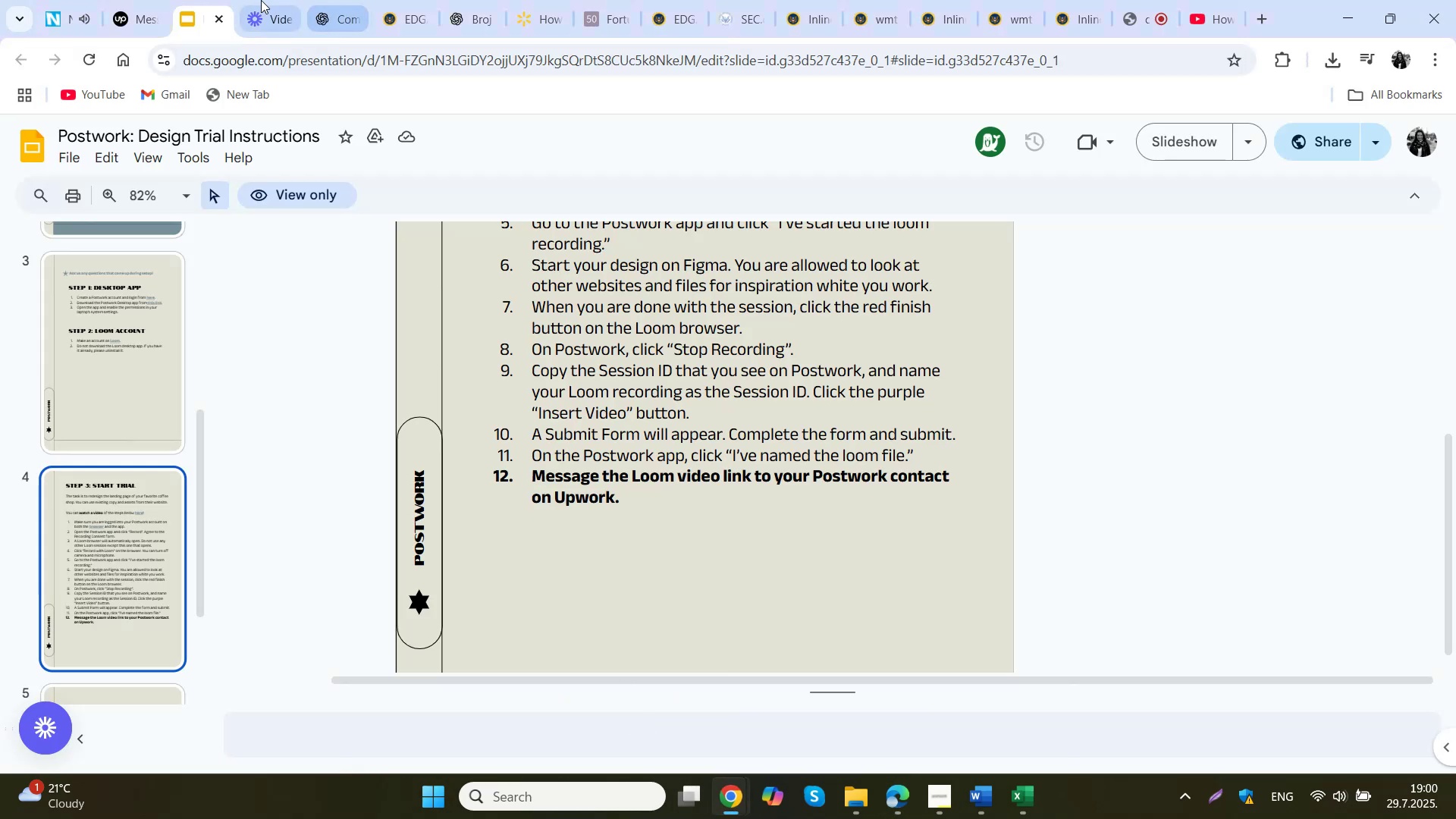 
left_click([325, 0])
 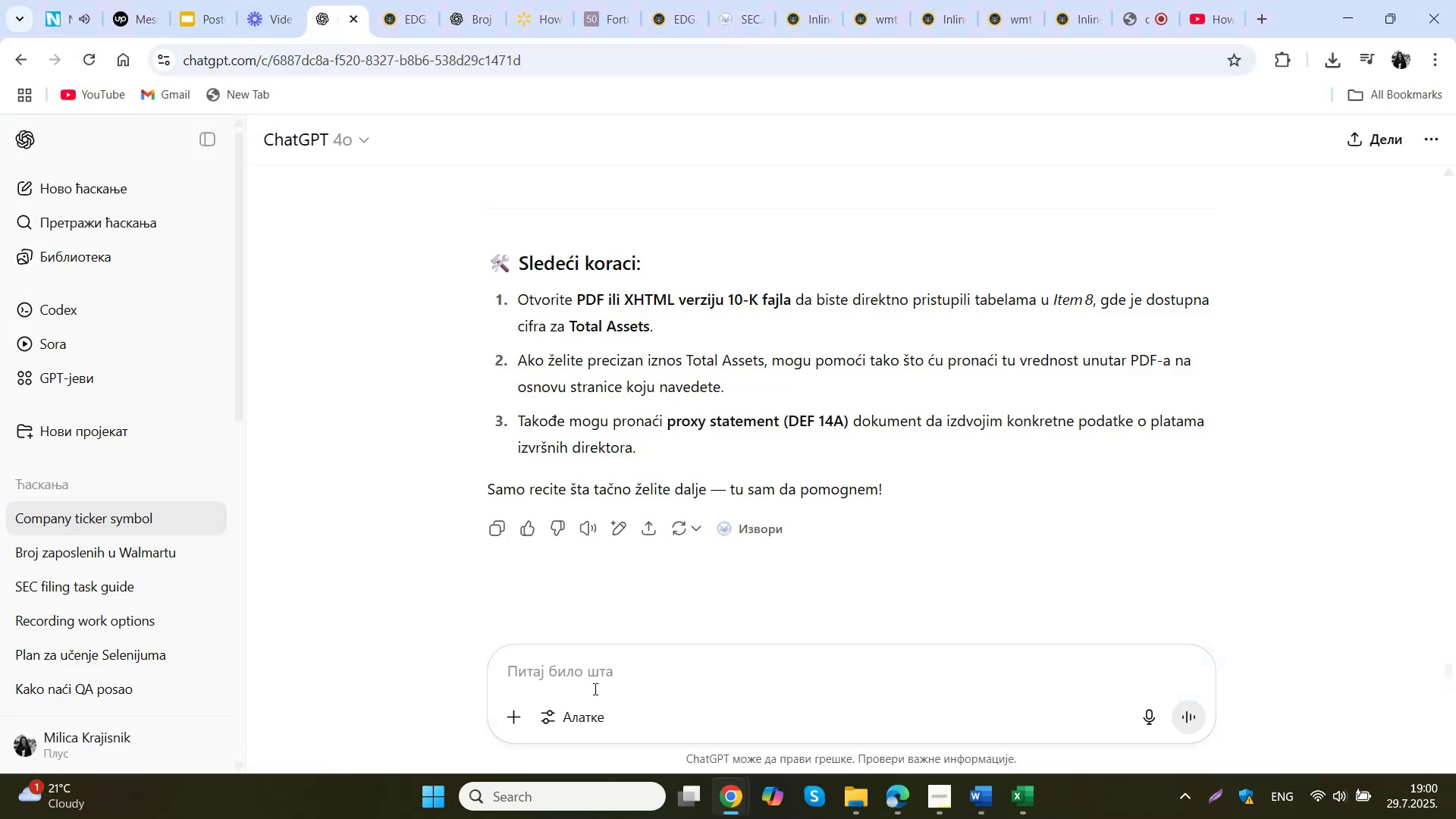 
left_click([596, 689])
 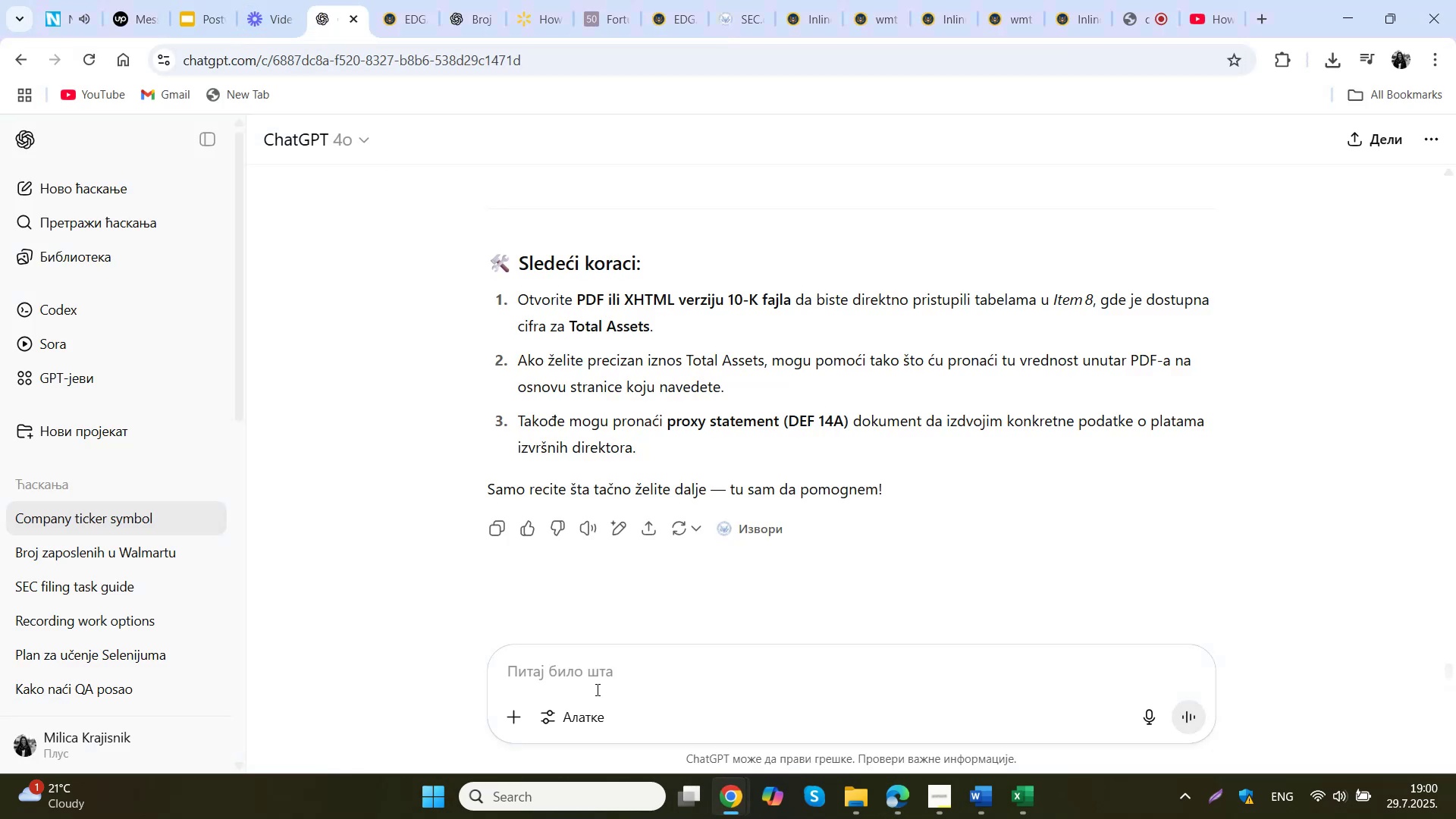 
key(Control+ControlLeft)
 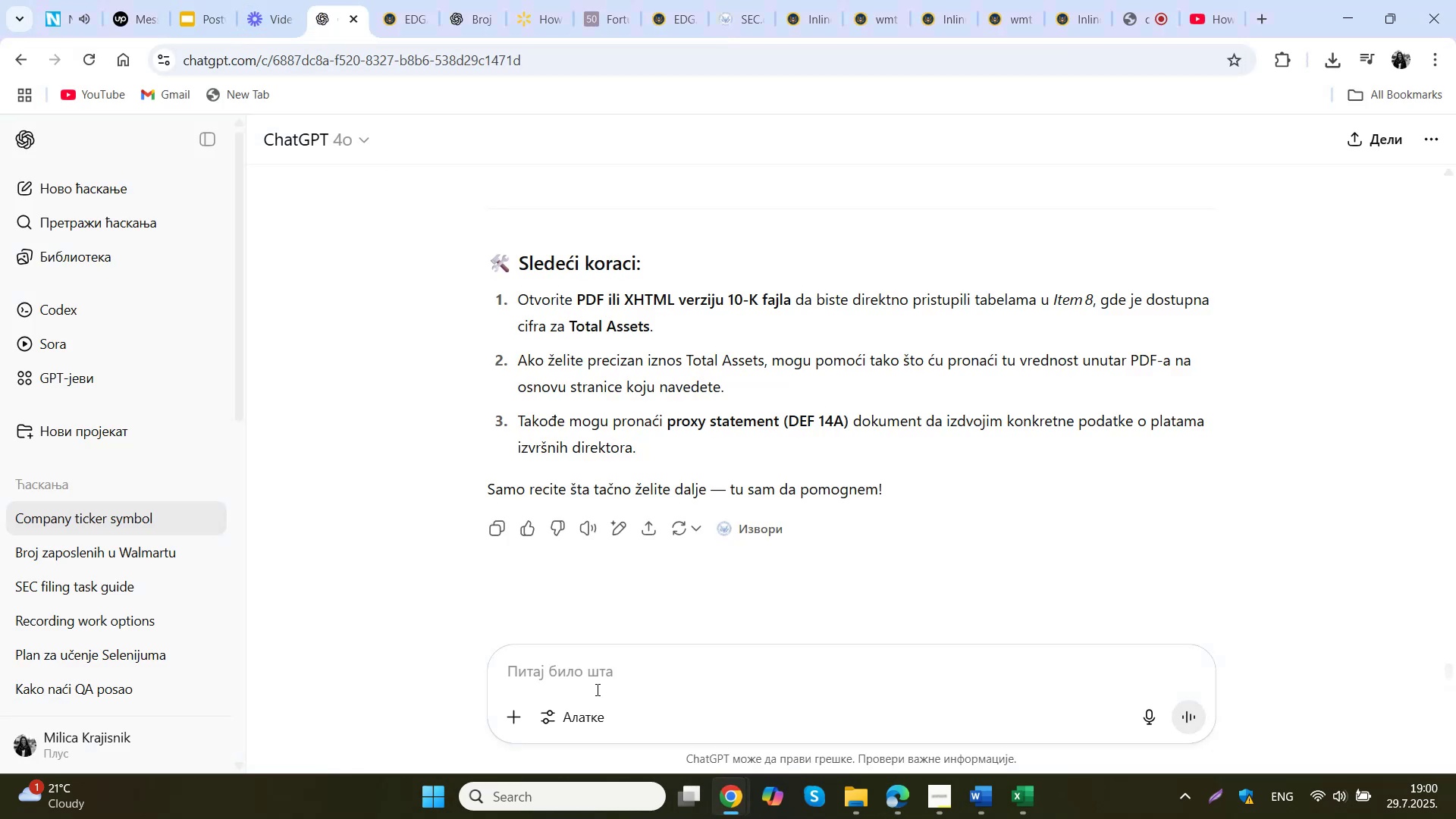 
key(Control+V)
 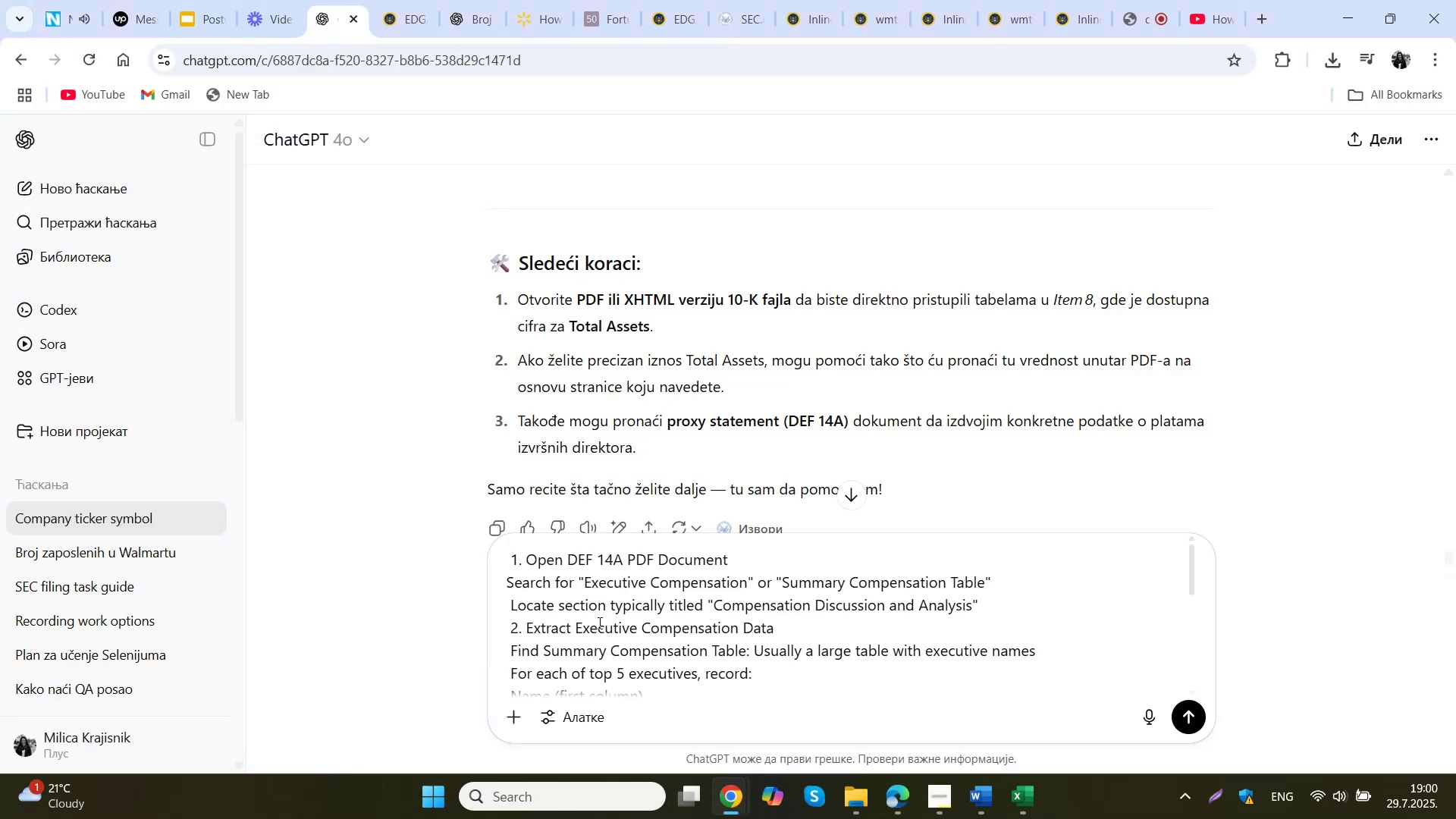 
scroll: coordinate [674, 617], scroll_direction: up, amount: 7.0
 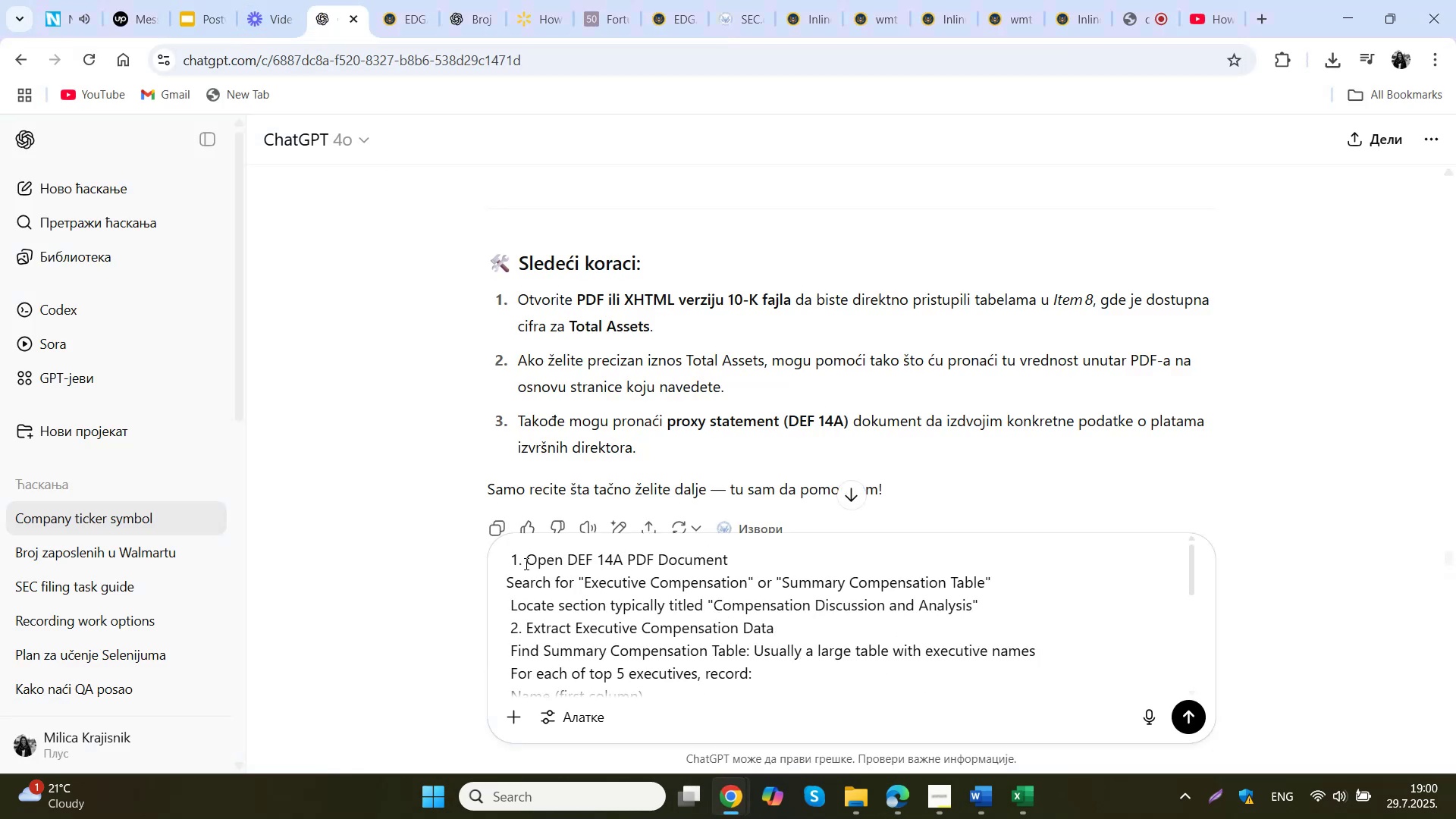 
left_click([510, 561])
 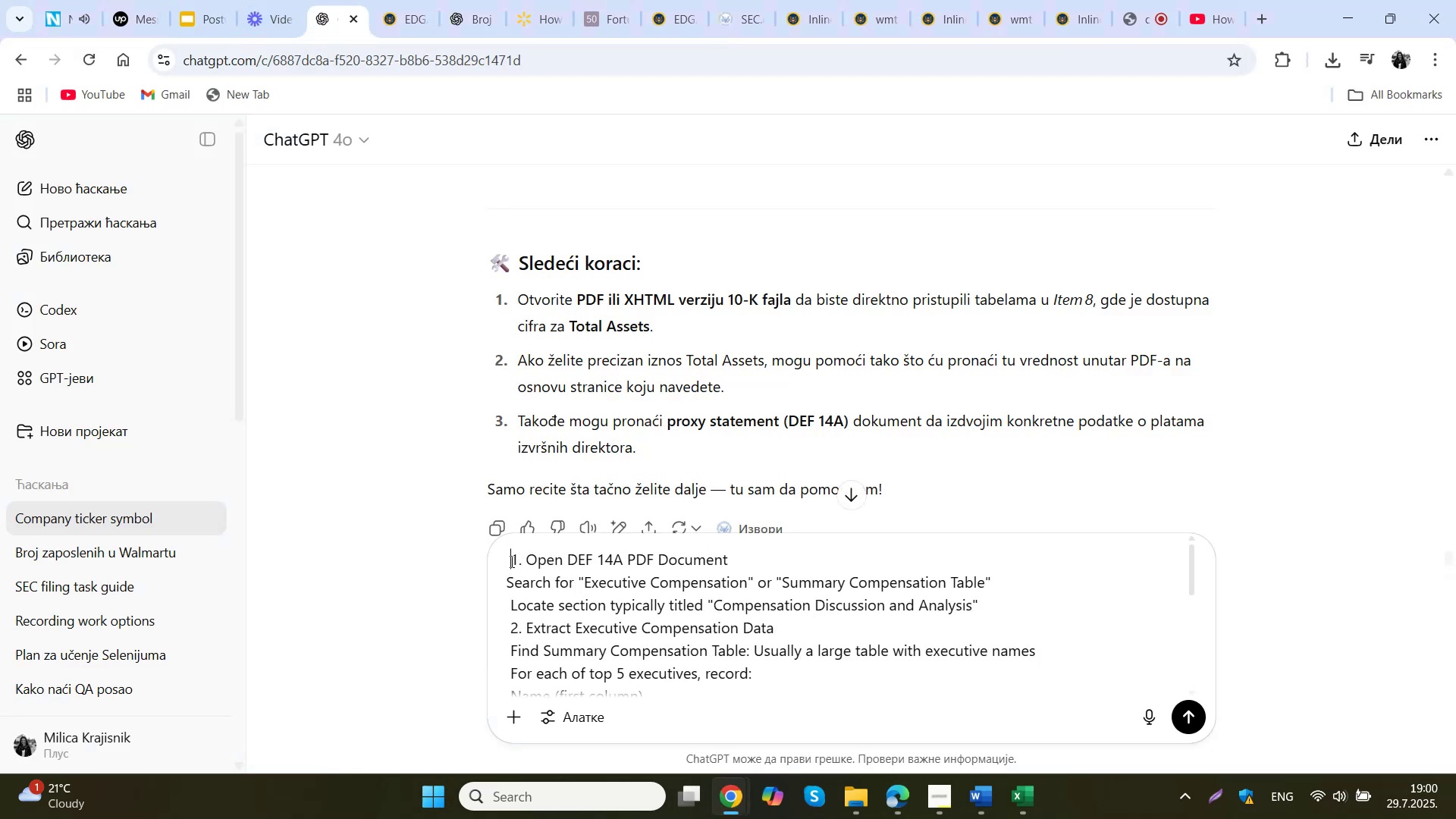 
hold_key(key=CapsLock, duration=1.42)
 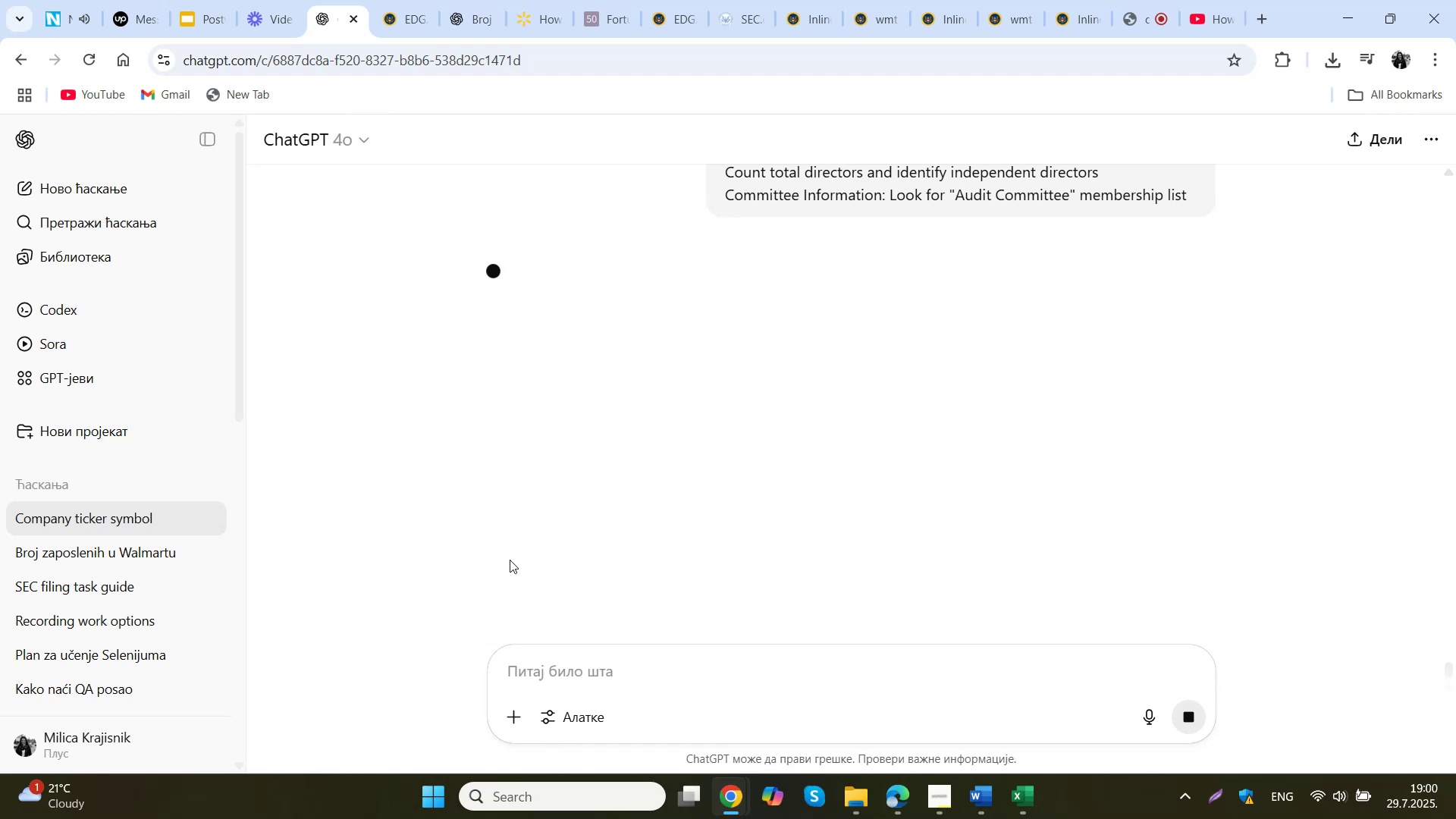 
key(Enter)
 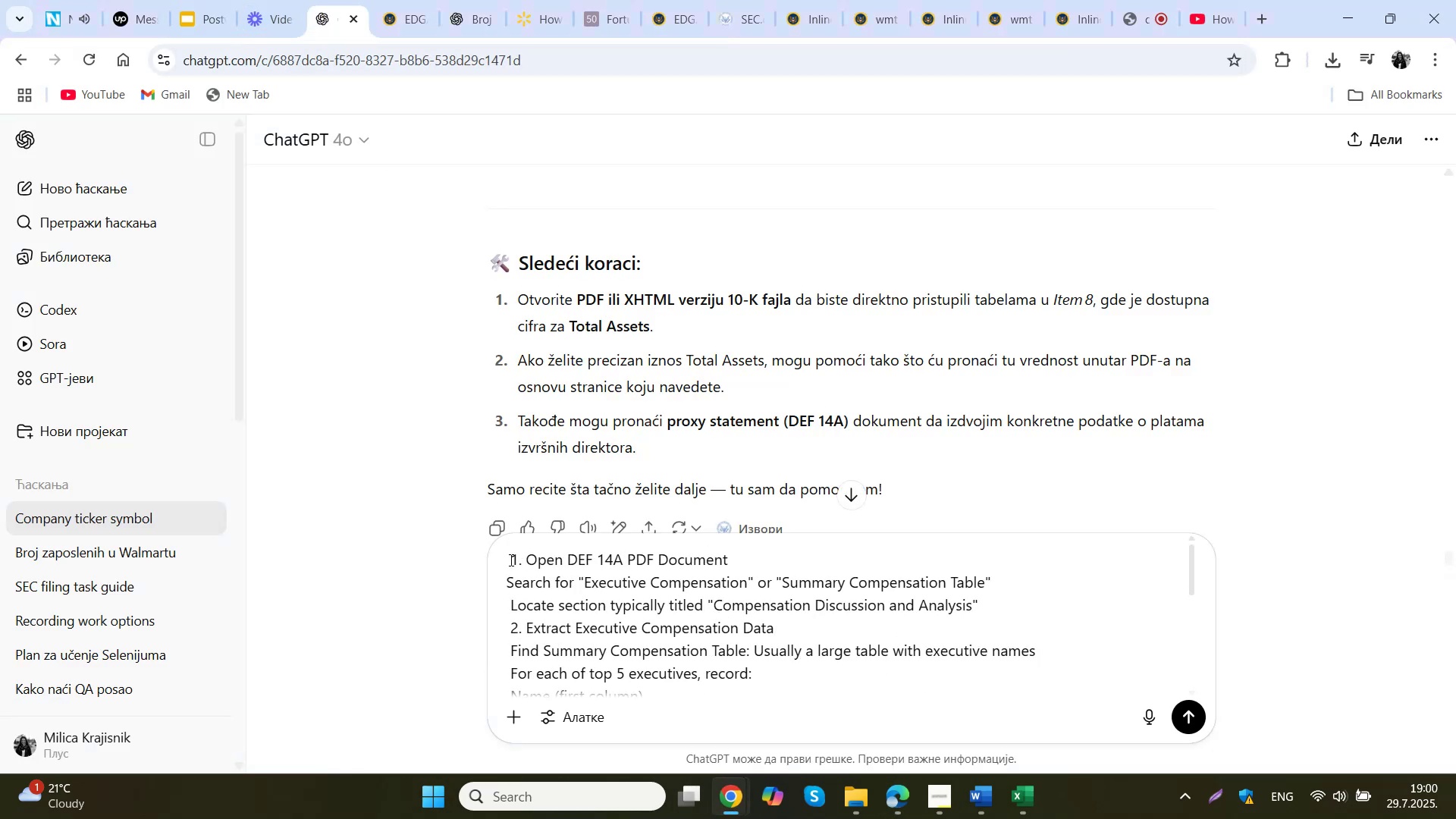 
key(Enter)
 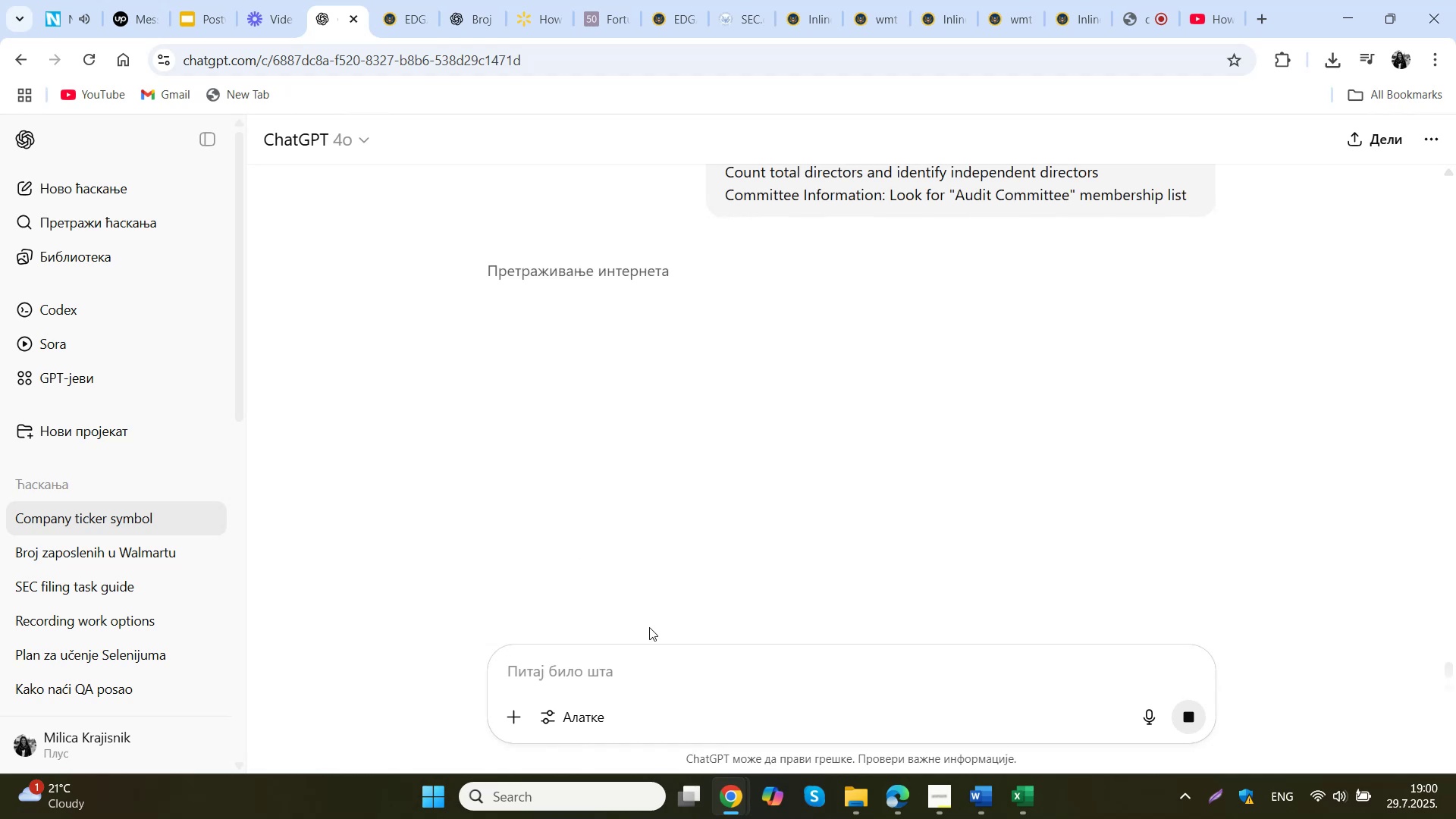 
key(Control+V)
 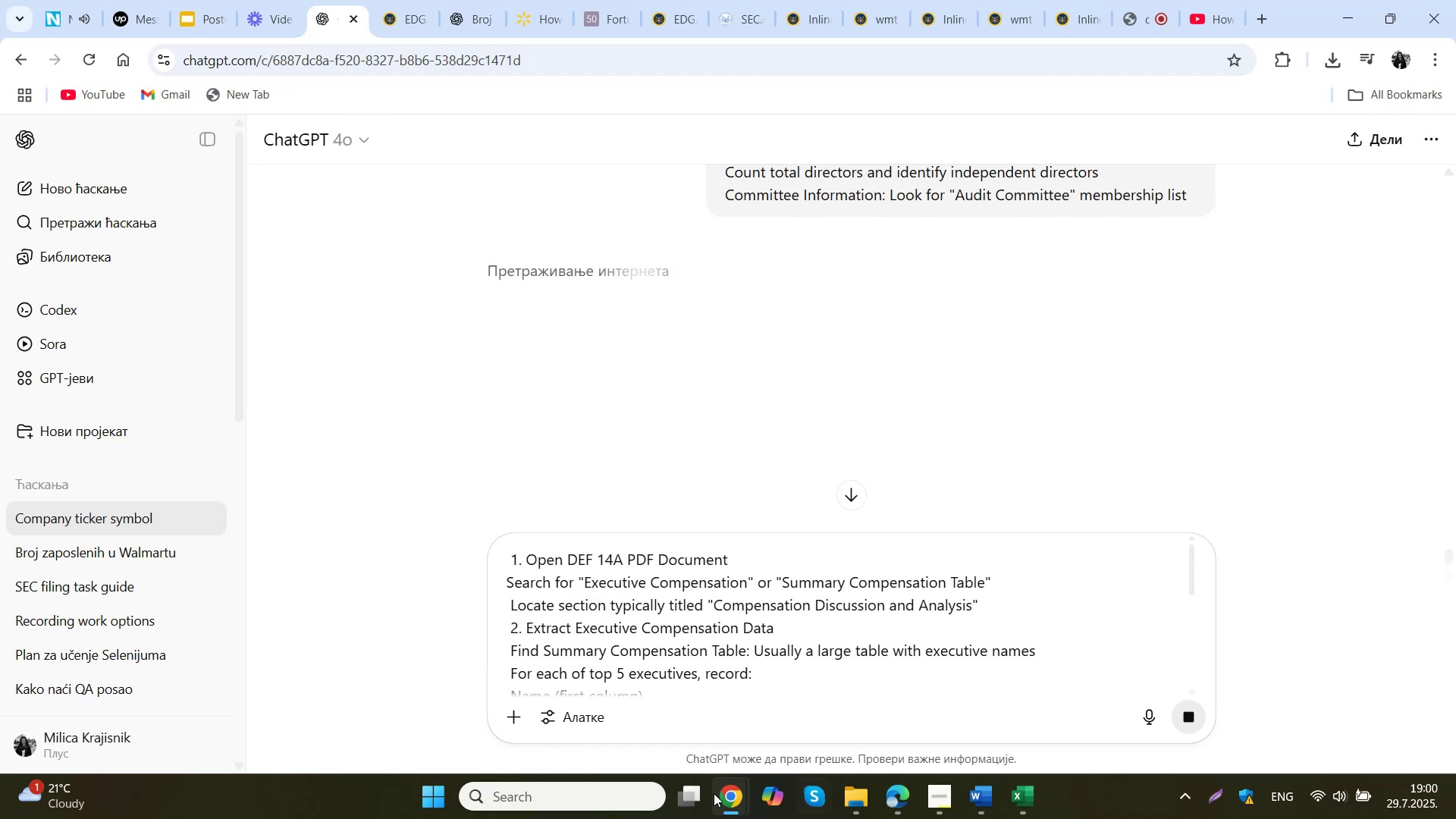 
left_click([854, 805])
 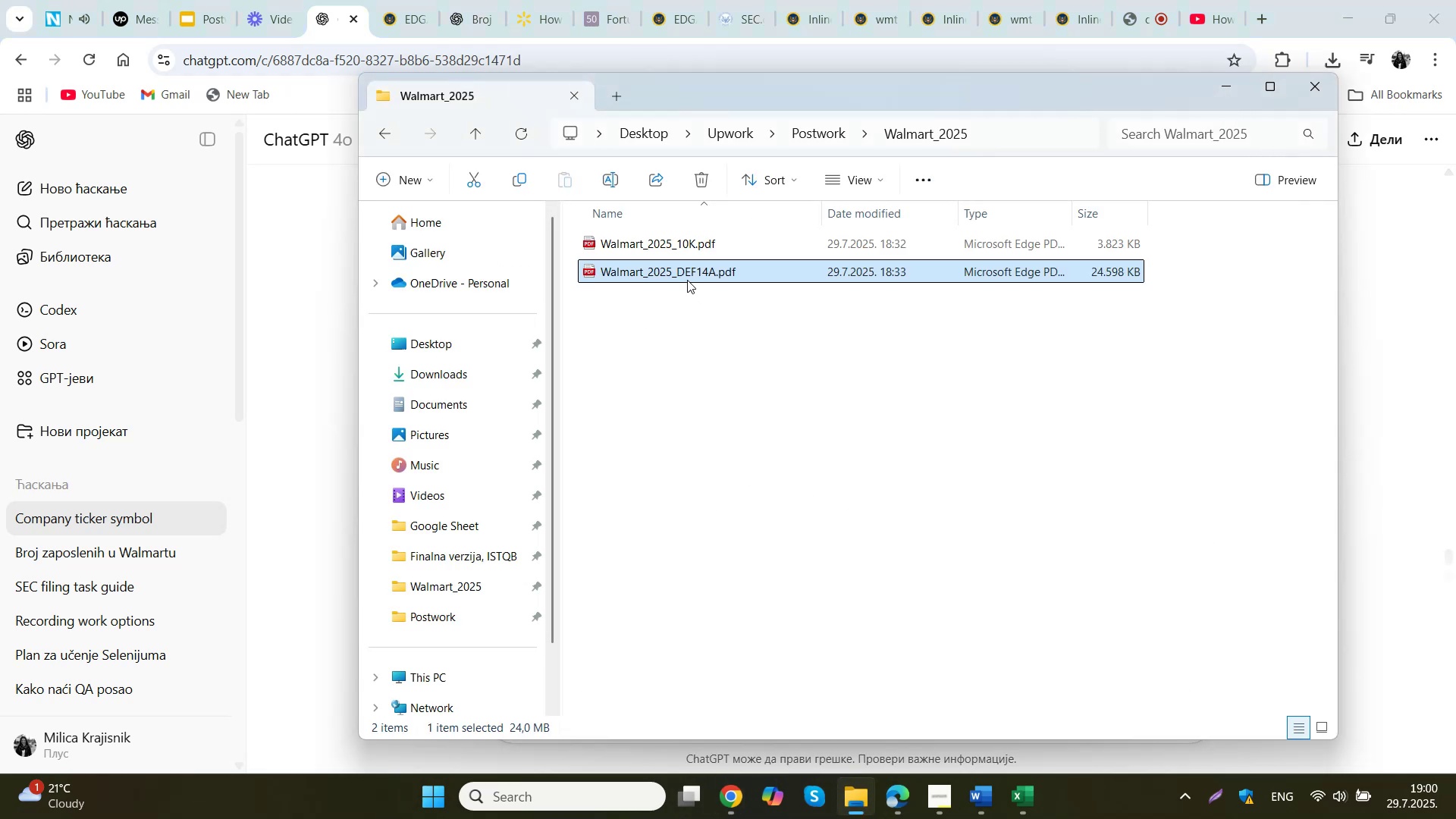 
left_click_drag(start_coordinate=[701, 274], to_coordinate=[306, 488])
 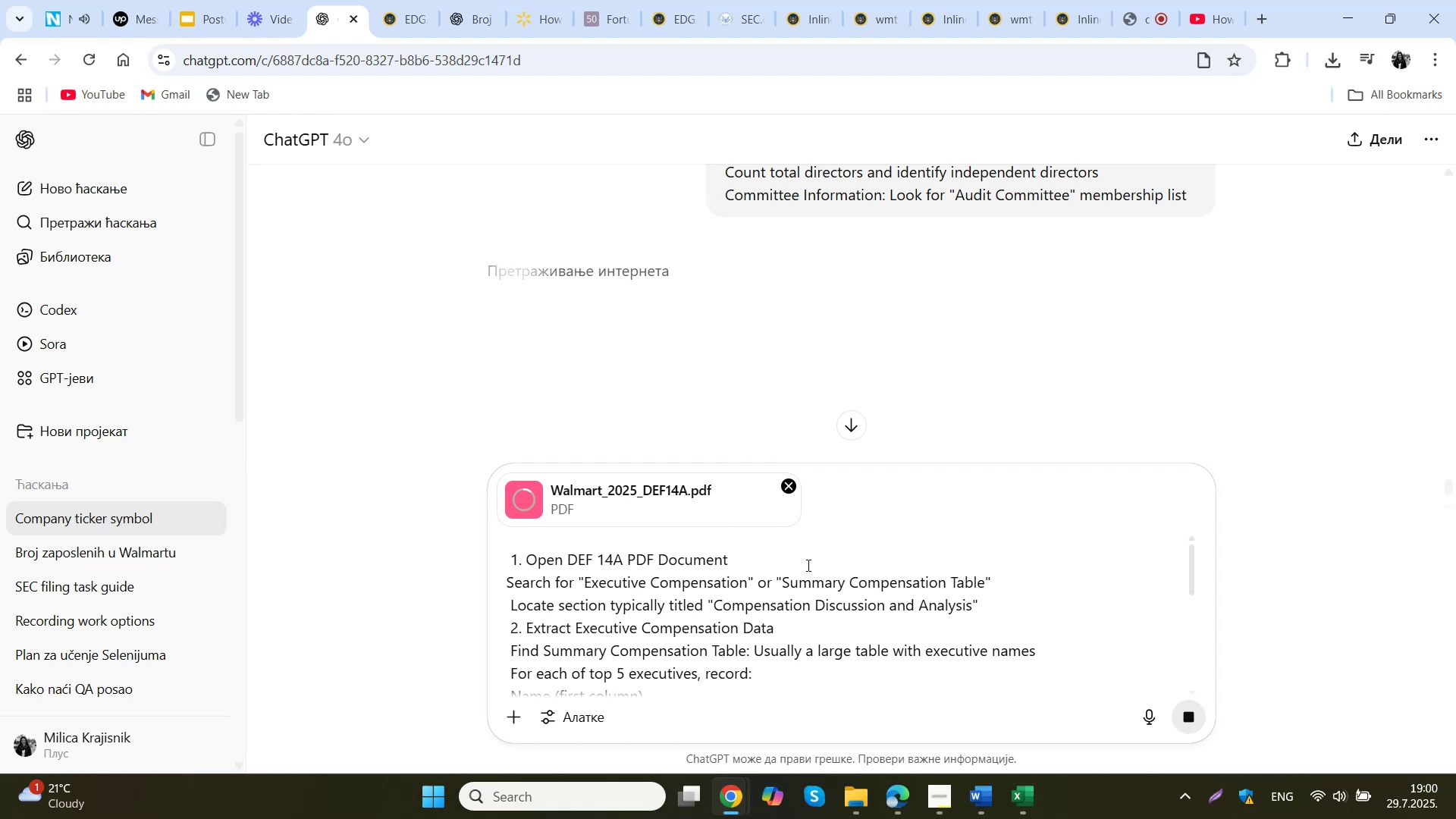 
left_click([643, 543])
 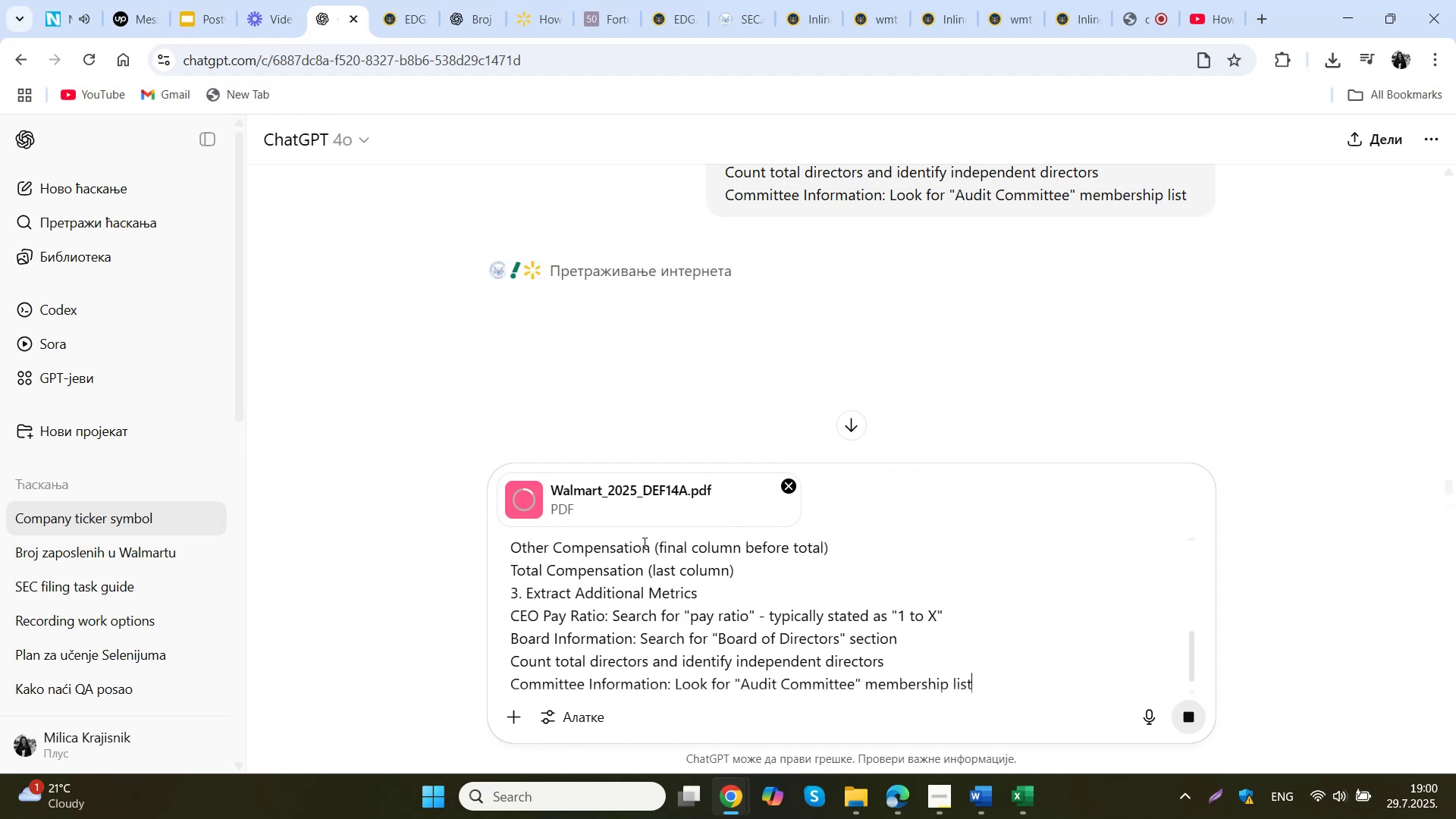 
scroll: coordinate [818, 575], scroll_direction: up, amount: 10.0
 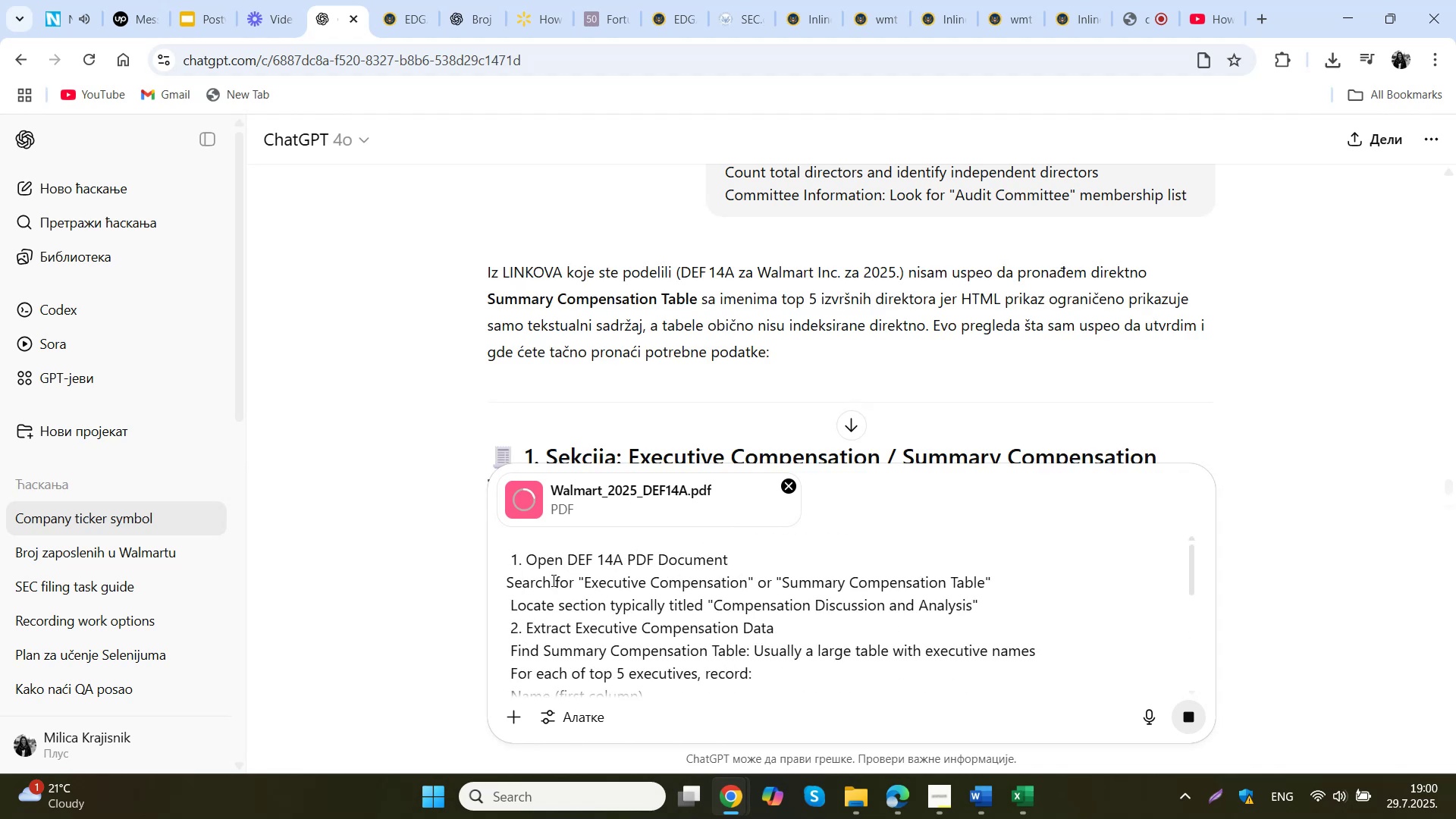 
left_click([560, 538])
 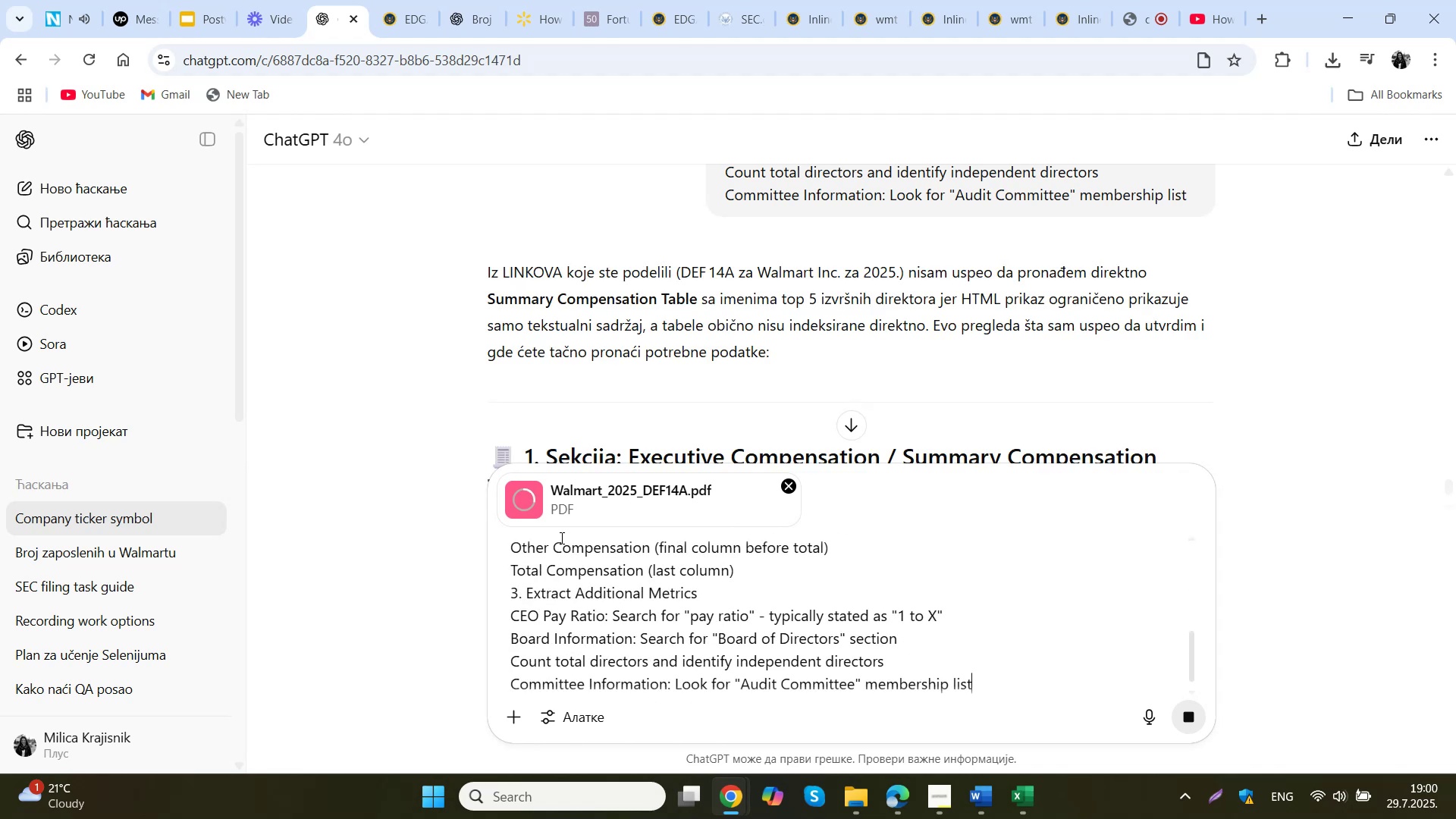 
scroll: coordinate [984, 550], scroll_direction: up, amount: 10.0
 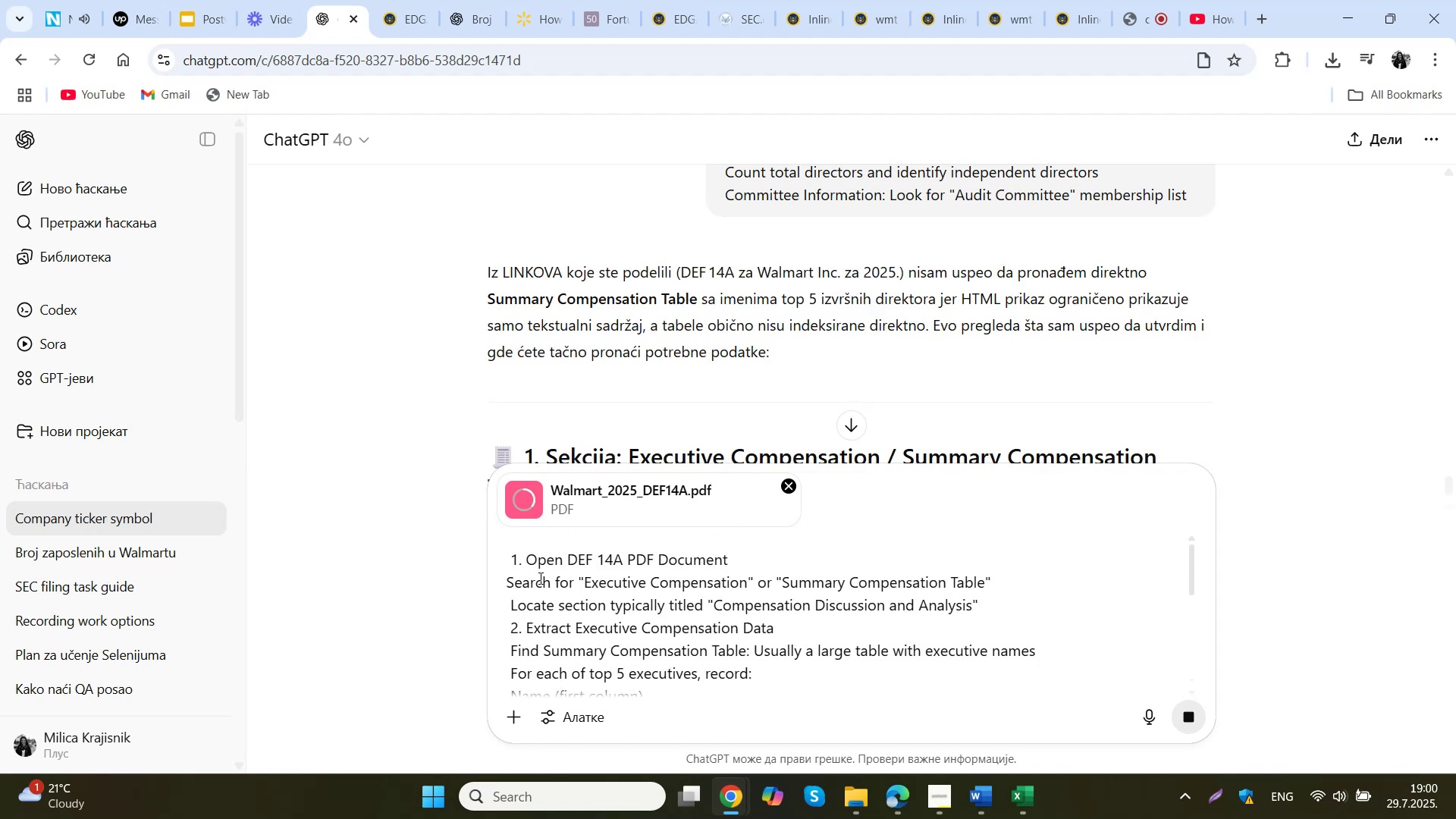 
left_click([510, 561])
 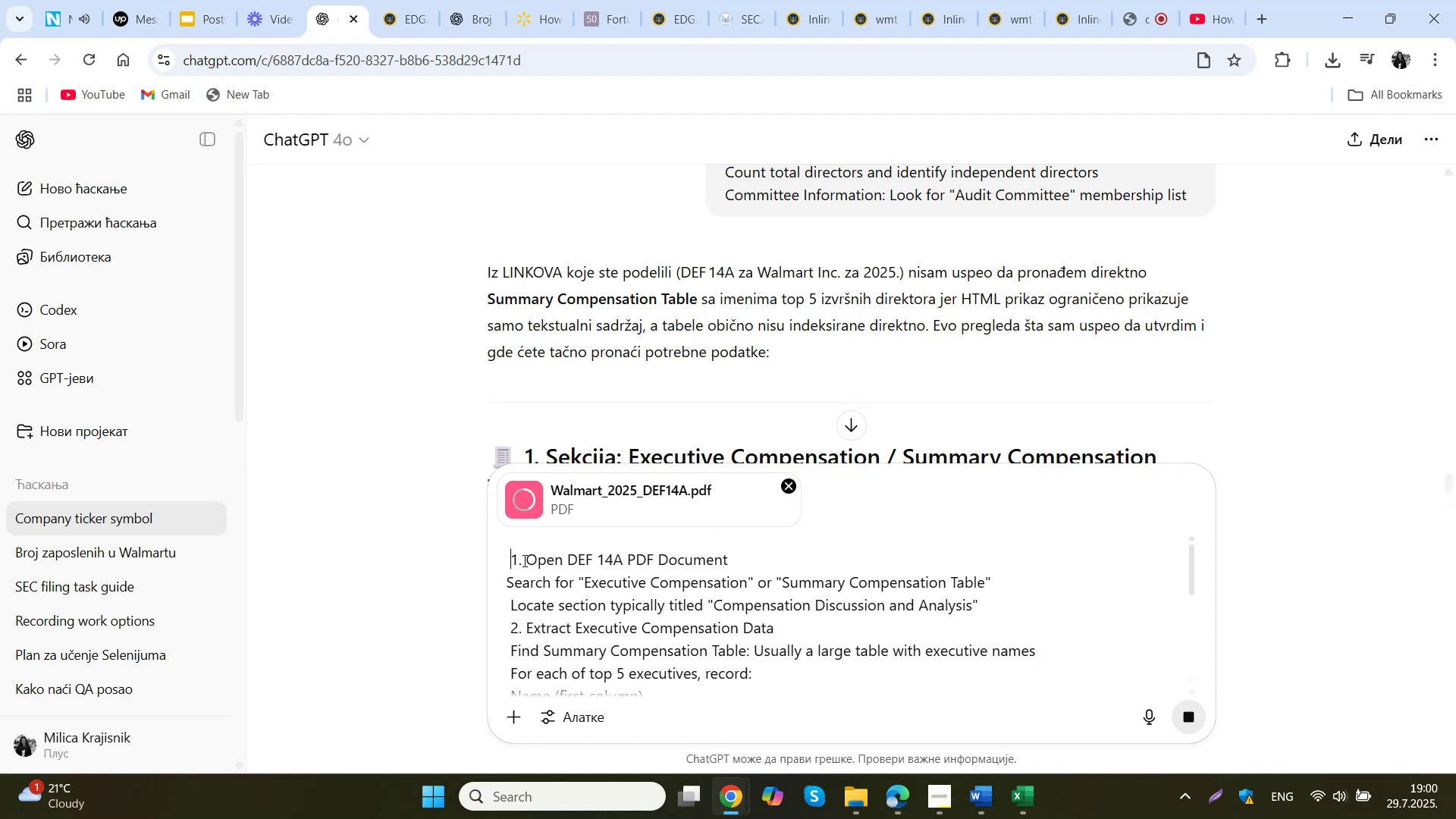 
key(Shift+Enter)
 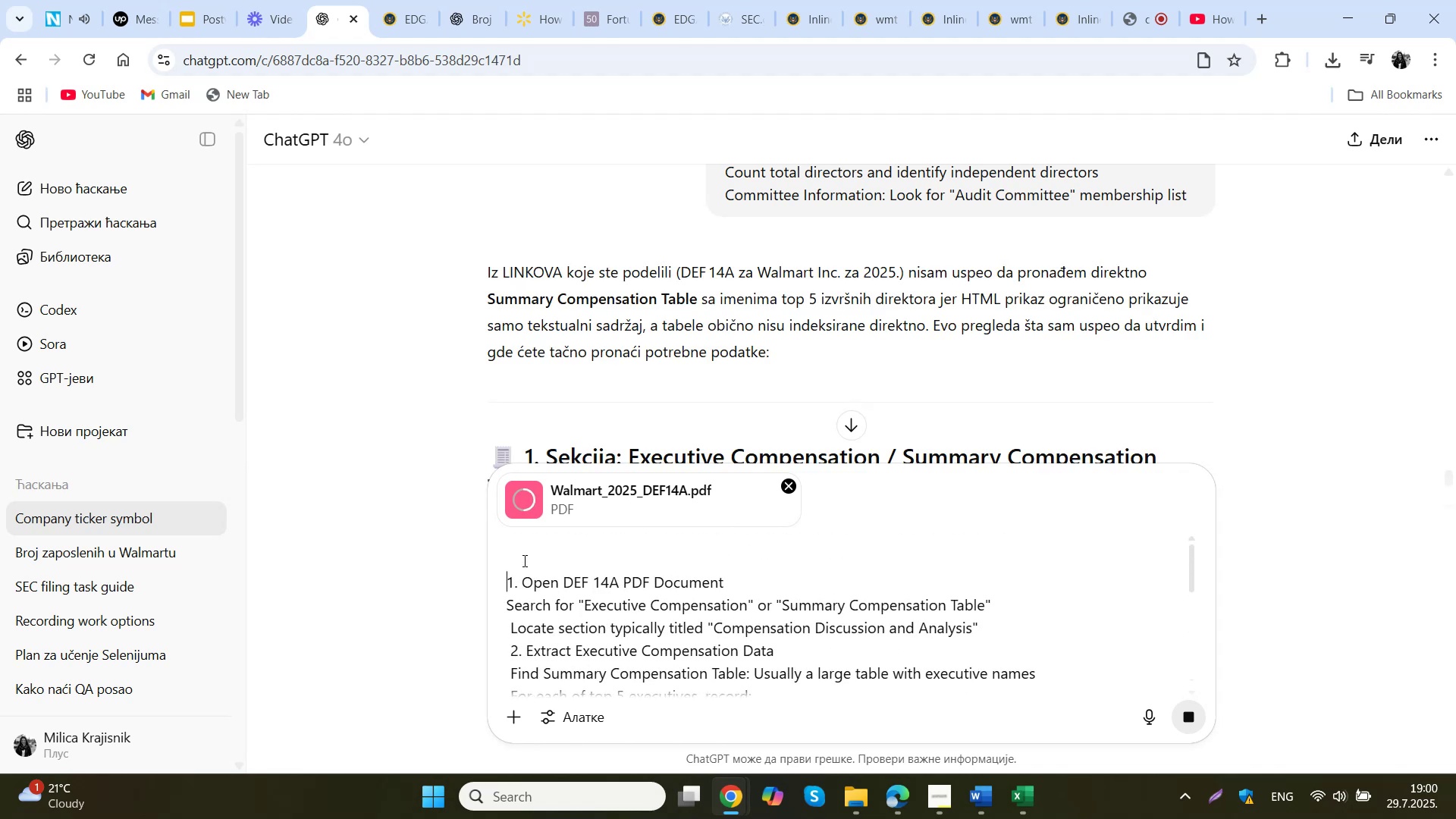 
key(ArrowUp)
 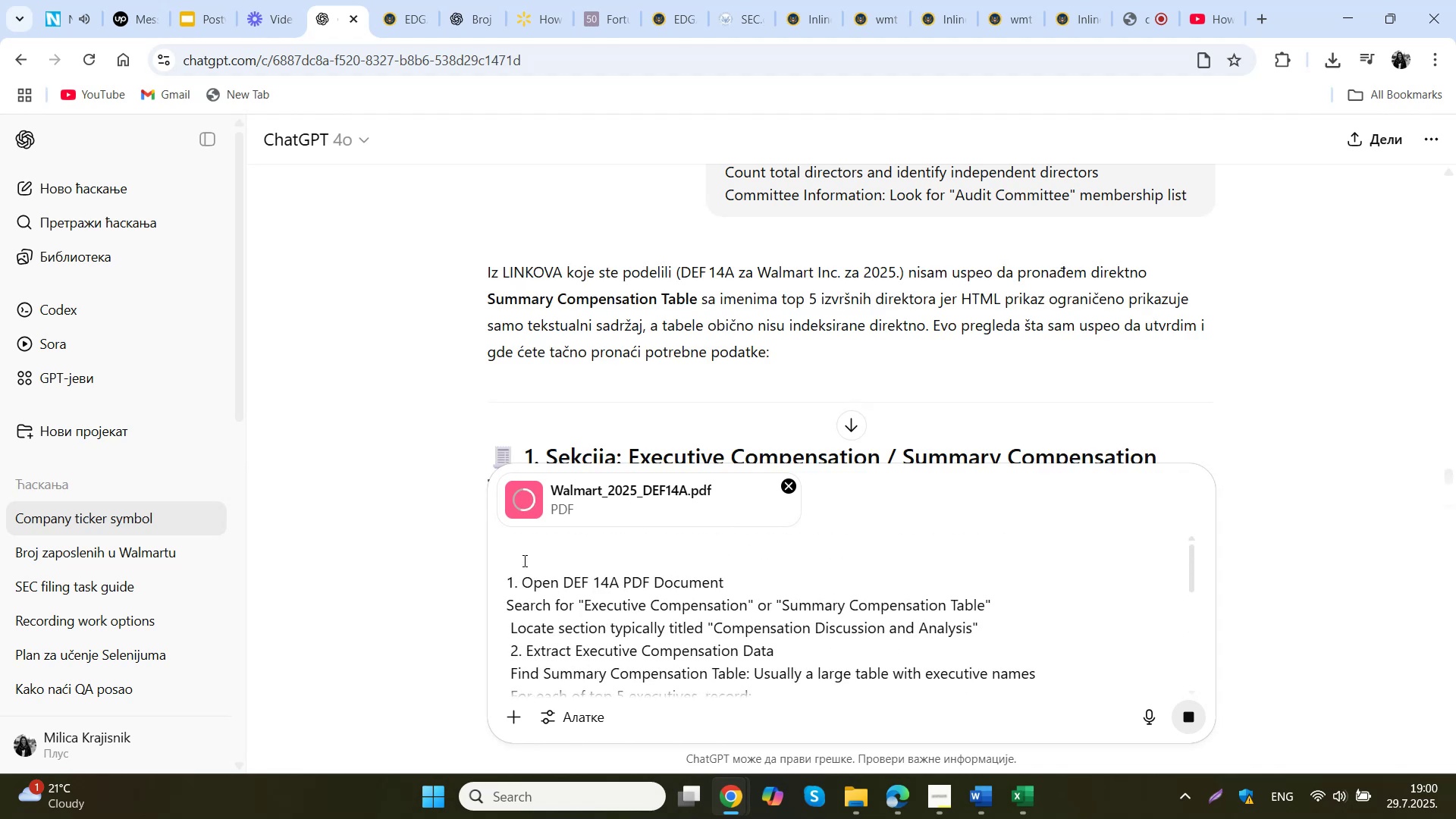 
key(ArrowUp)
 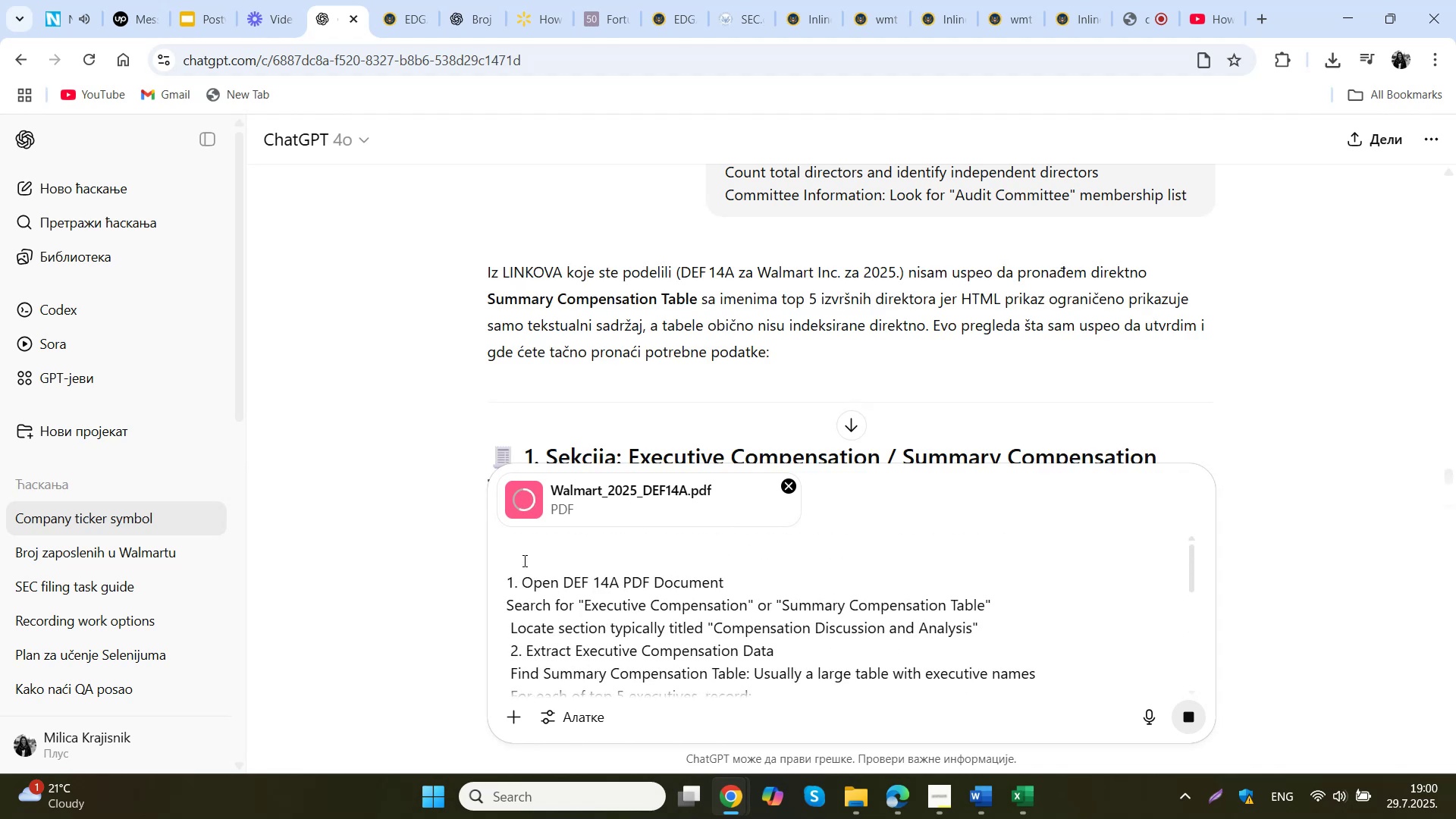 
type(IZ OV)
key(Backspace)
key(Backspace)
key(Backspace)
key(Backspace)
type(z ovog pdf-a mi izvuci sledece podatke:)
 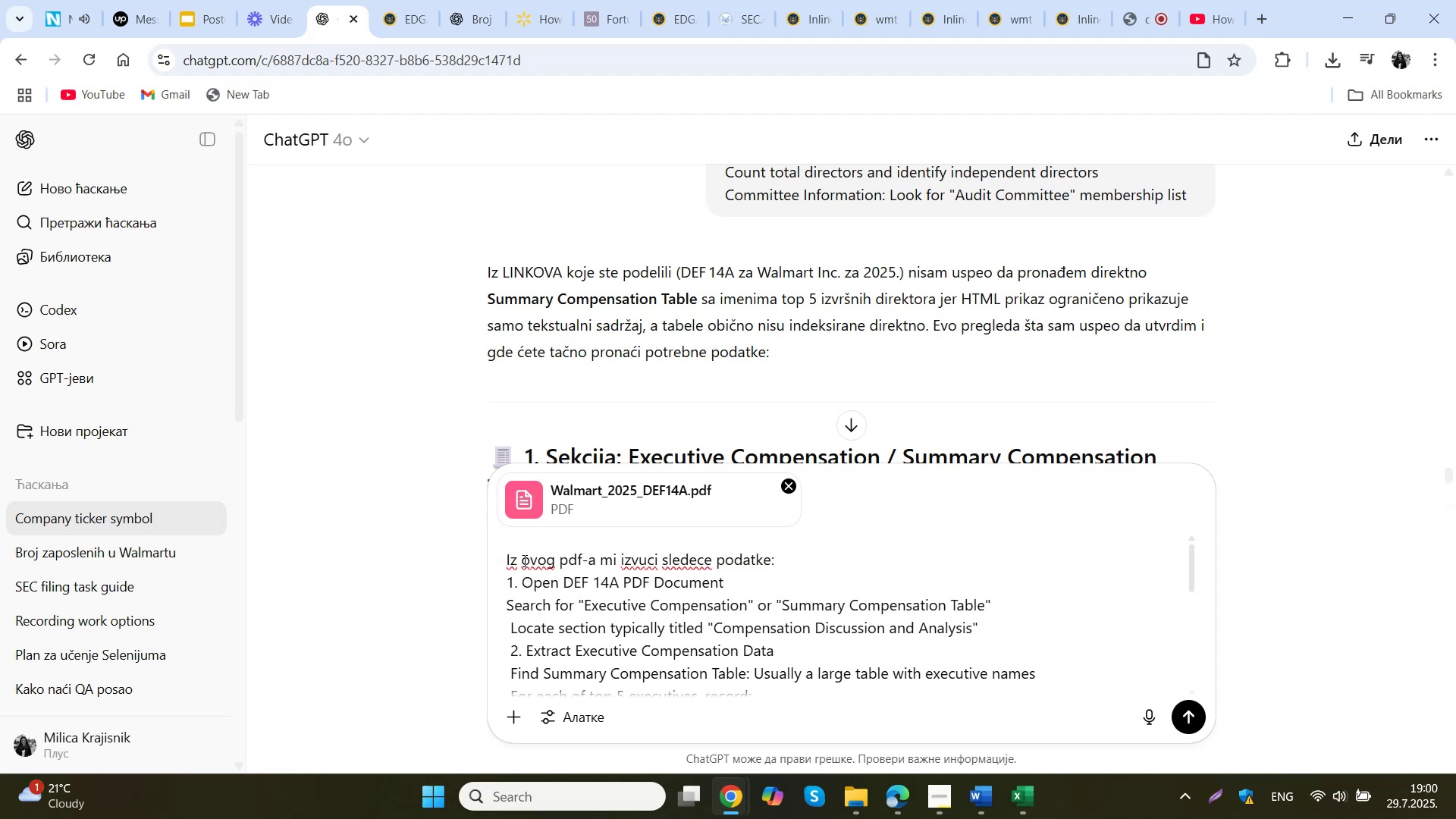 
key(Shift+Enter)
 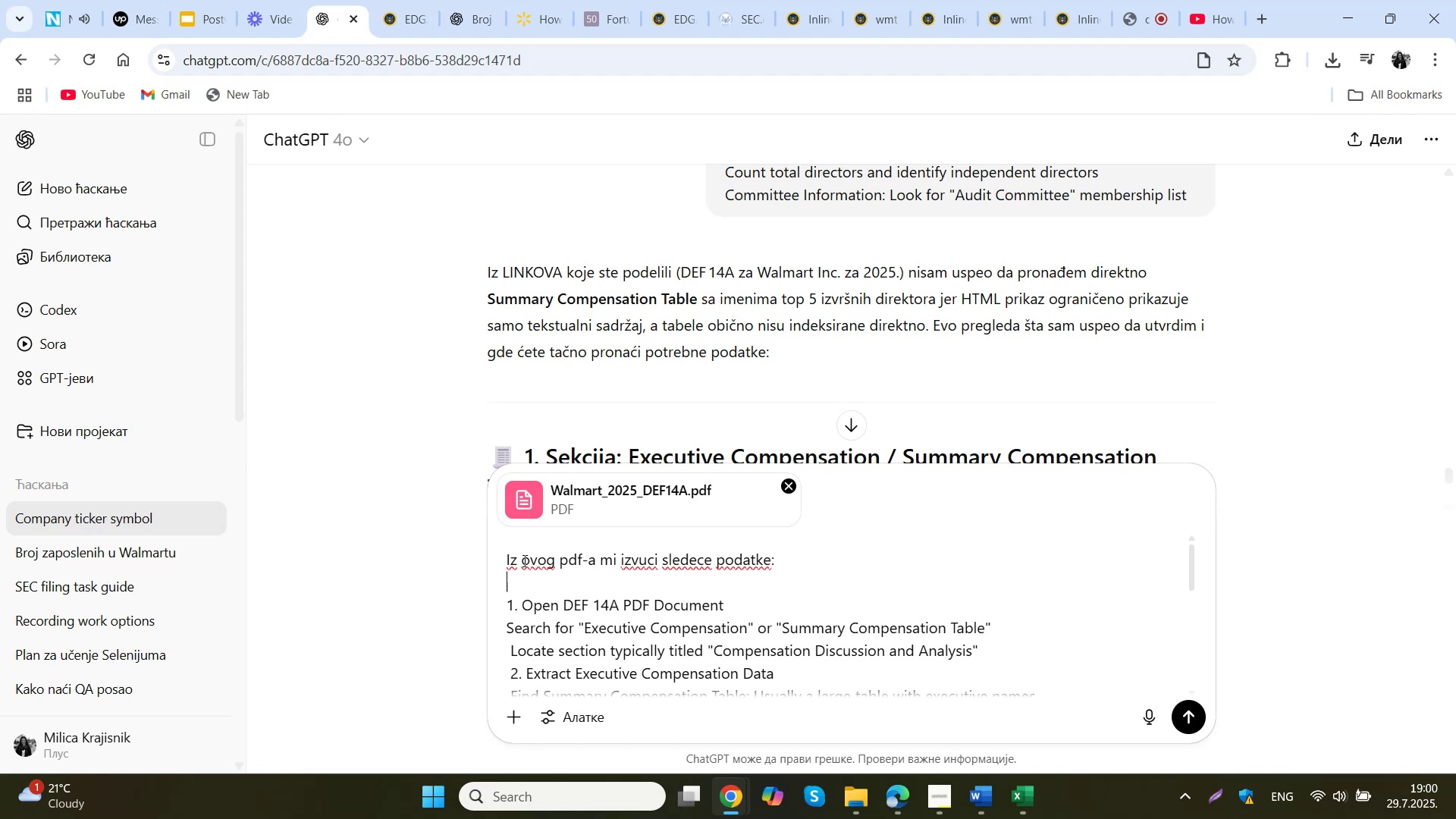 
key(NumpadEnter)
 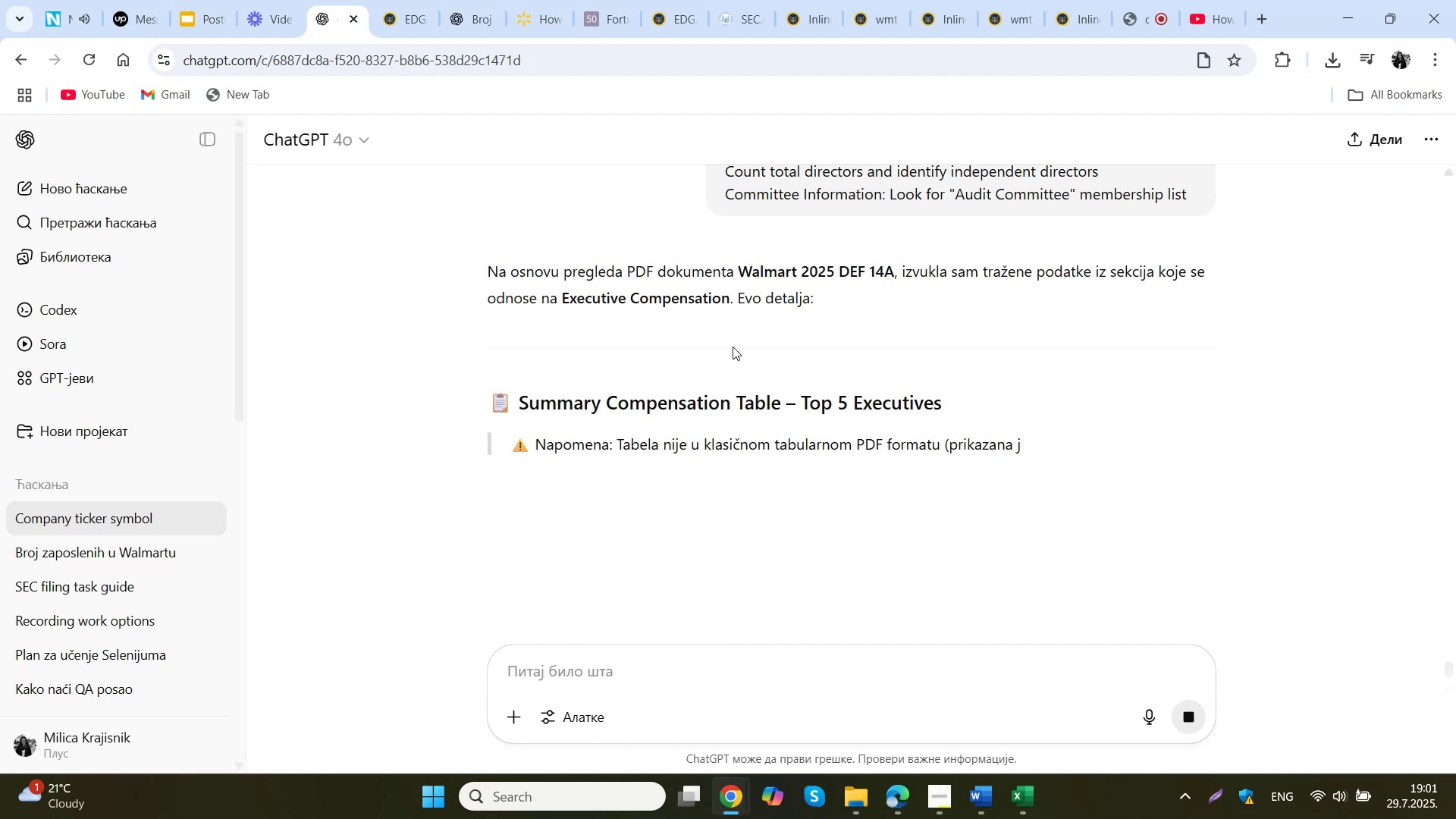 
wait(53.16)
 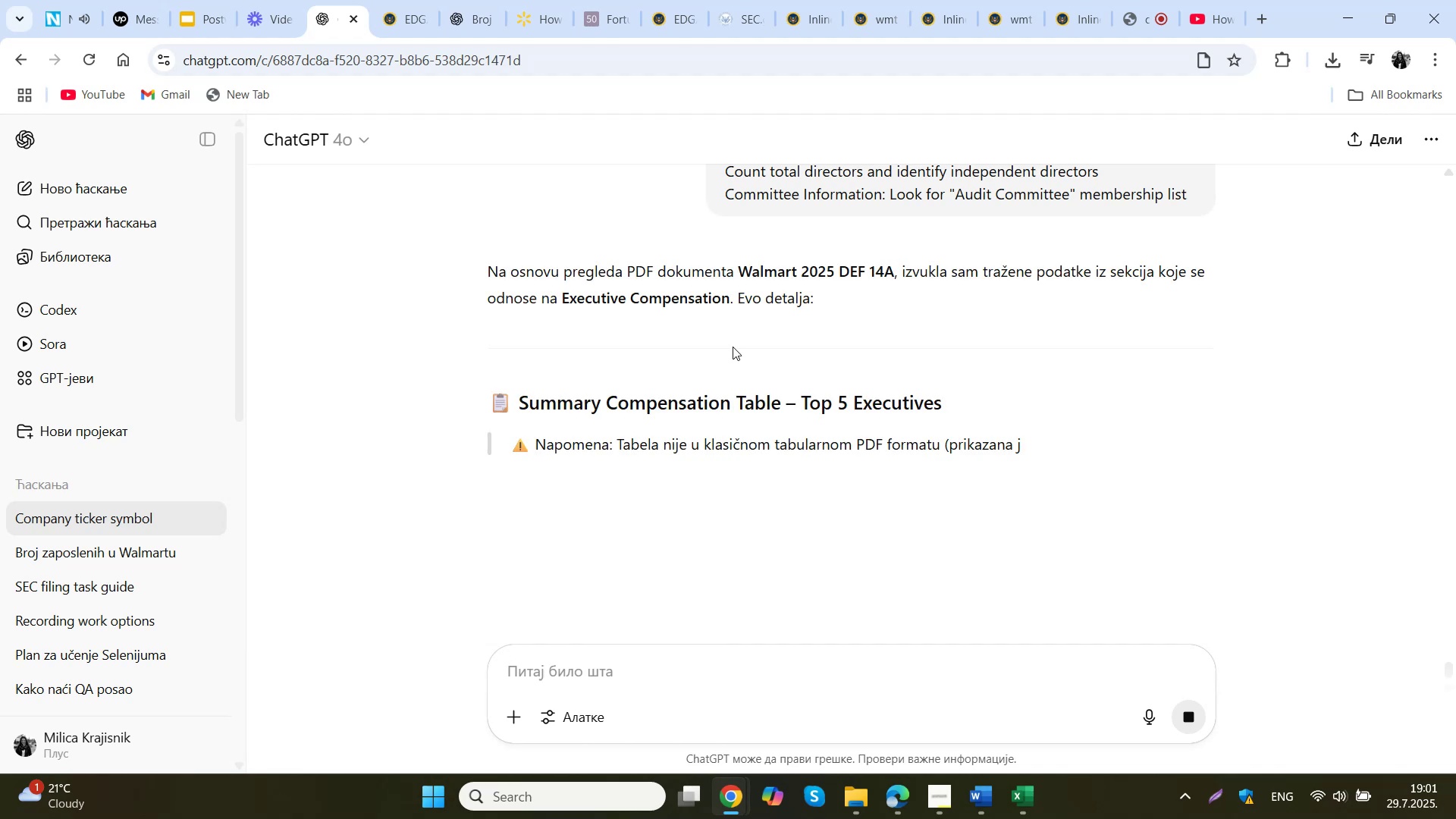 
scroll: coordinate [951, 331], scroll_direction: down, amount: 3.0
 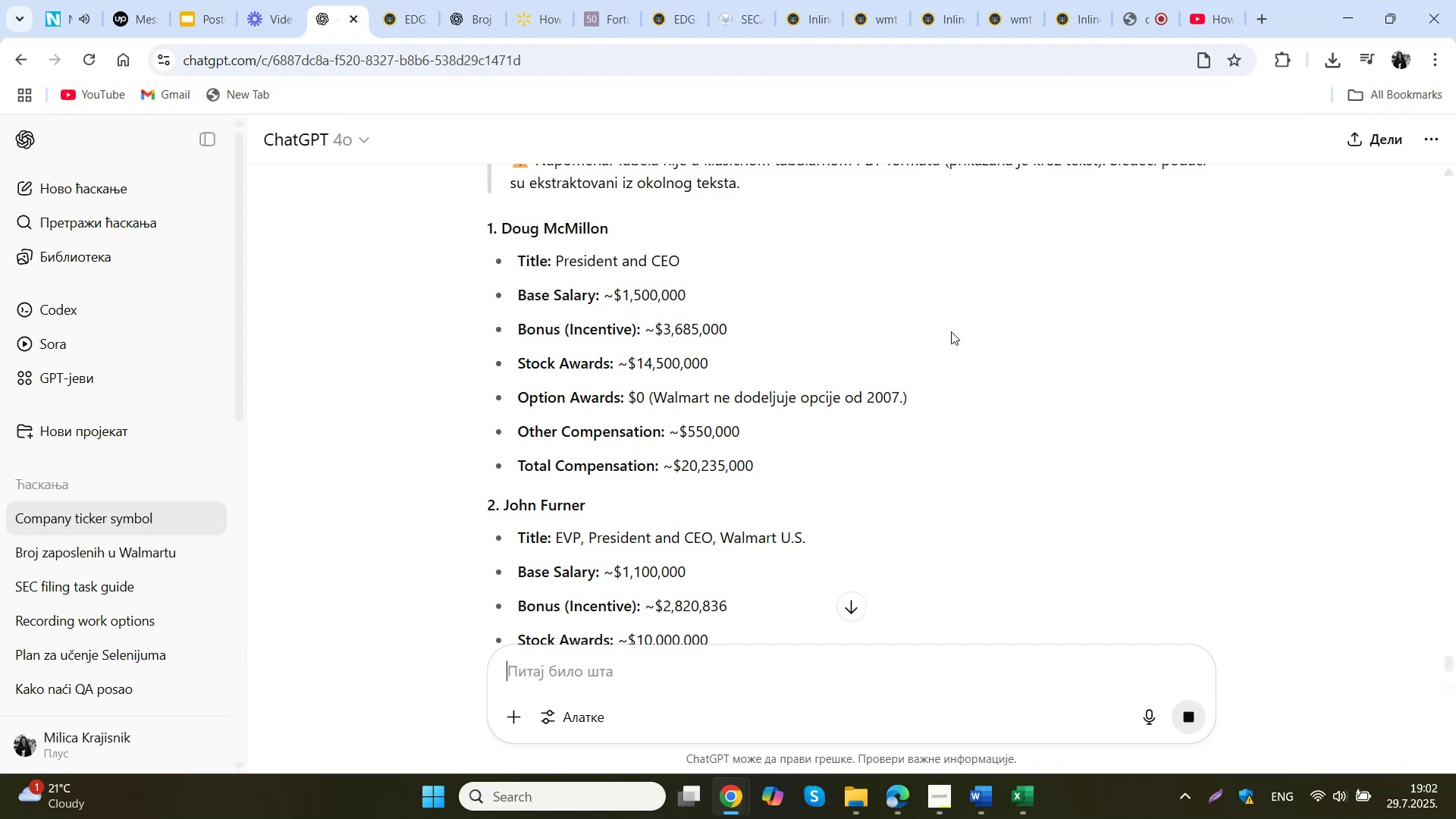 
wait(5.16)
 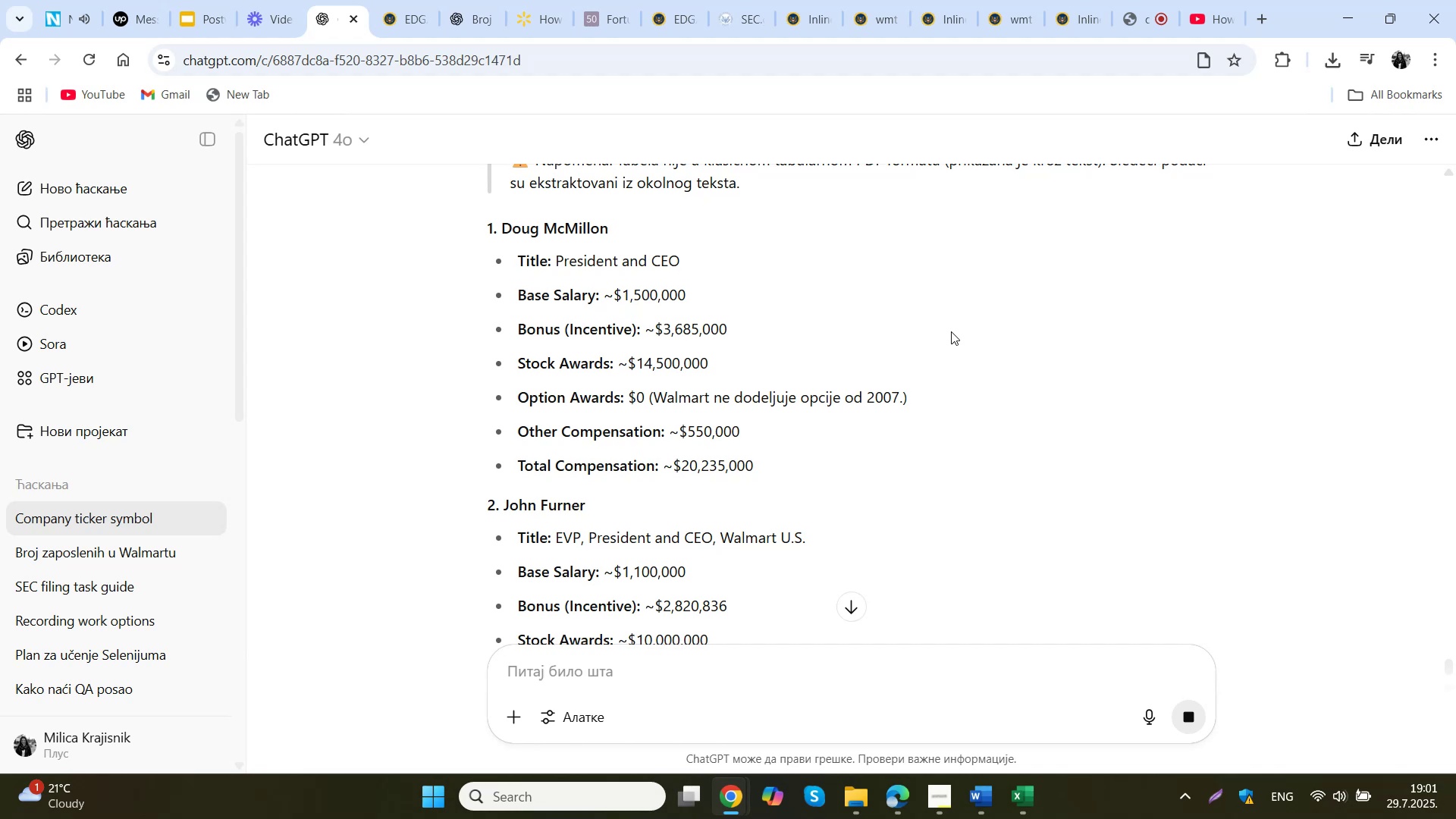 
scroll: coordinate [951, 331], scroll_direction: down, amount: 10.0
 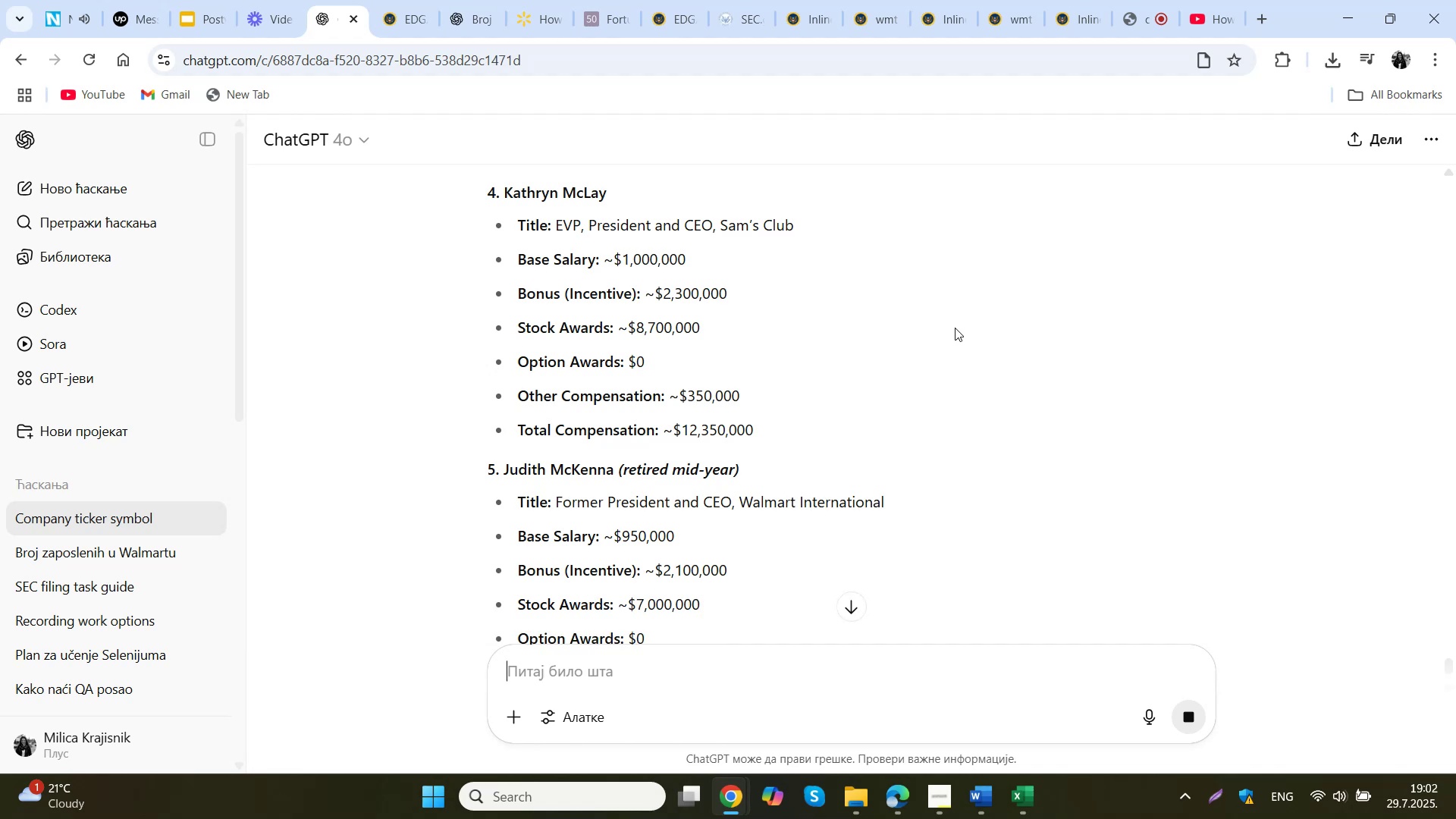 
wait(5.29)
 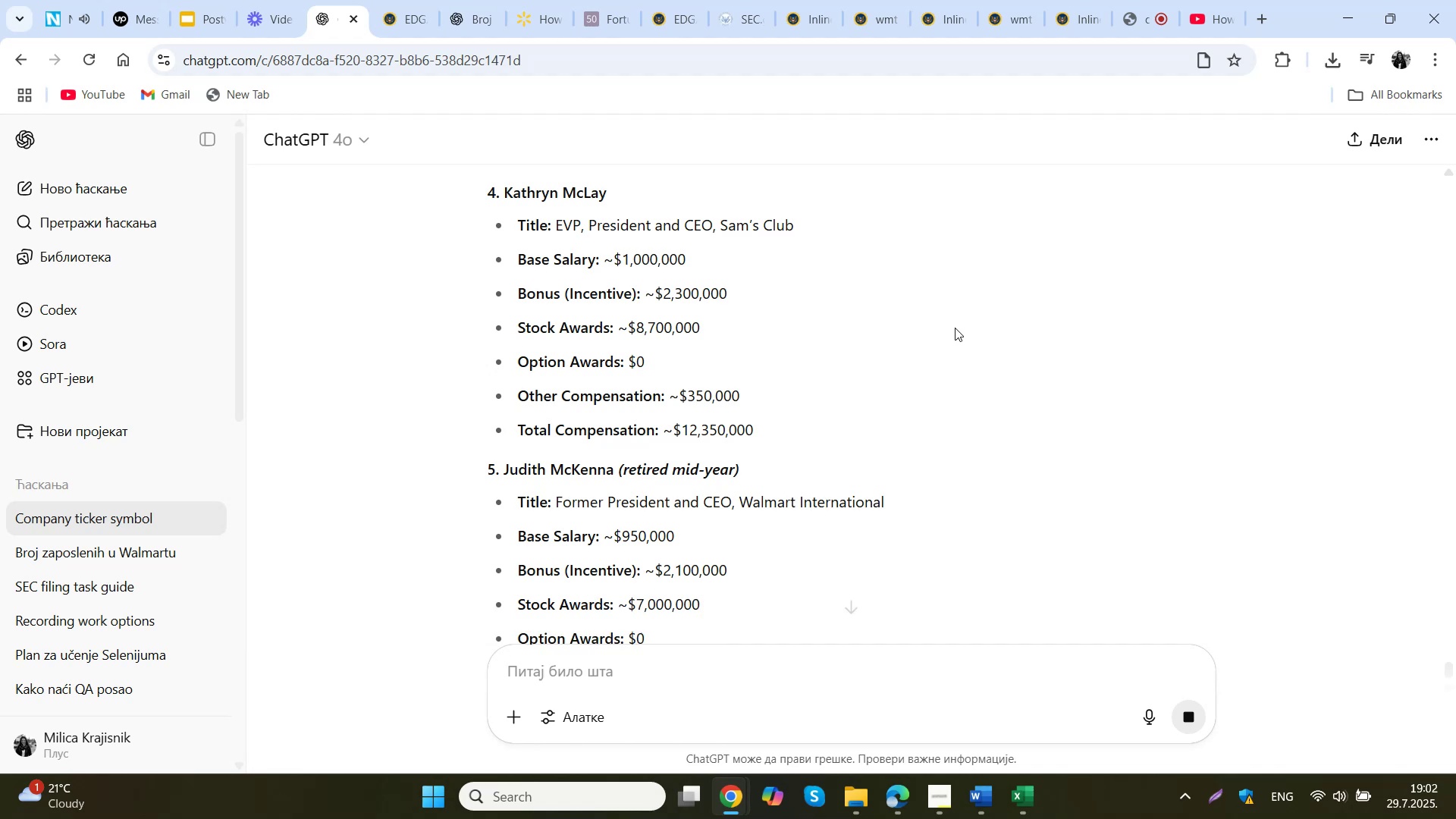 
scroll: coordinate [1038, 763], scroll_direction: up, amount: 4.0
 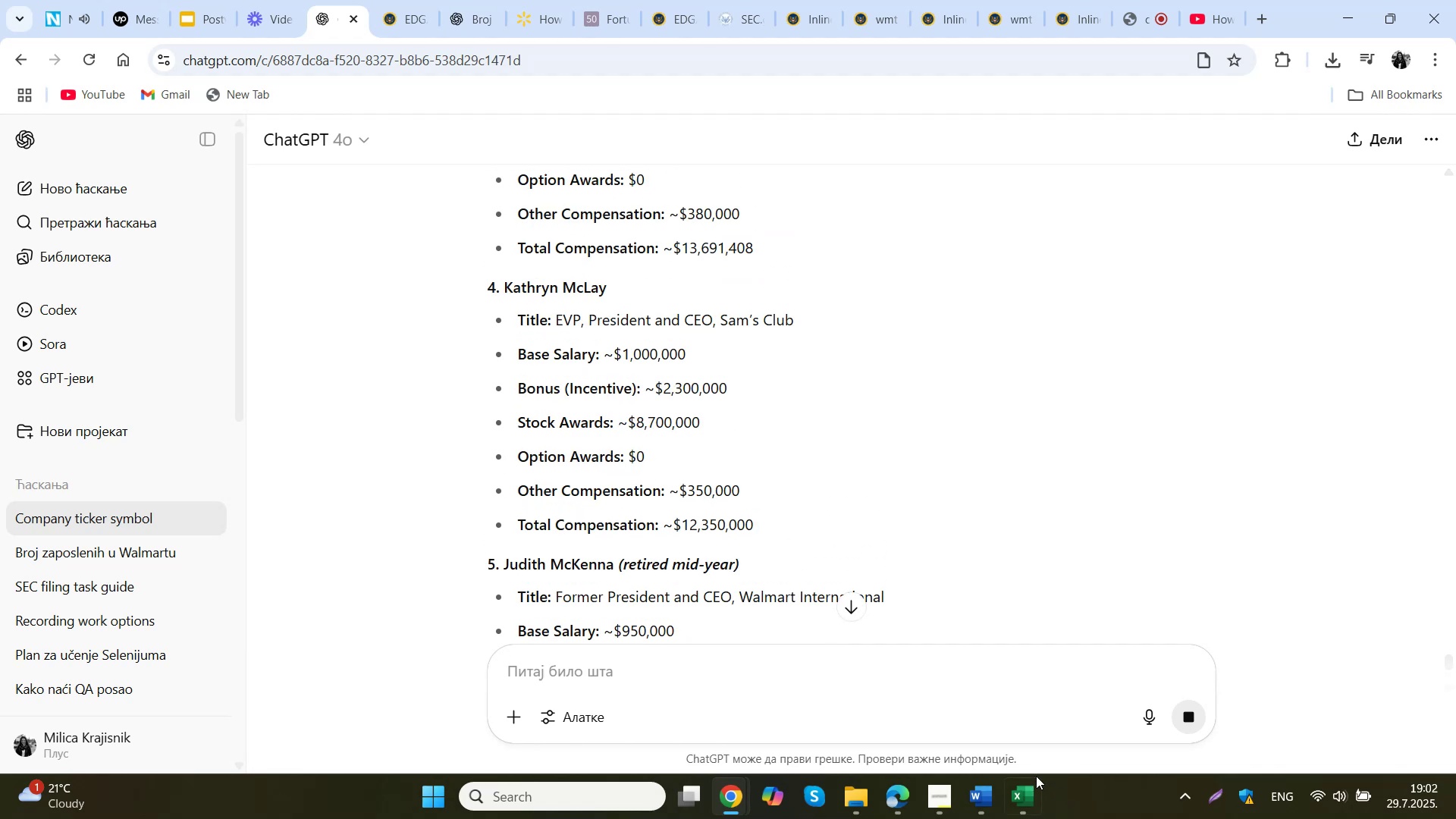 
left_click([1034, 805])
 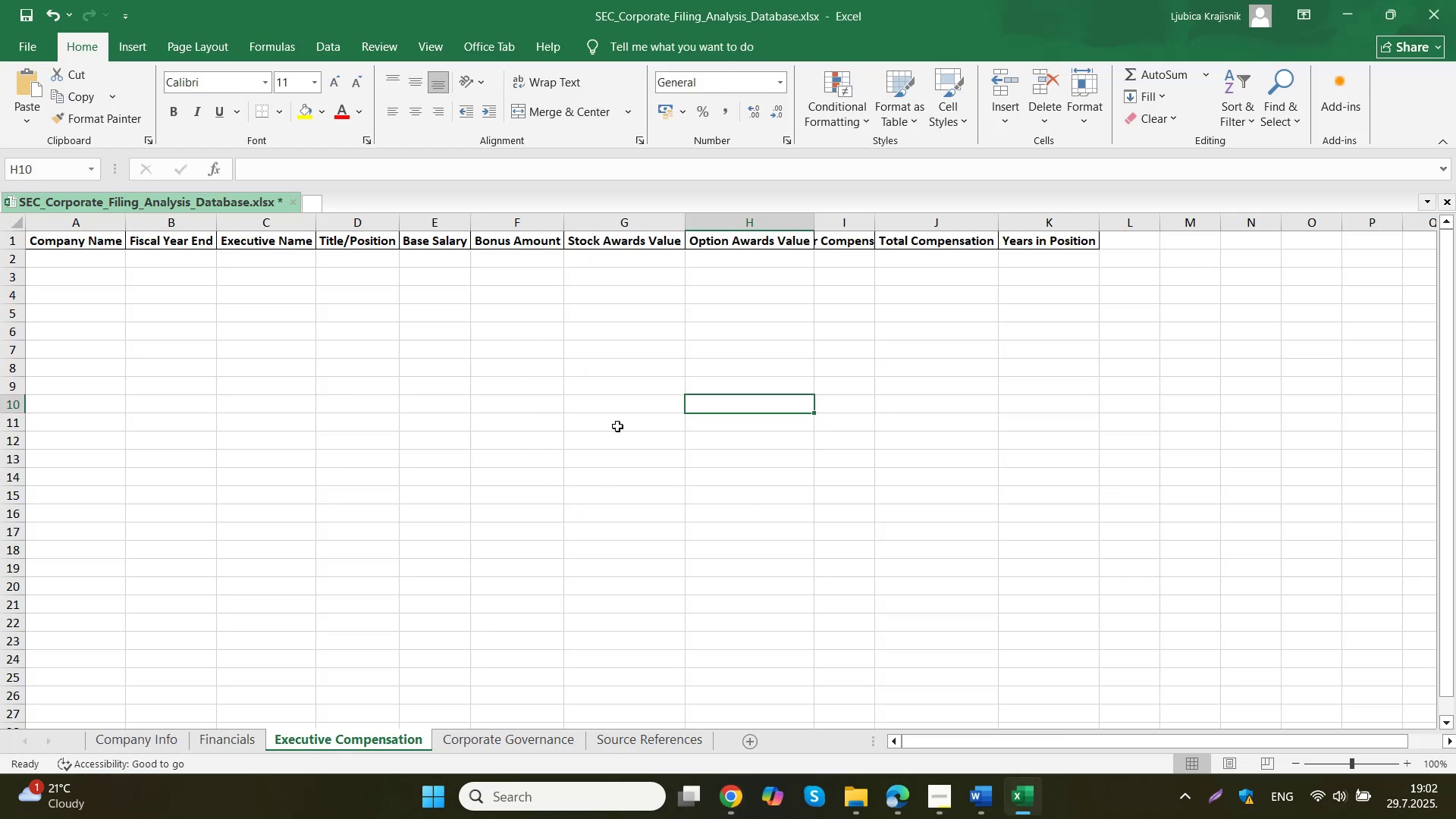 
scroll: coordinate [214, 345], scroll_direction: up, amount: 3.0
 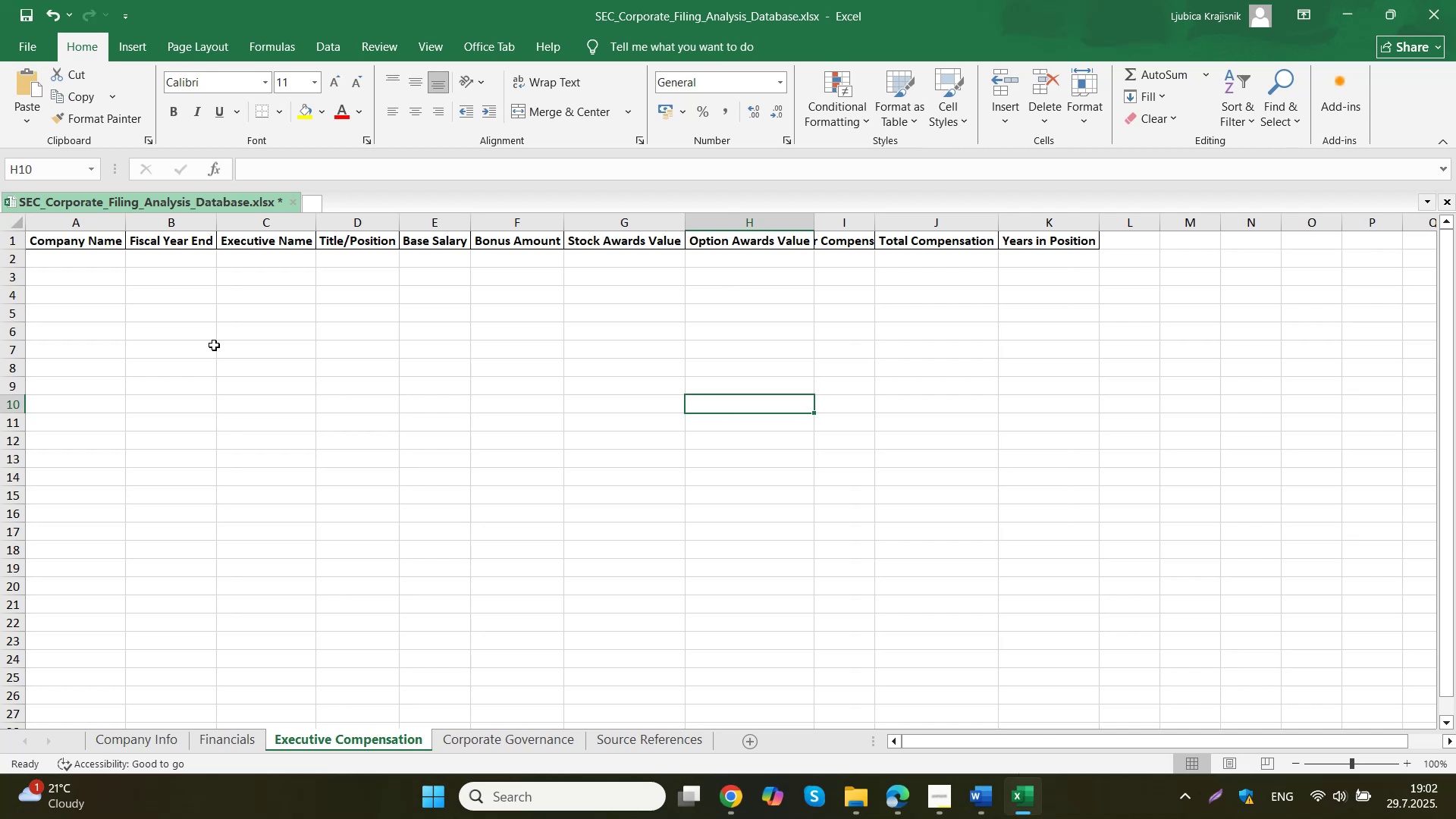 
left_click([239, 745])
 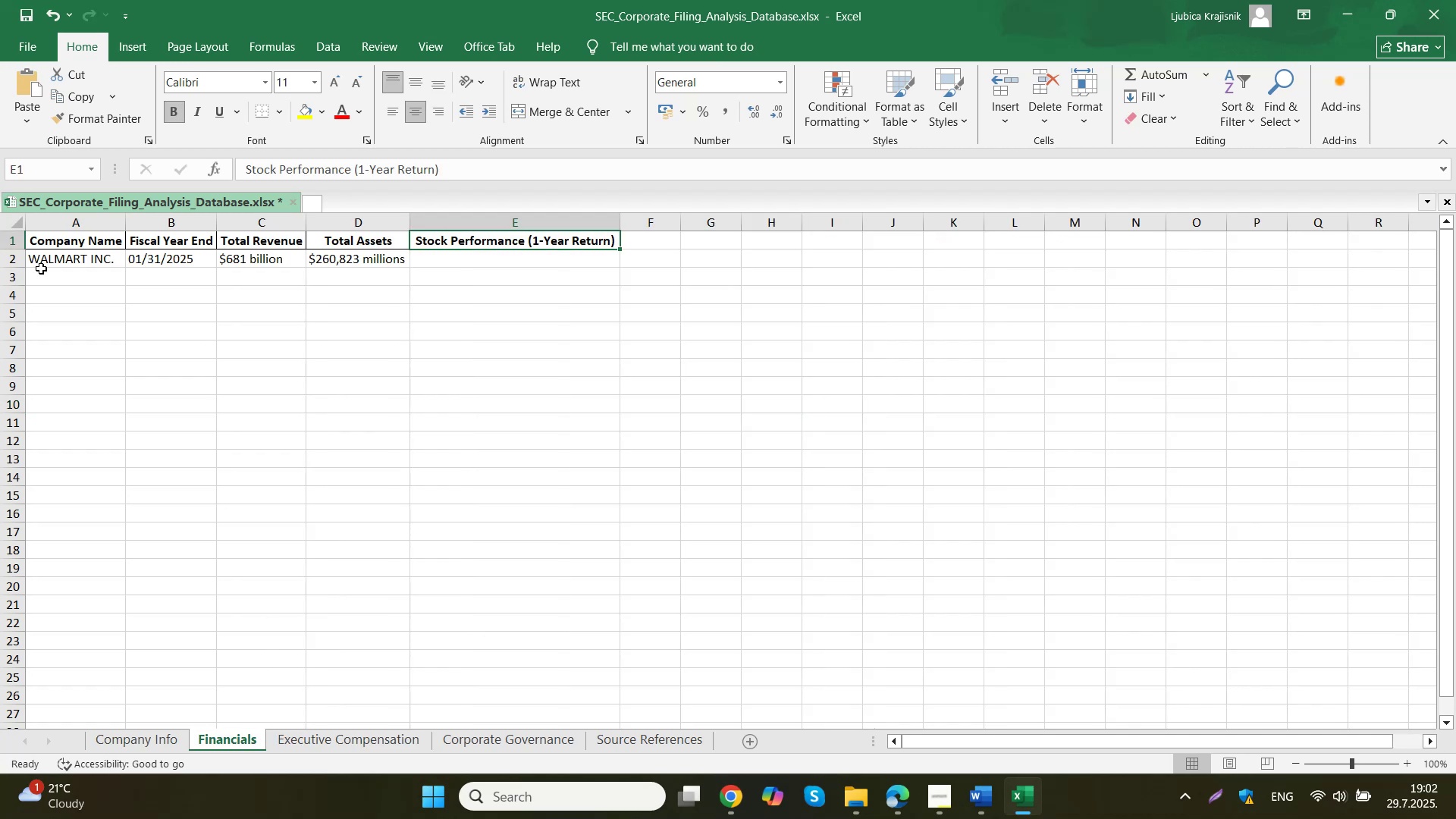 
left_click_drag(start_coordinate=[77, 259], to_coordinate=[141, 250])
 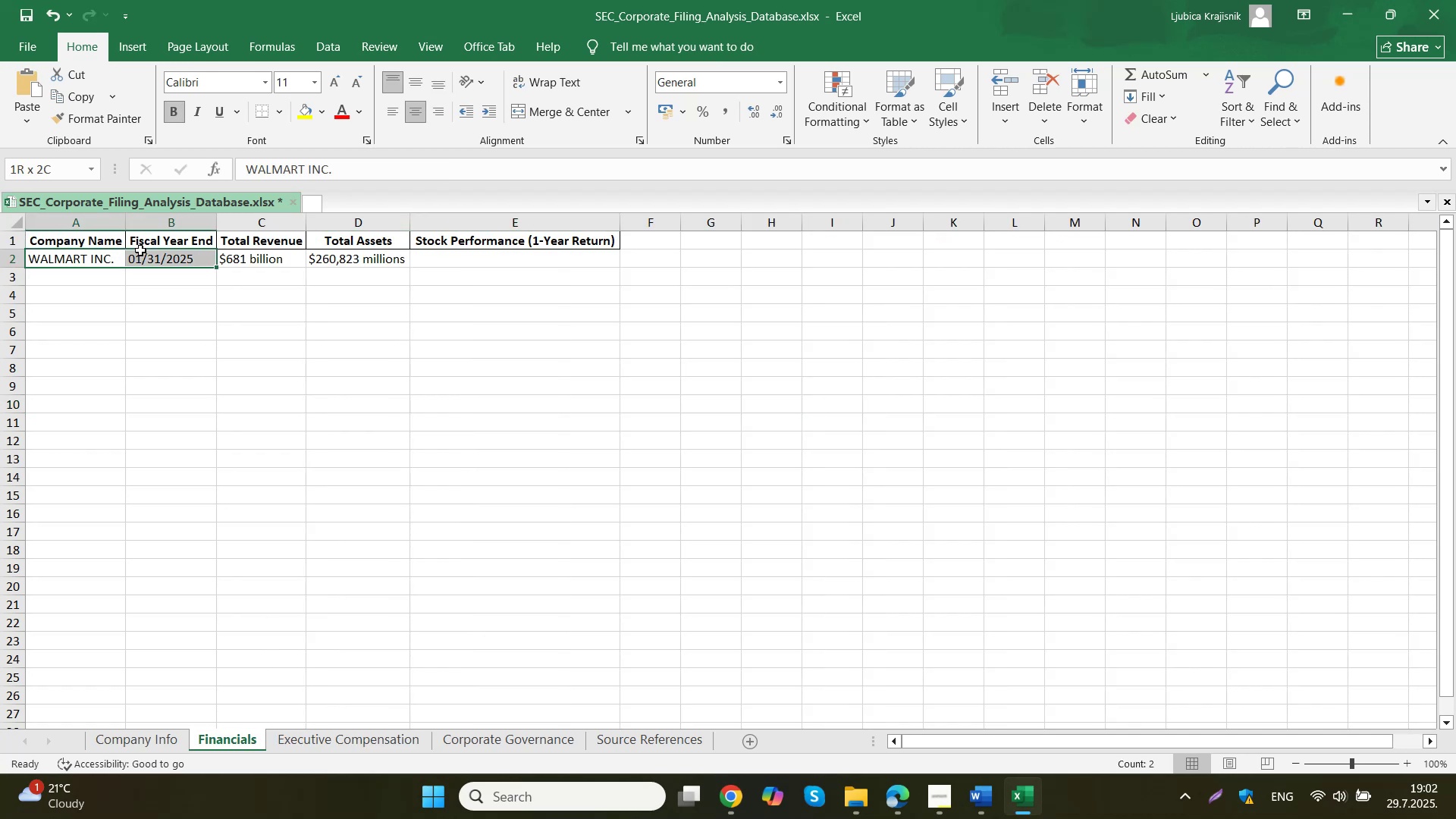 
key(Control+C)
 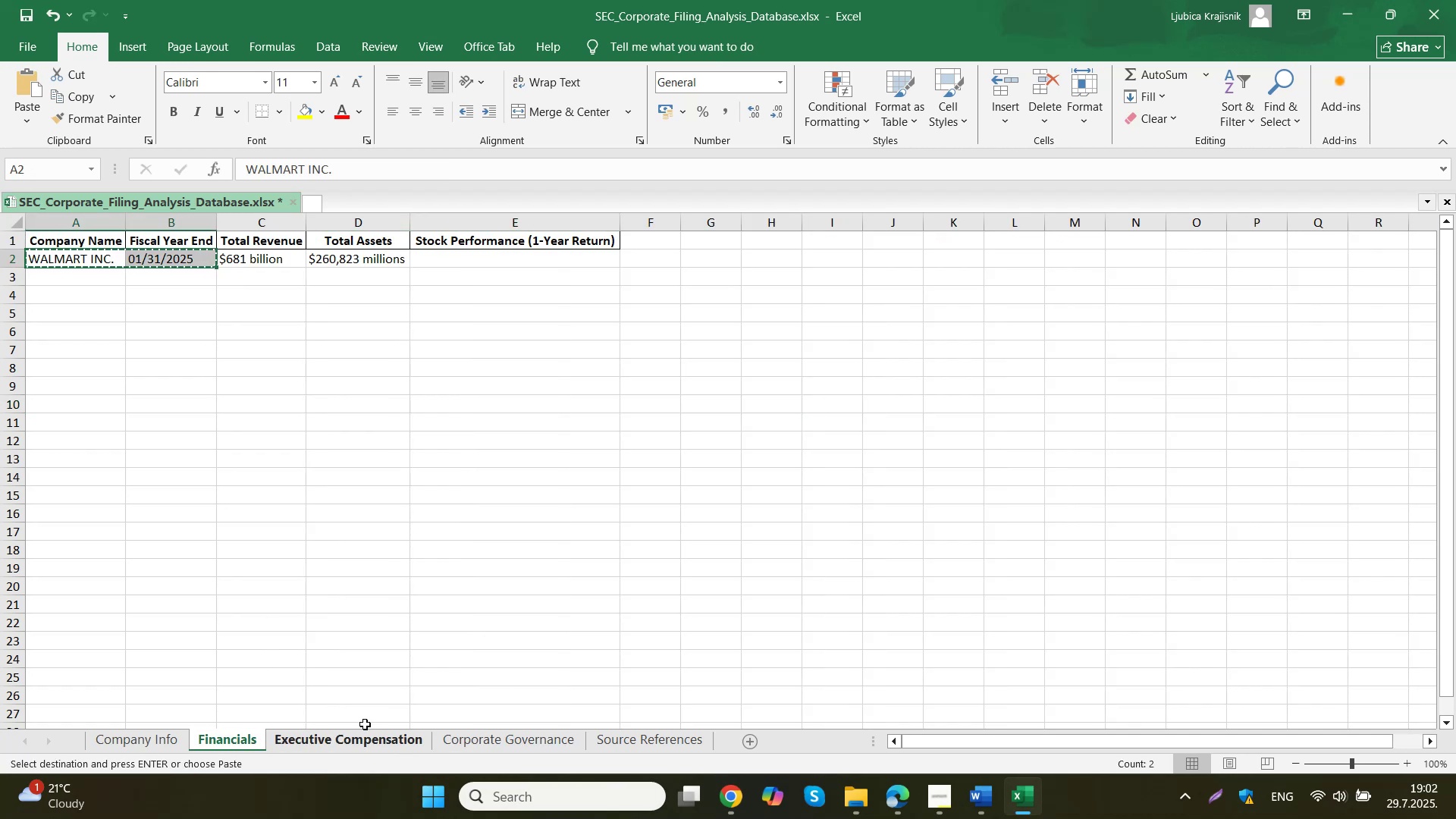 
left_click([362, 747])
 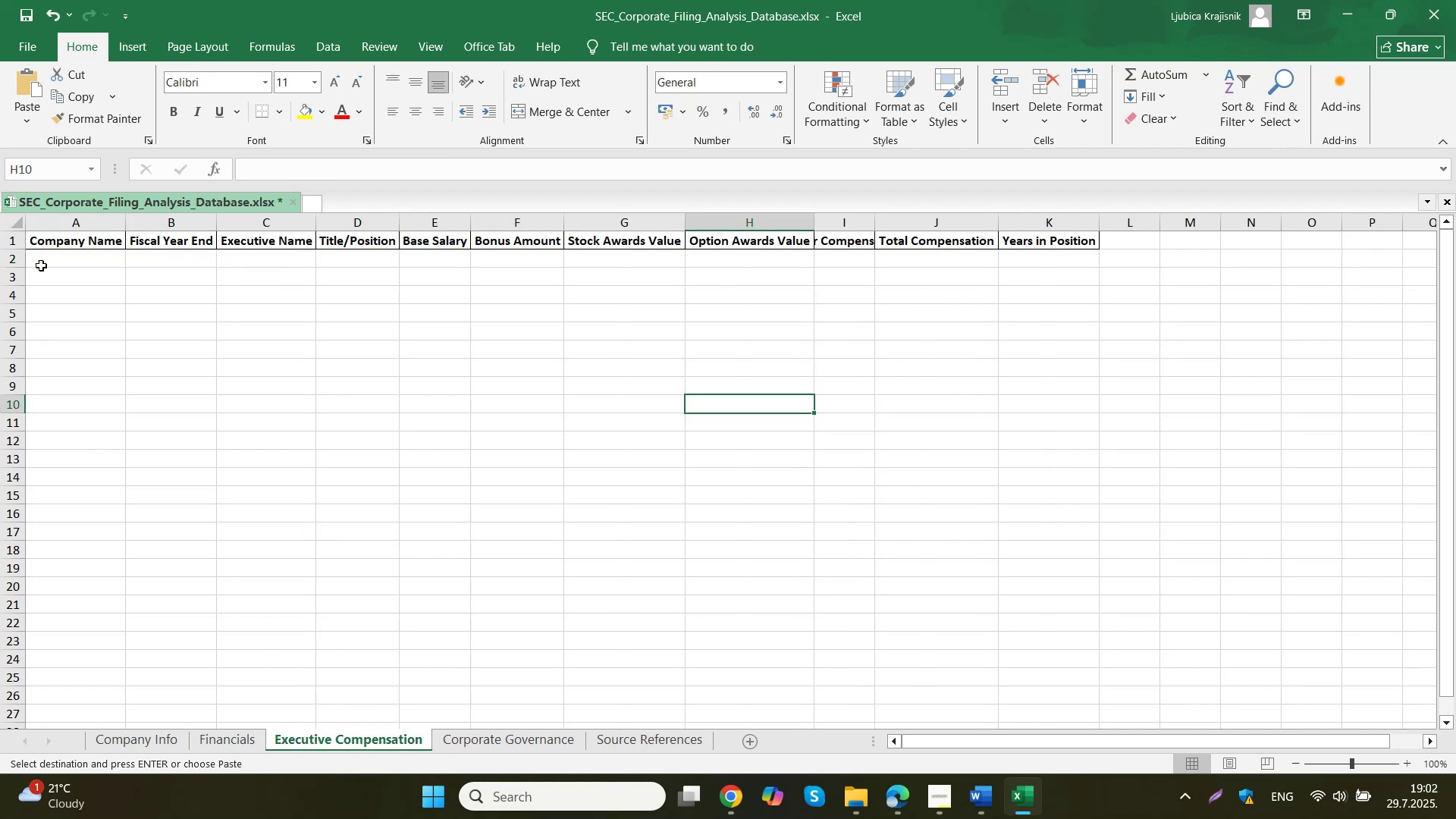 
left_click_drag(start_coordinate=[62, 256], to_coordinate=[164, 334])
 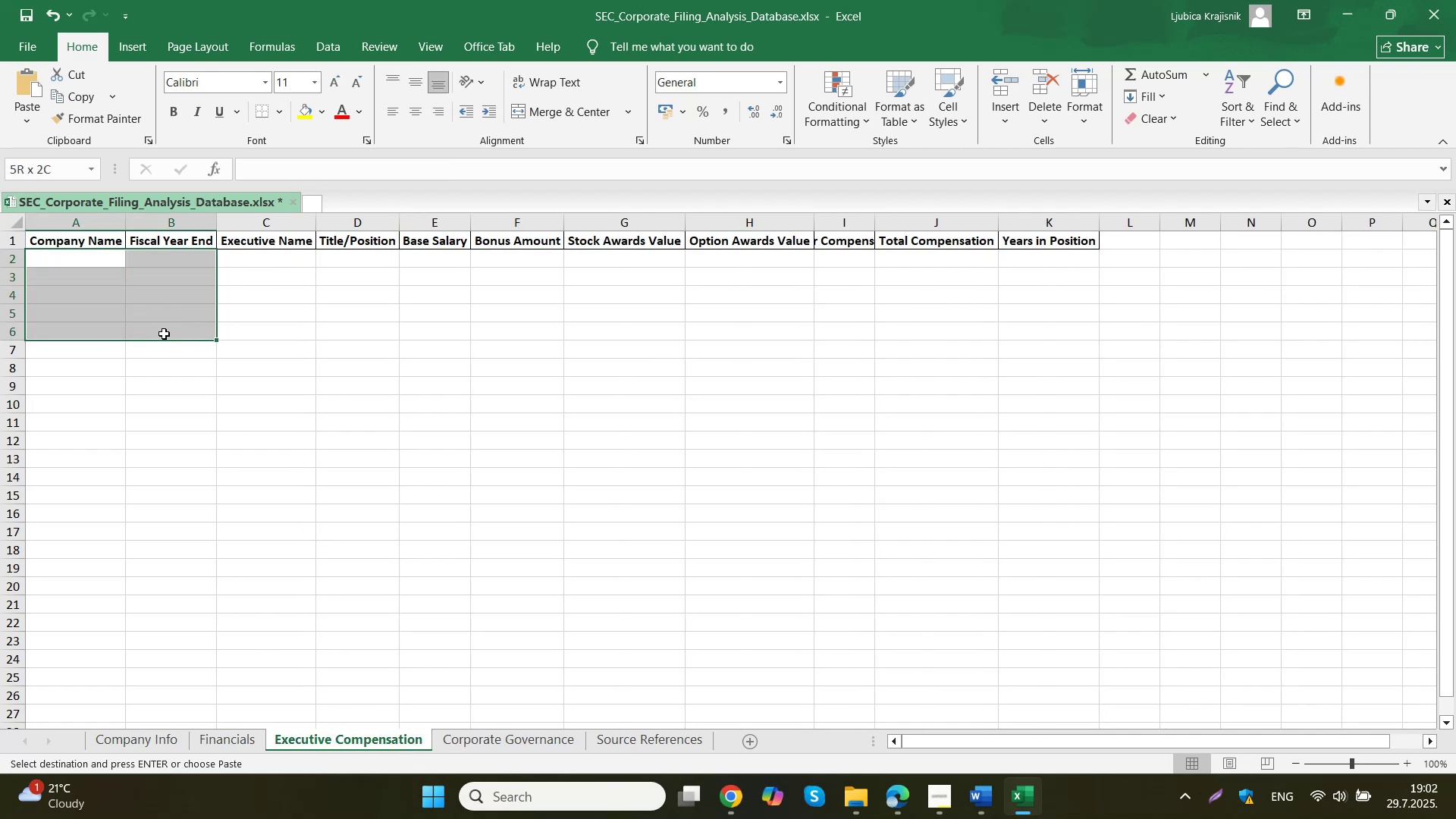 
key(Control+V)
 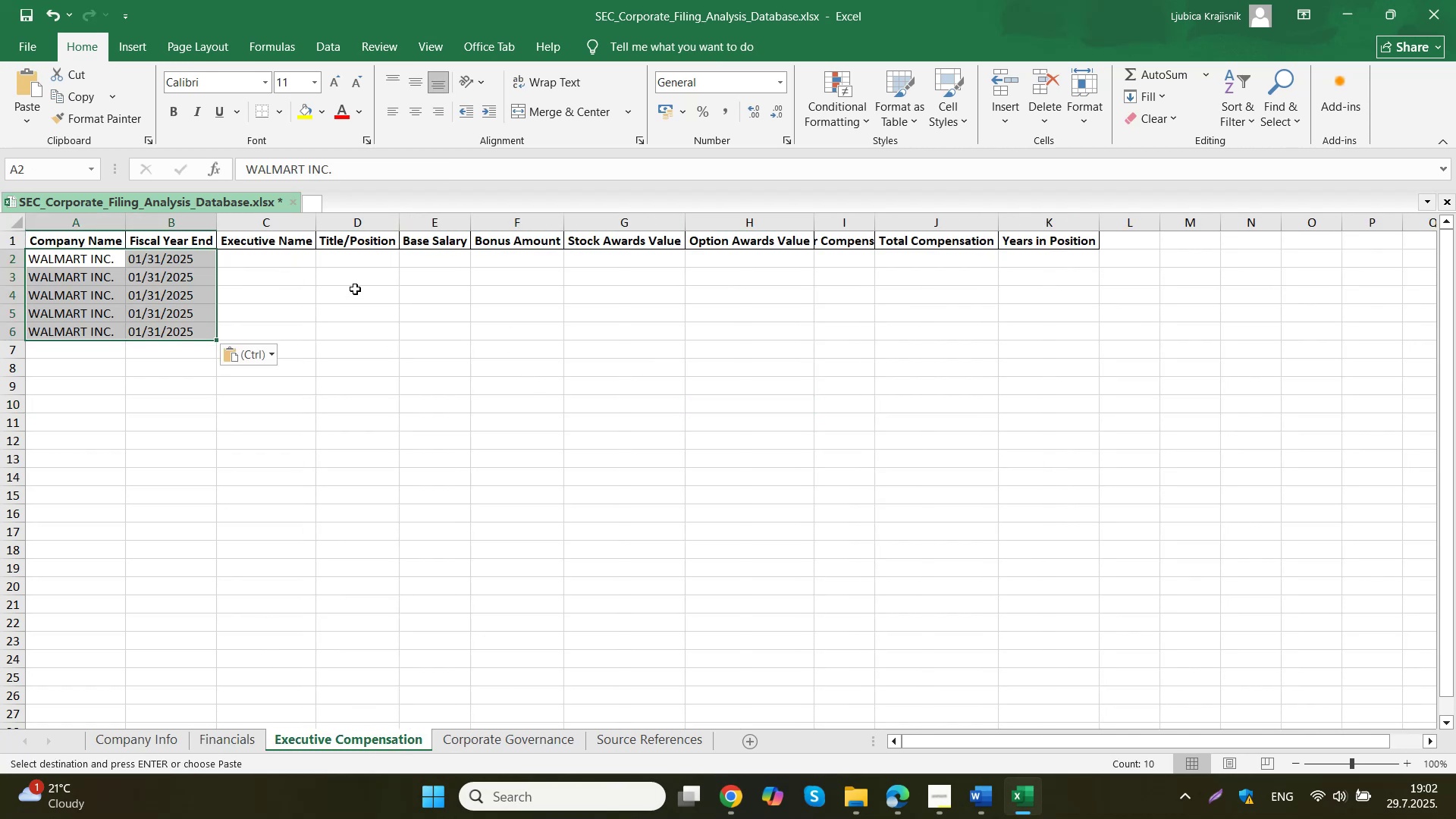 
left_click([299, 269])
 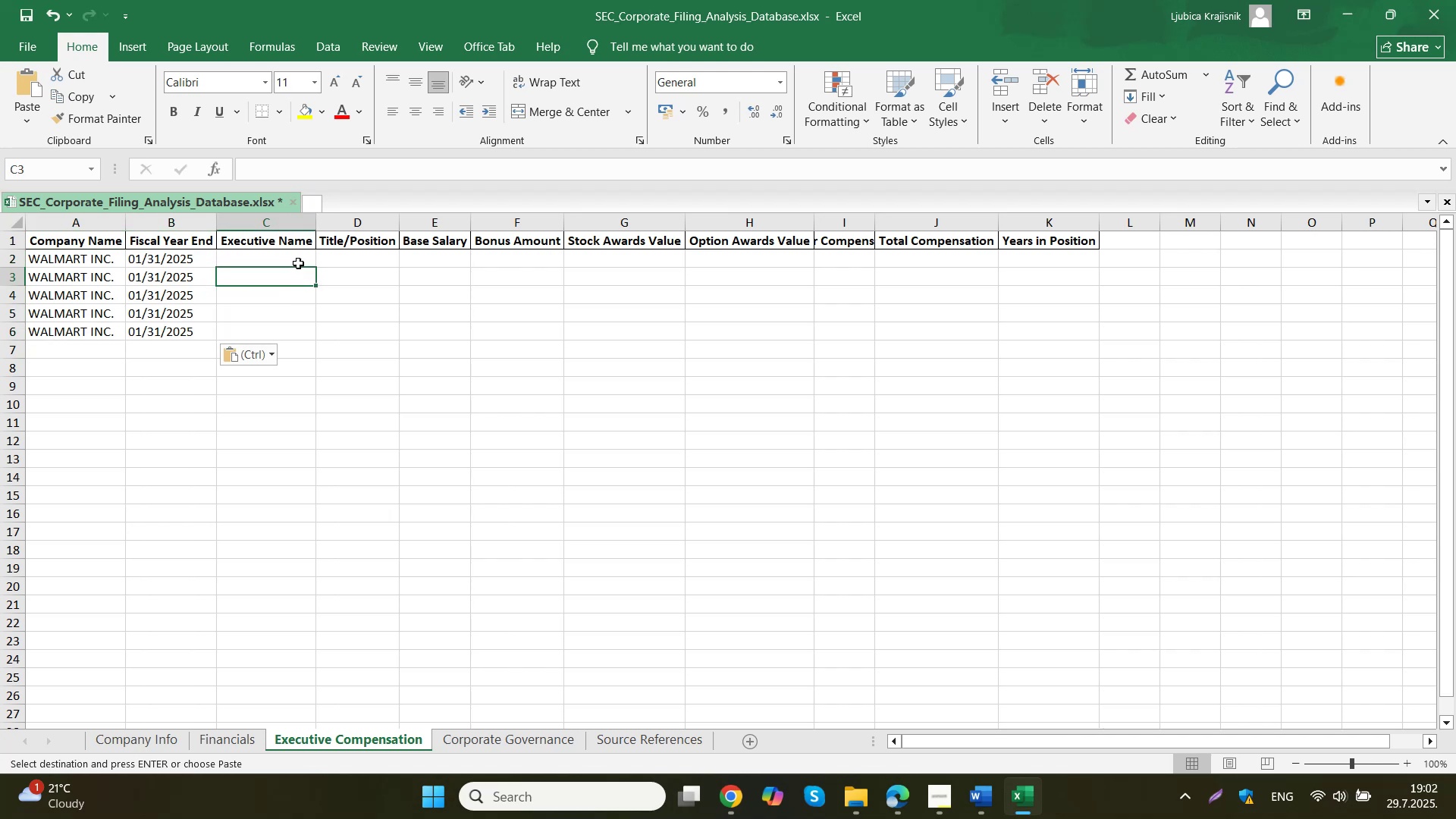 
left_click([296, 249])
 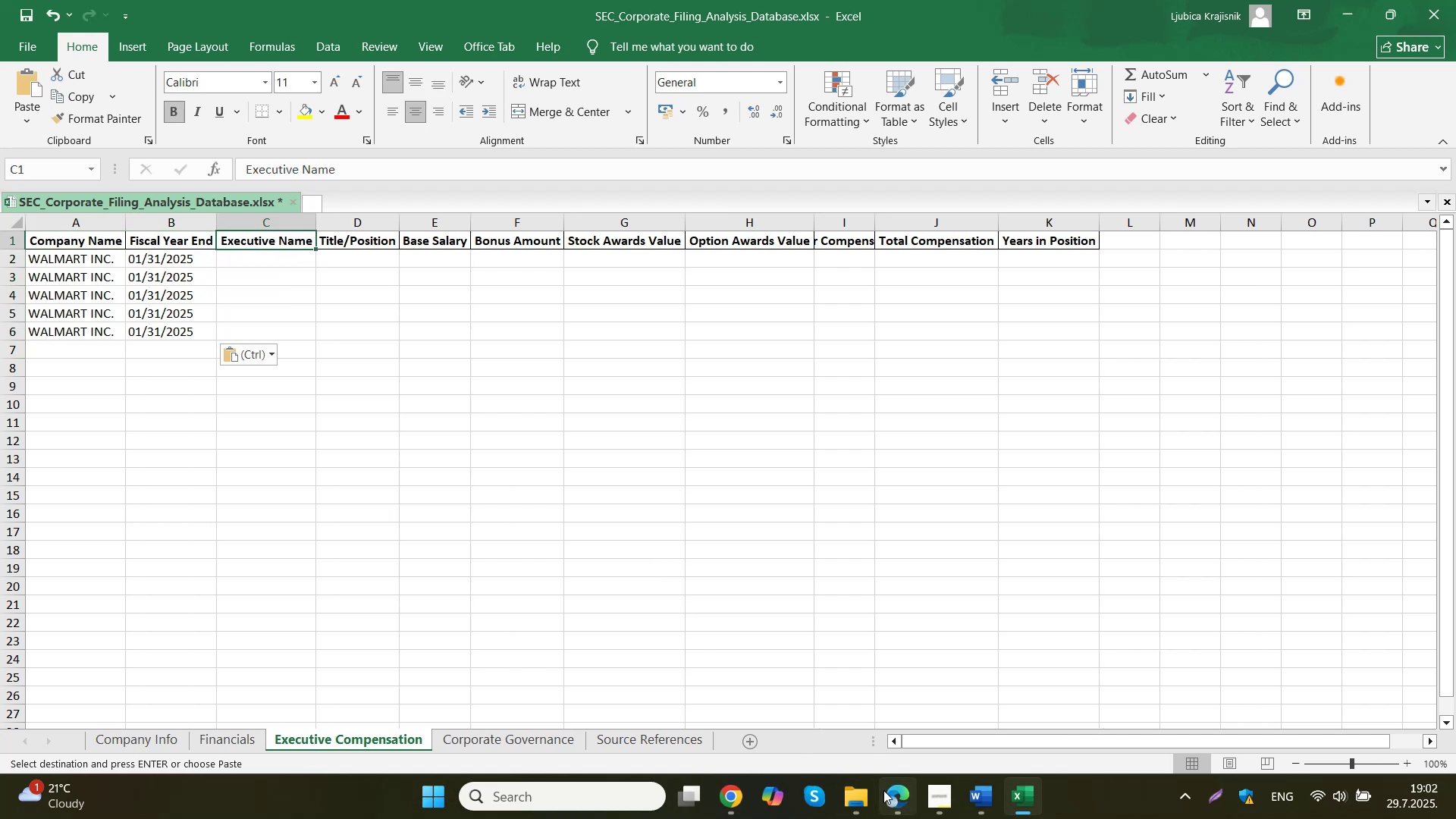 
left_click([739, 795])
 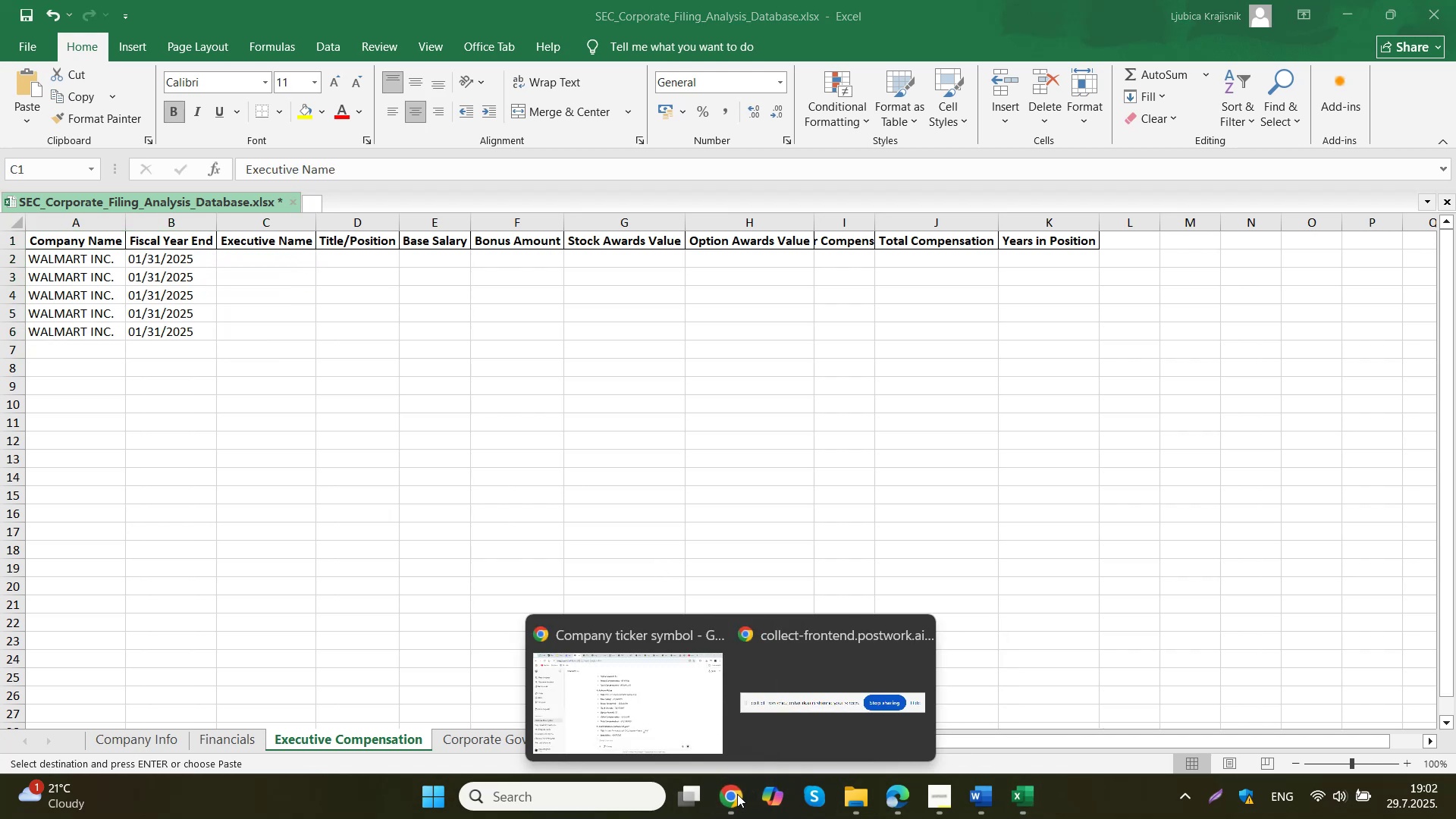 
left_click([630, 732])
 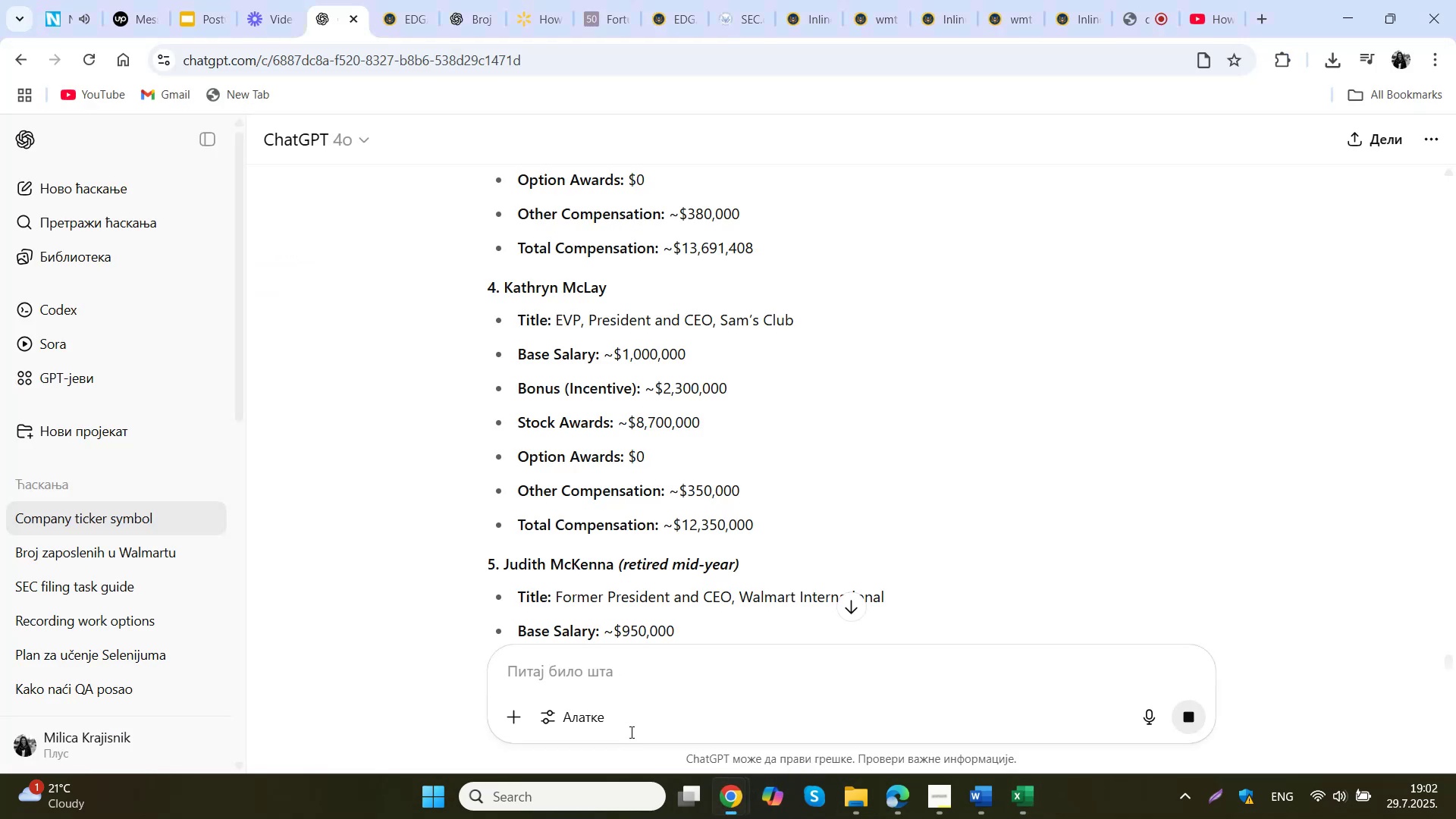 
scroll: coordinate [577, 445], scroll_direction: up, amount: 4.0
 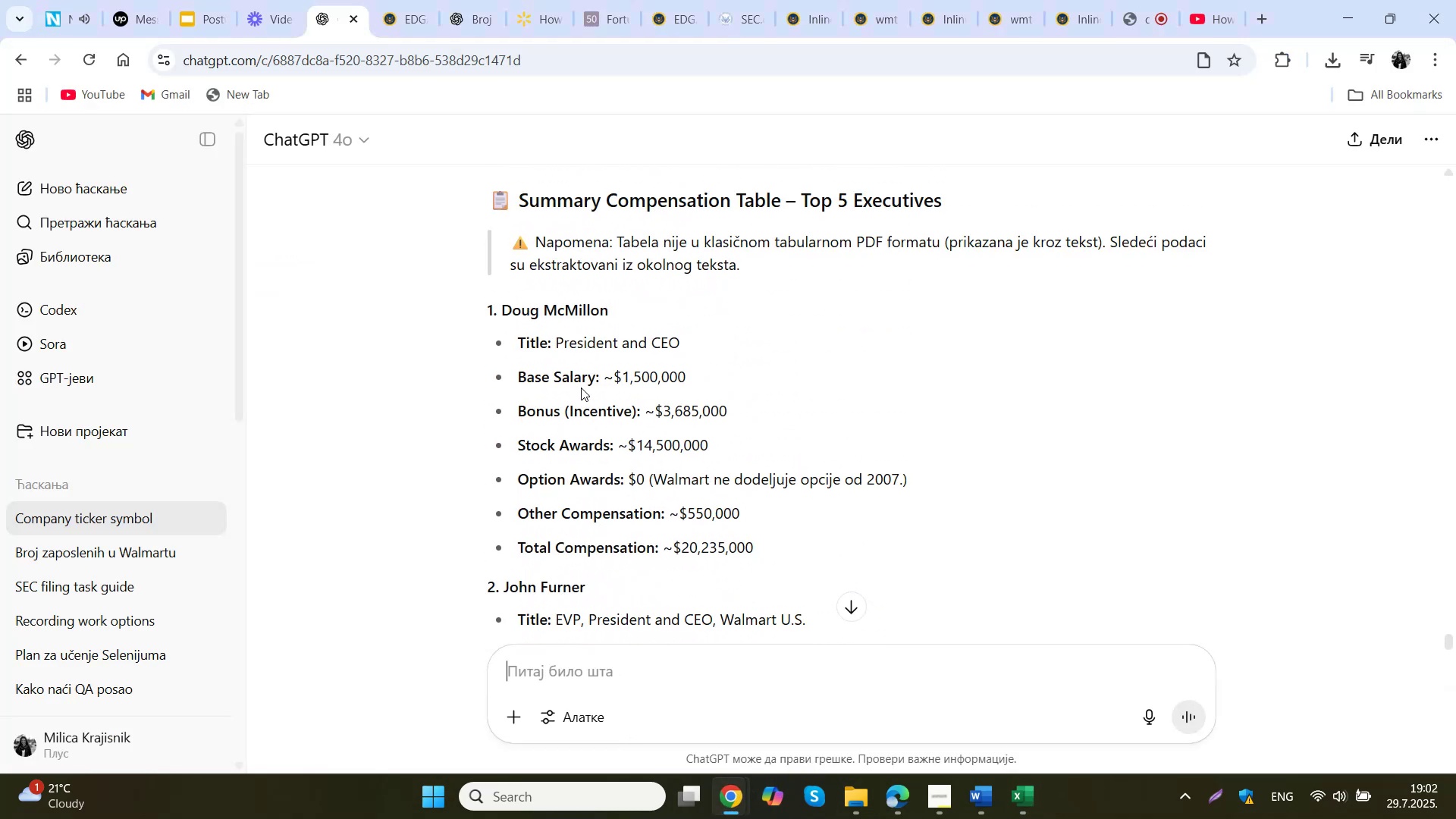 
left_click_drag(start_coordinate=[619, 318], to_coordinate=[500, 316])
 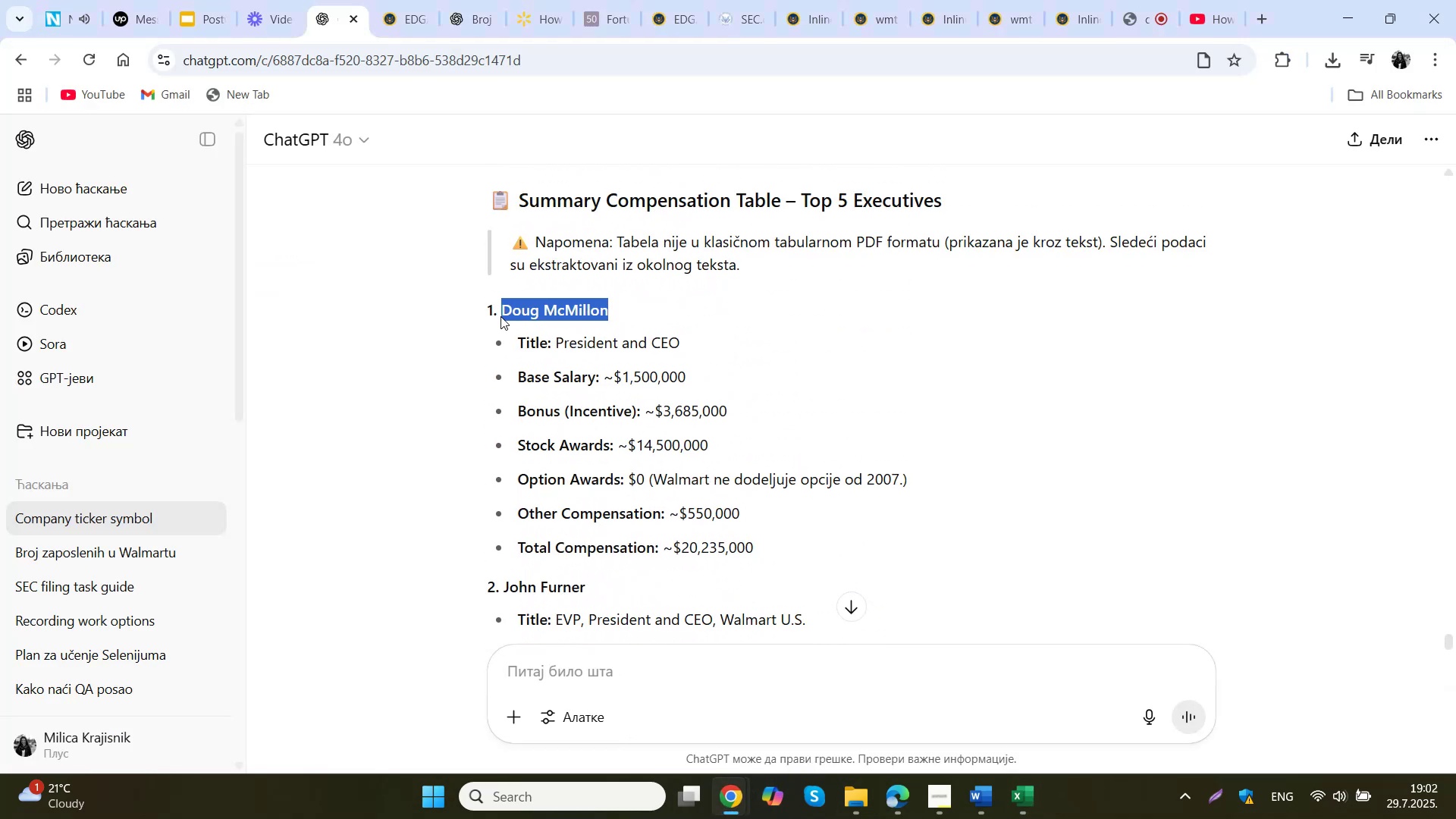 
key(Control+C)
 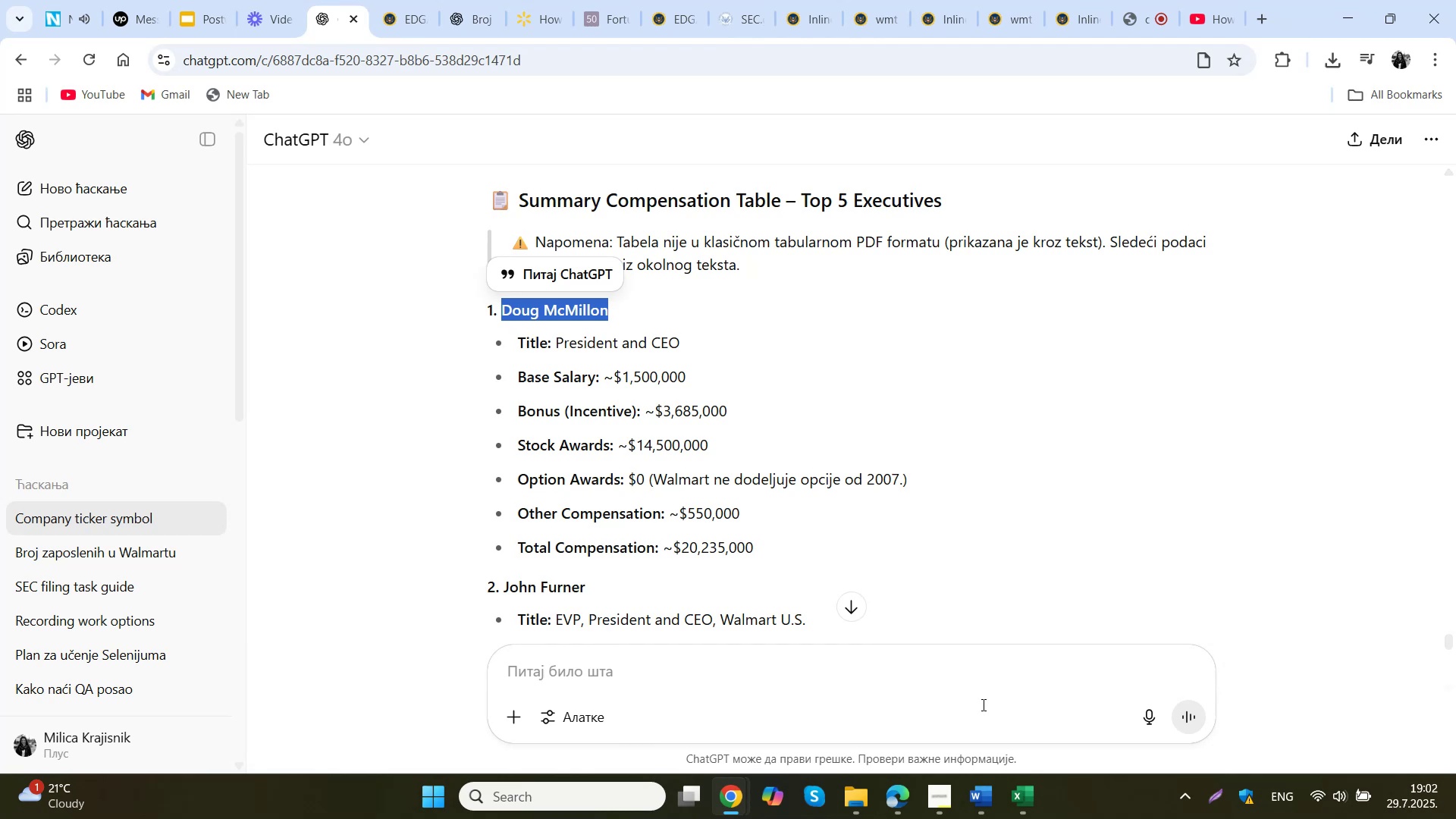 
left_click([1037, 808])
 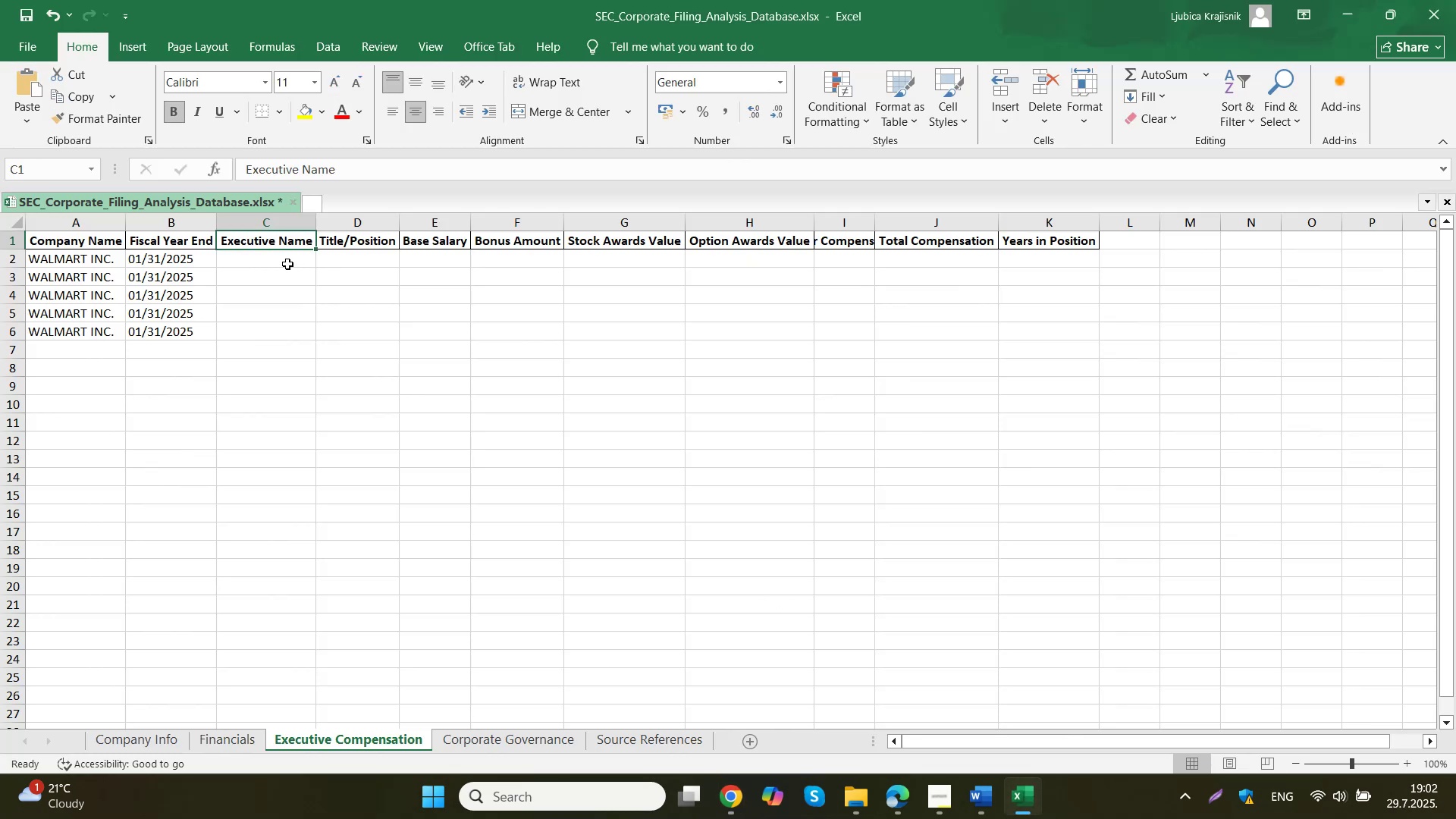 
double_click([285, 262])
 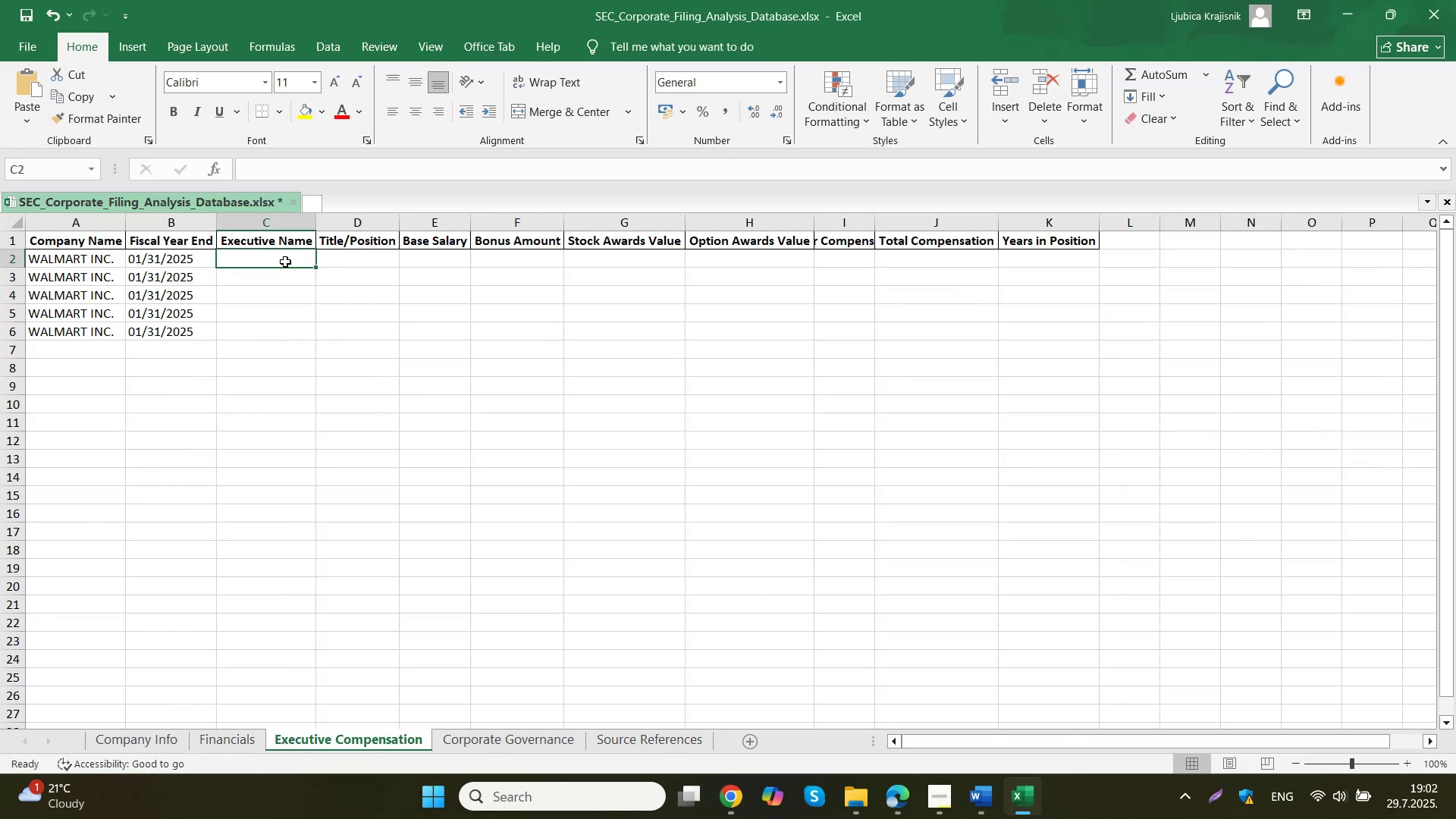 
key(Control+ControlLeft)
 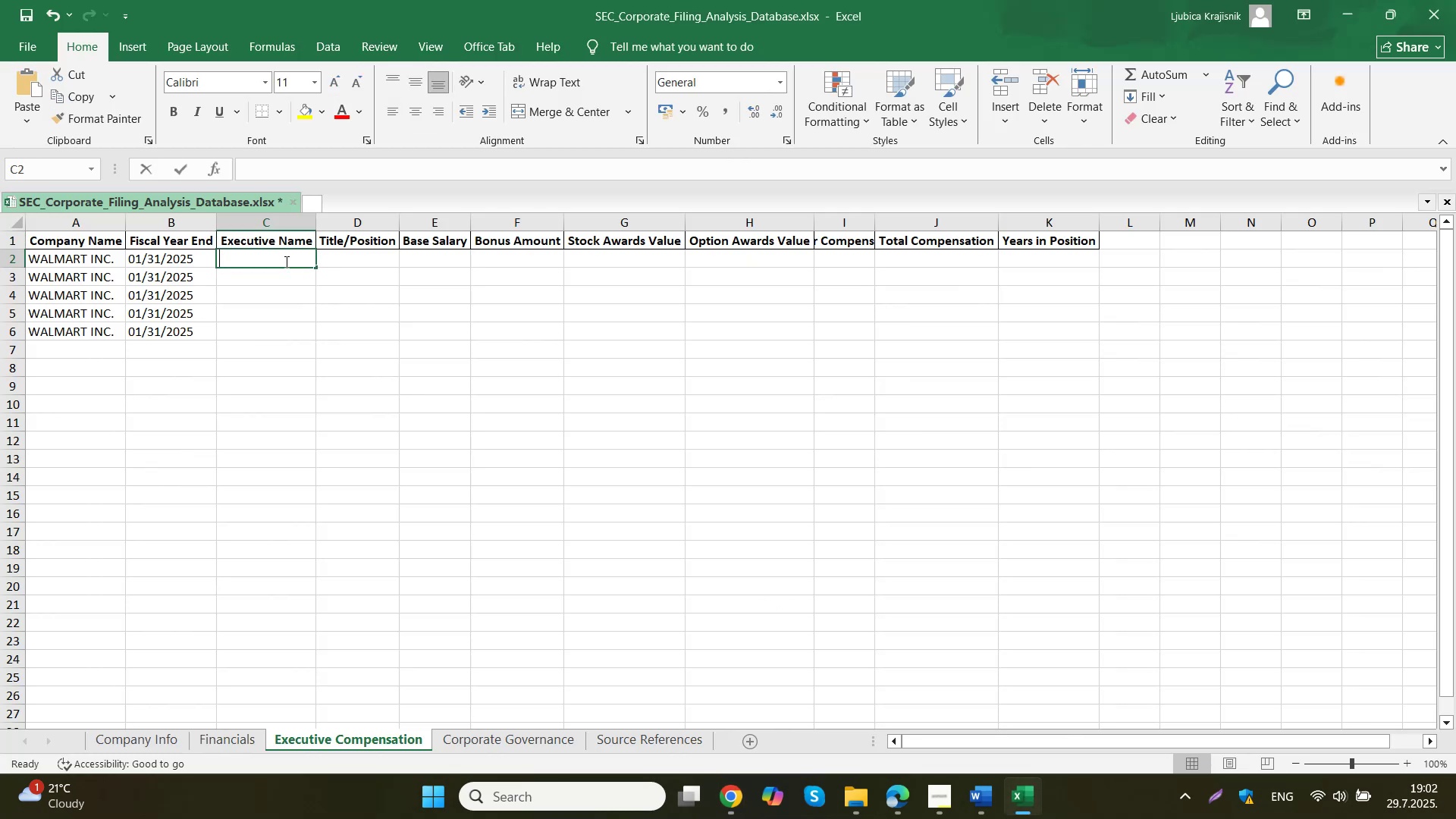 
key(Control+V)
 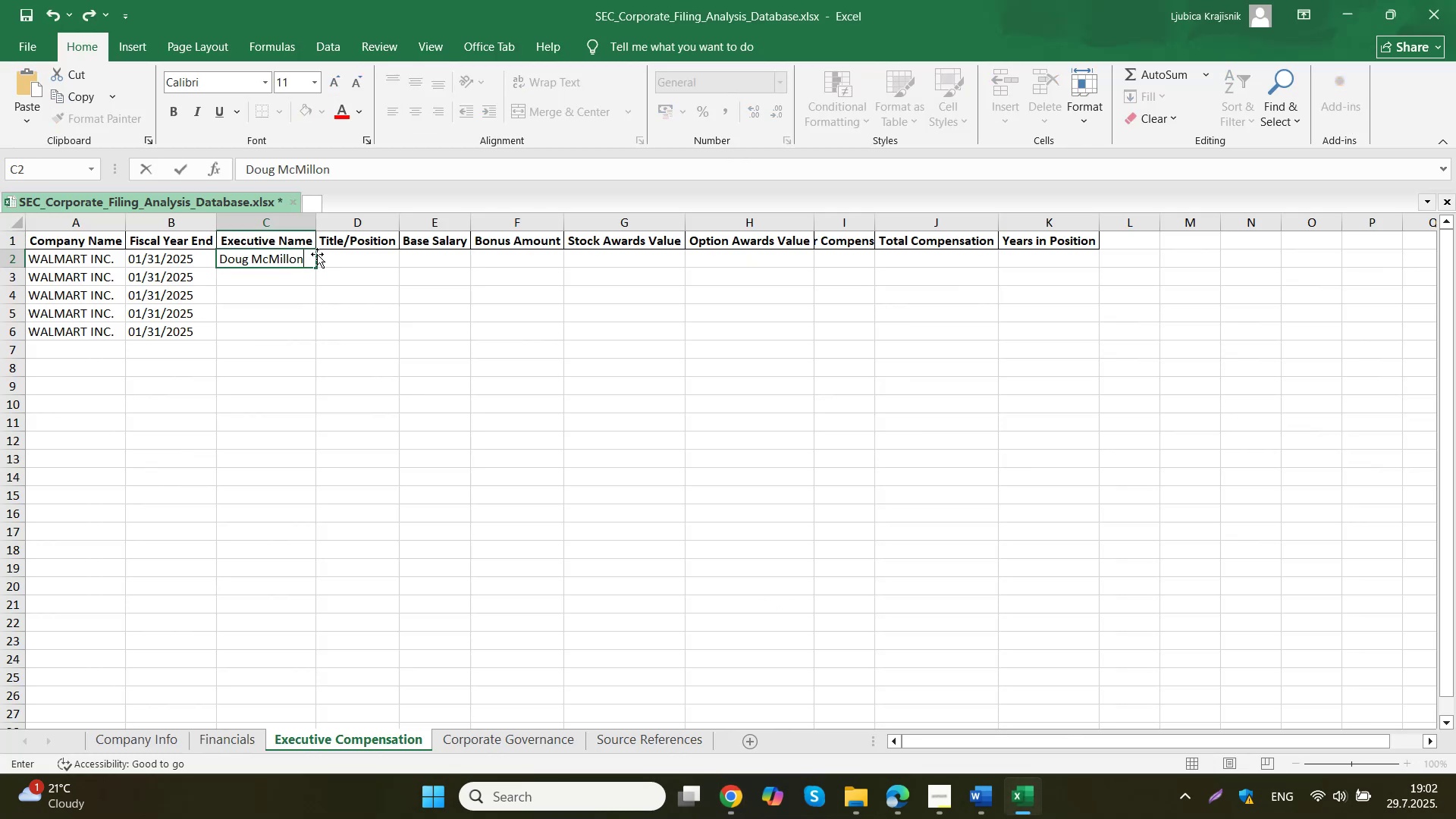 
left_click([340, 254])
 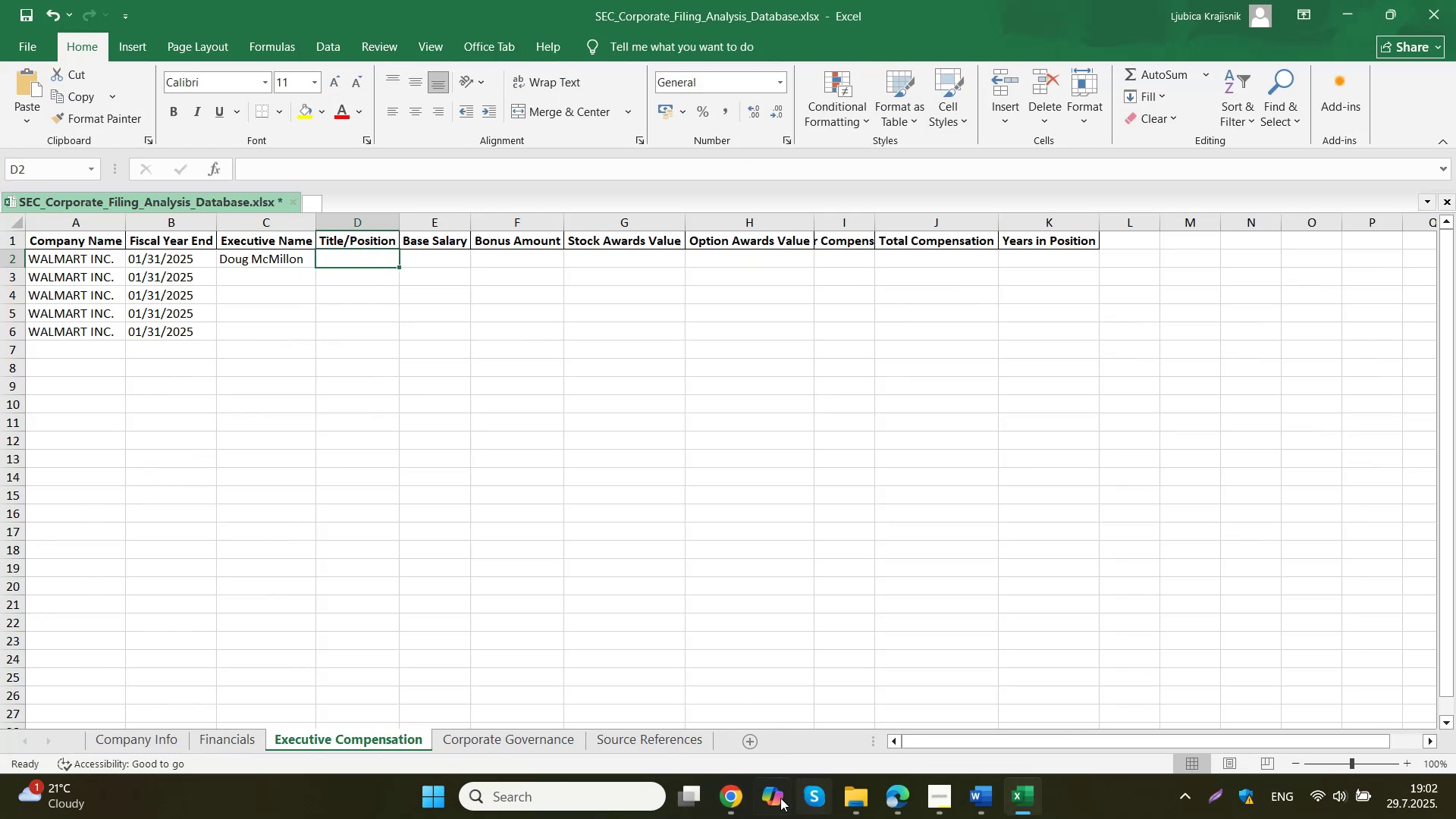 
left_click([726, 797])
 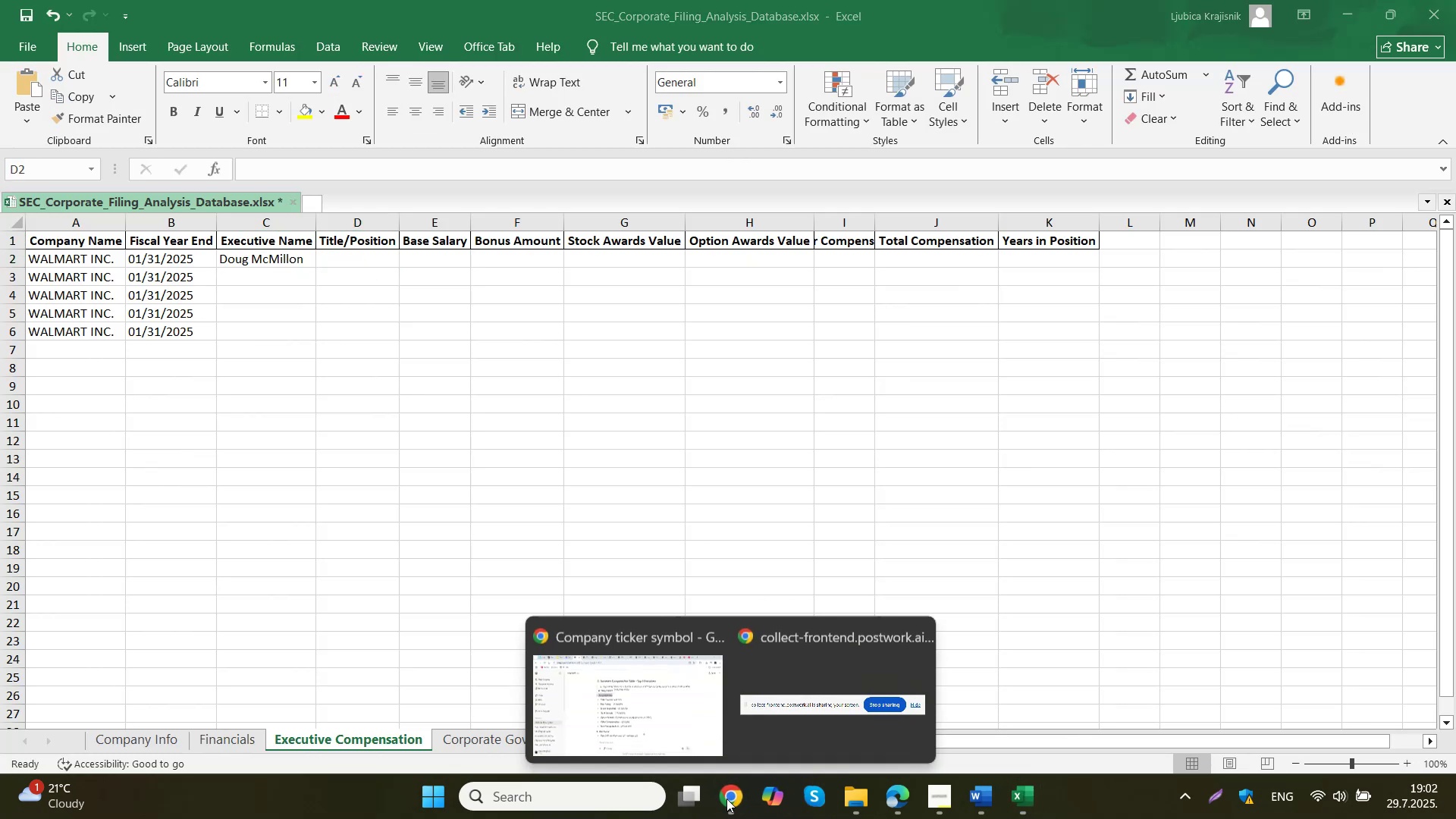 
left_click([645, 719])
 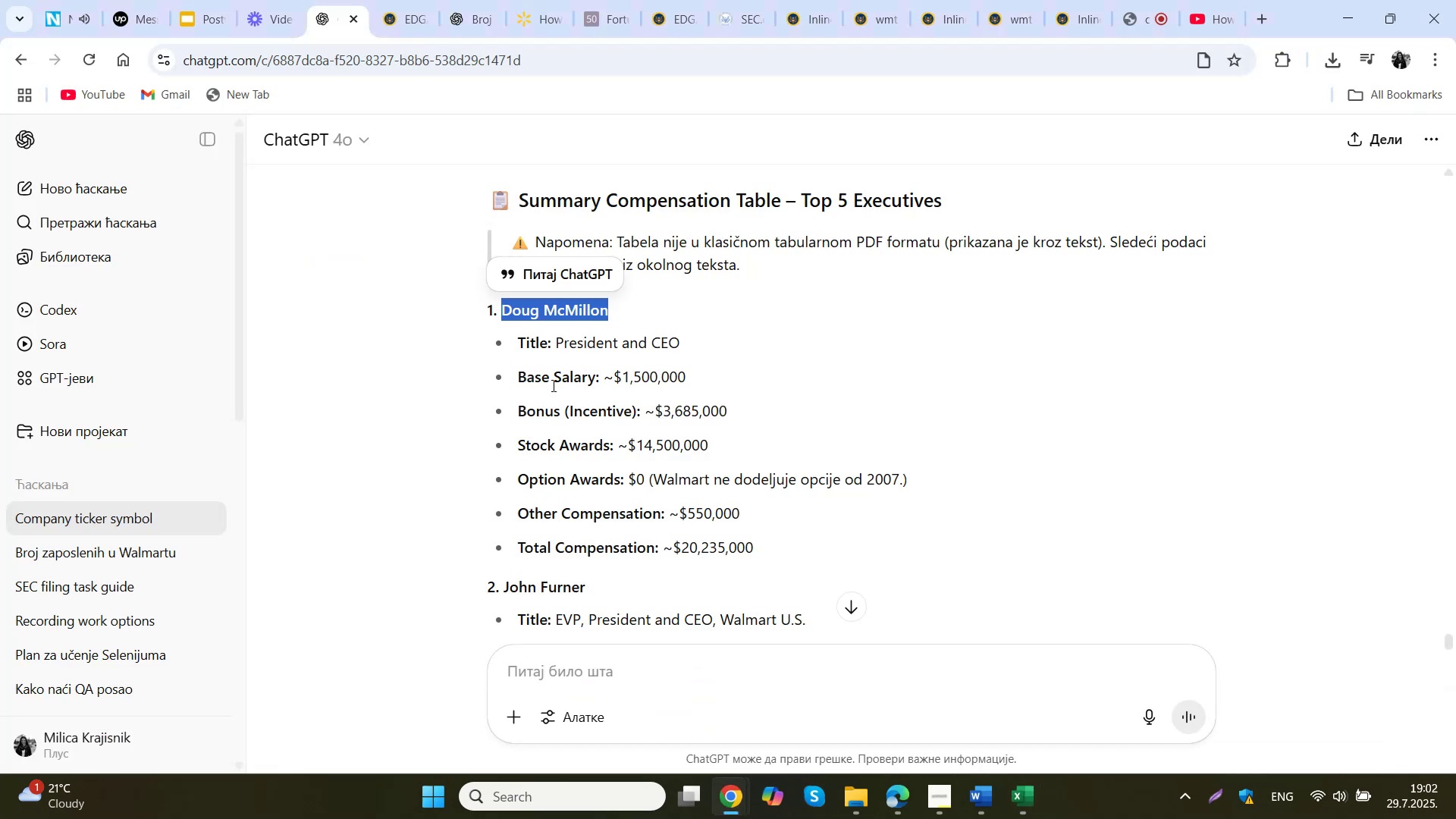 
left_click_drag(start_coordinate=[701, 347], to_coordinate=[557, 347])
 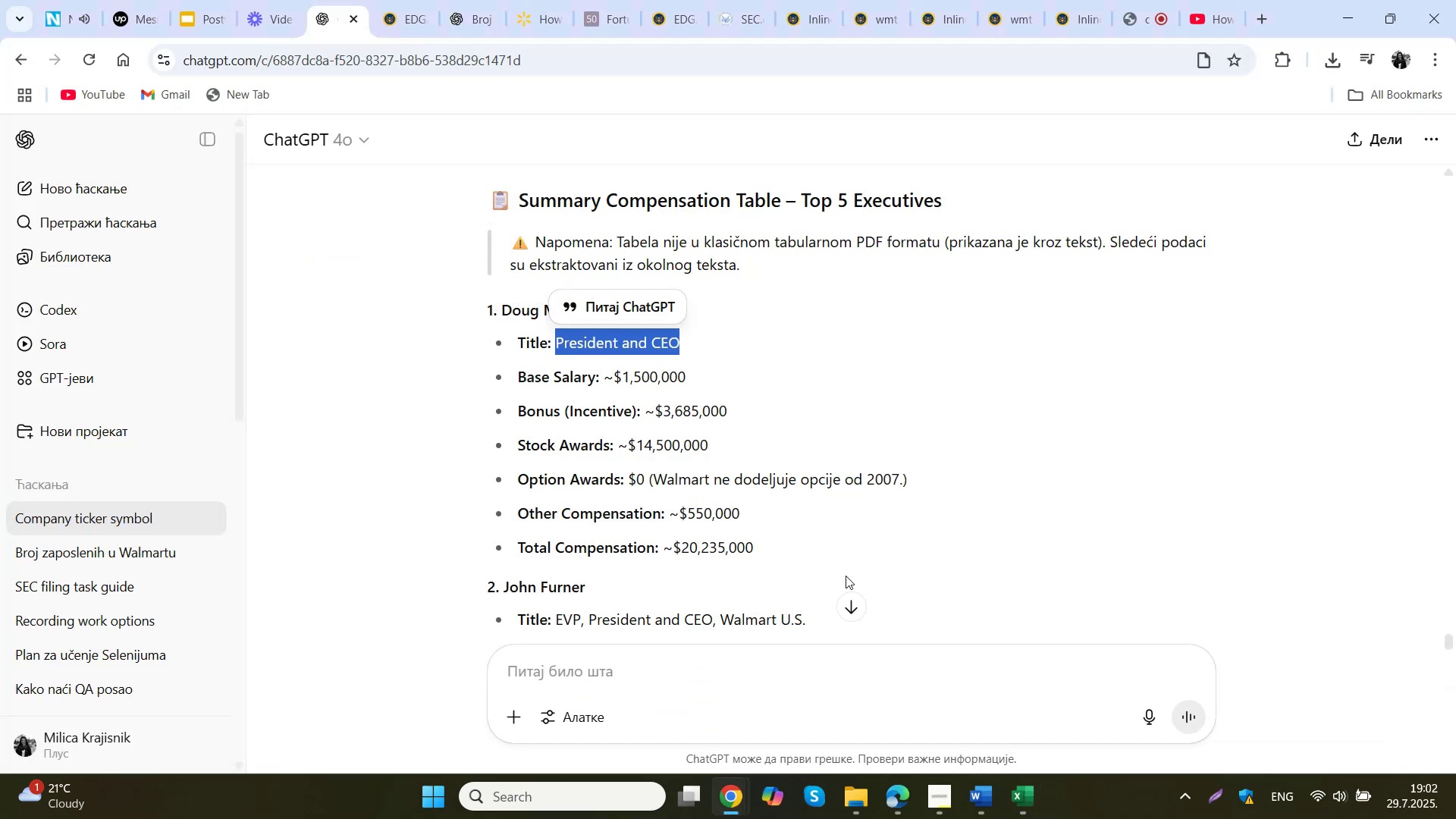 
key(Control+ControlLeft)
 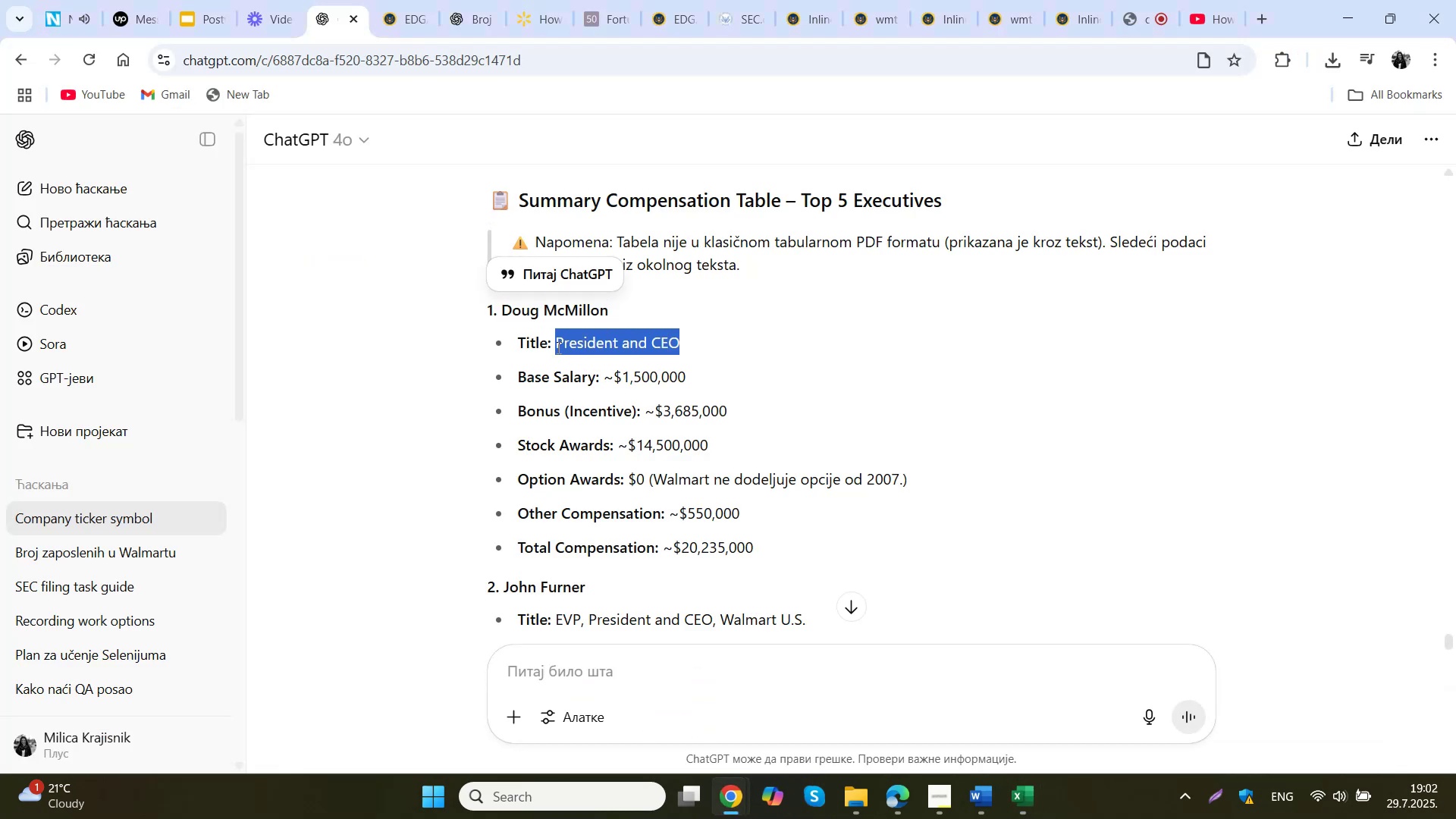 
key(Control+C)
 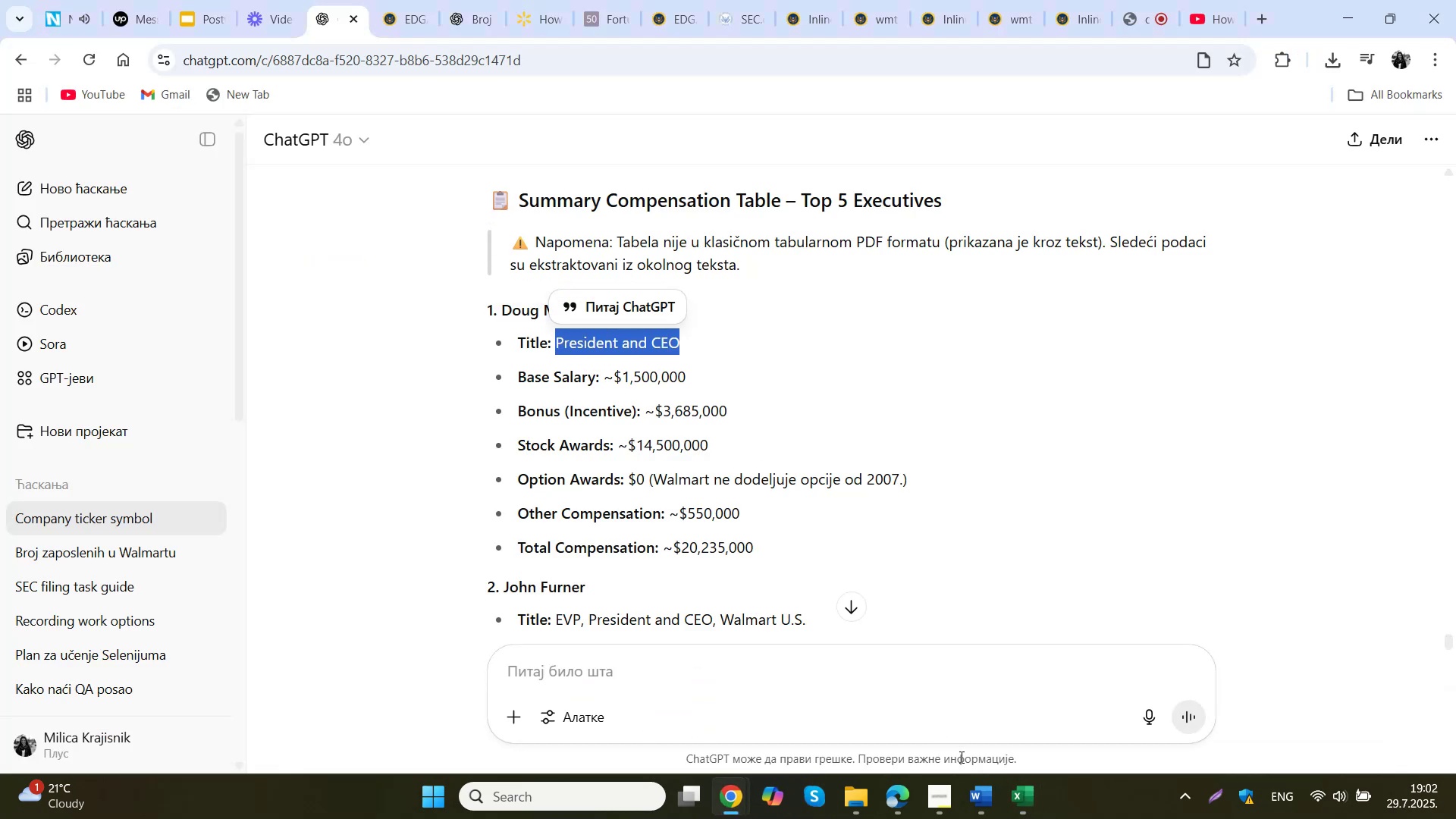 
left_click([1020, 796])
 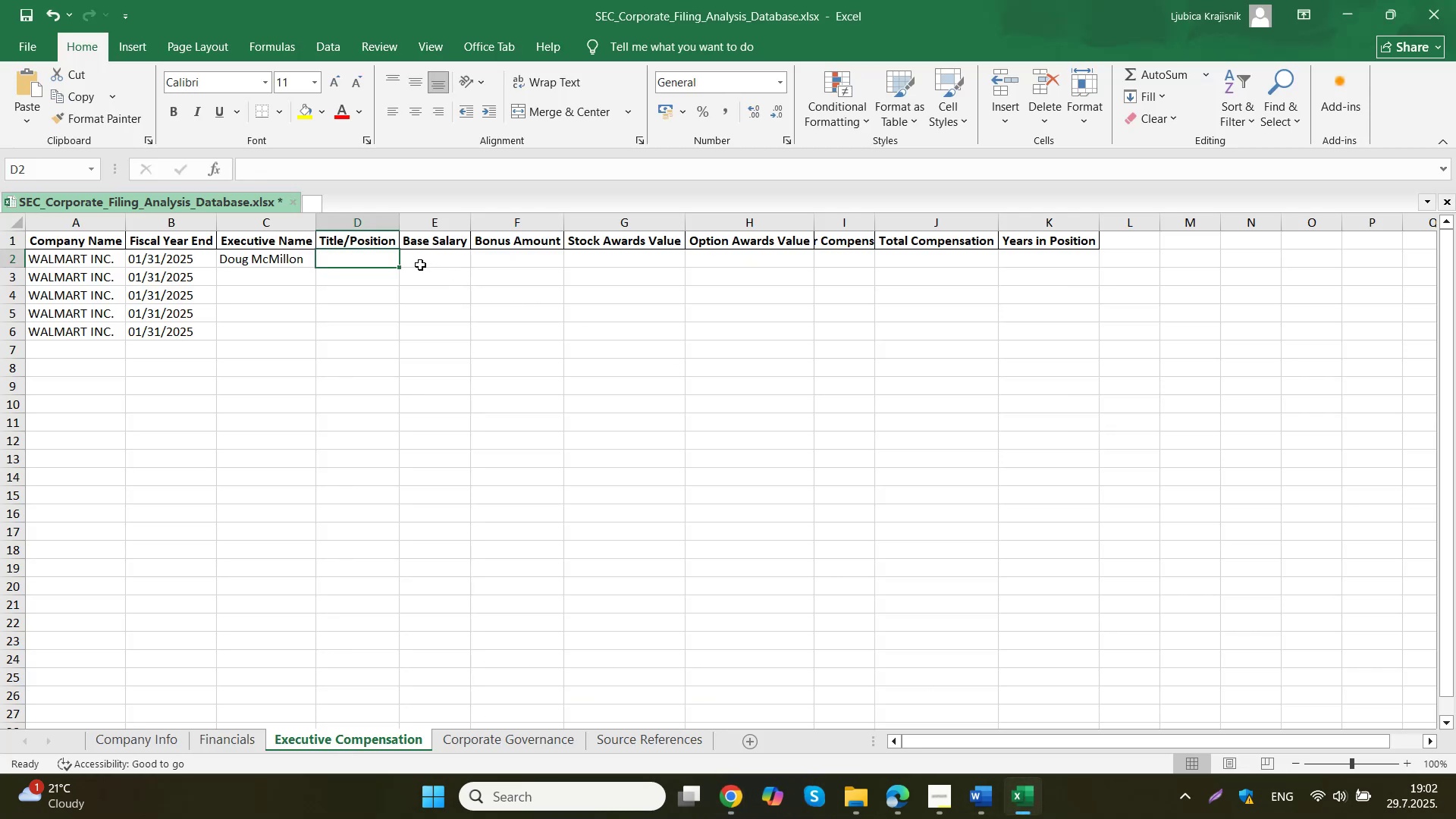 
left_click([386, 259])
 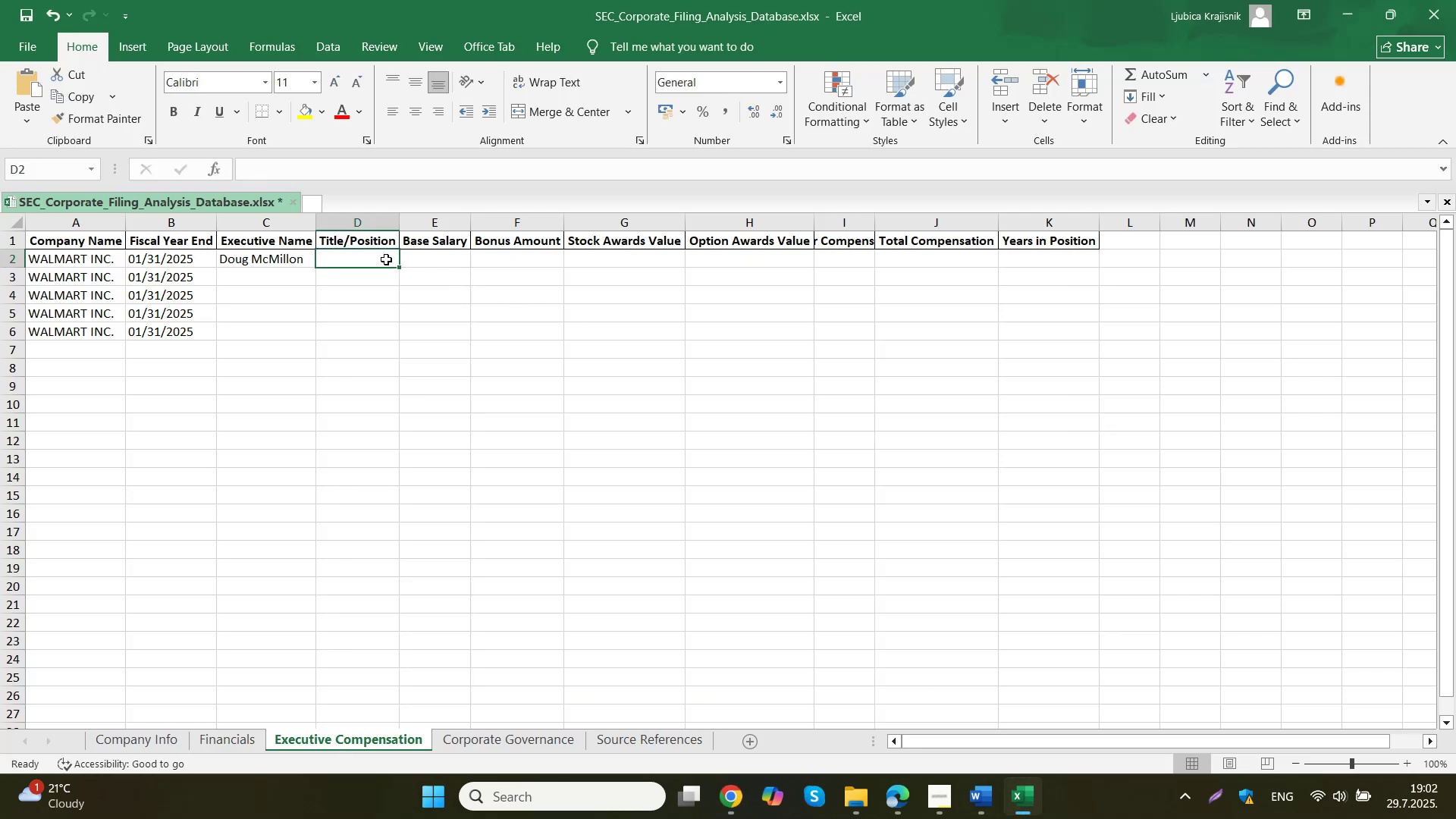 
double_click([386, 259])
 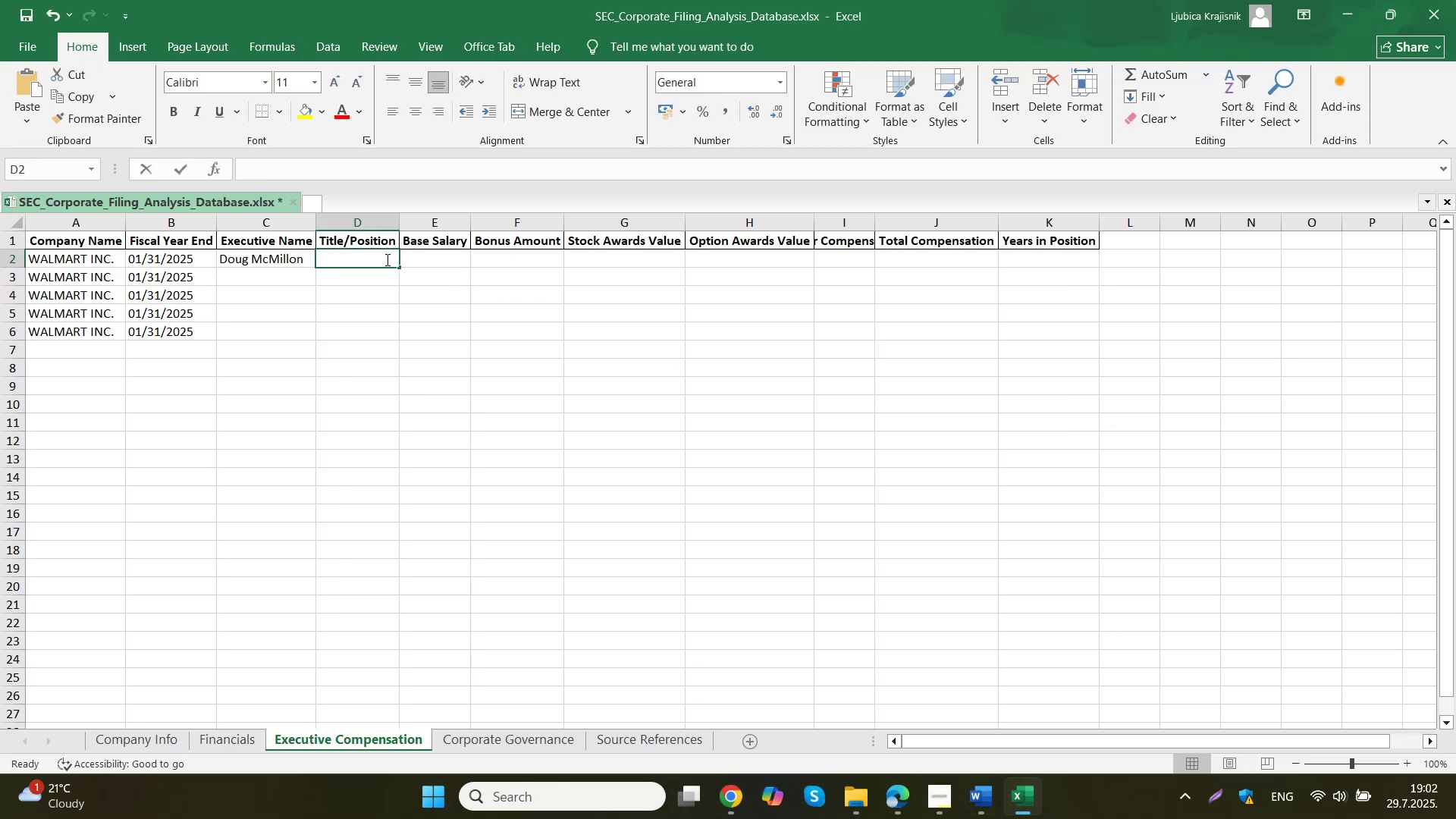 
key(Control+V)
 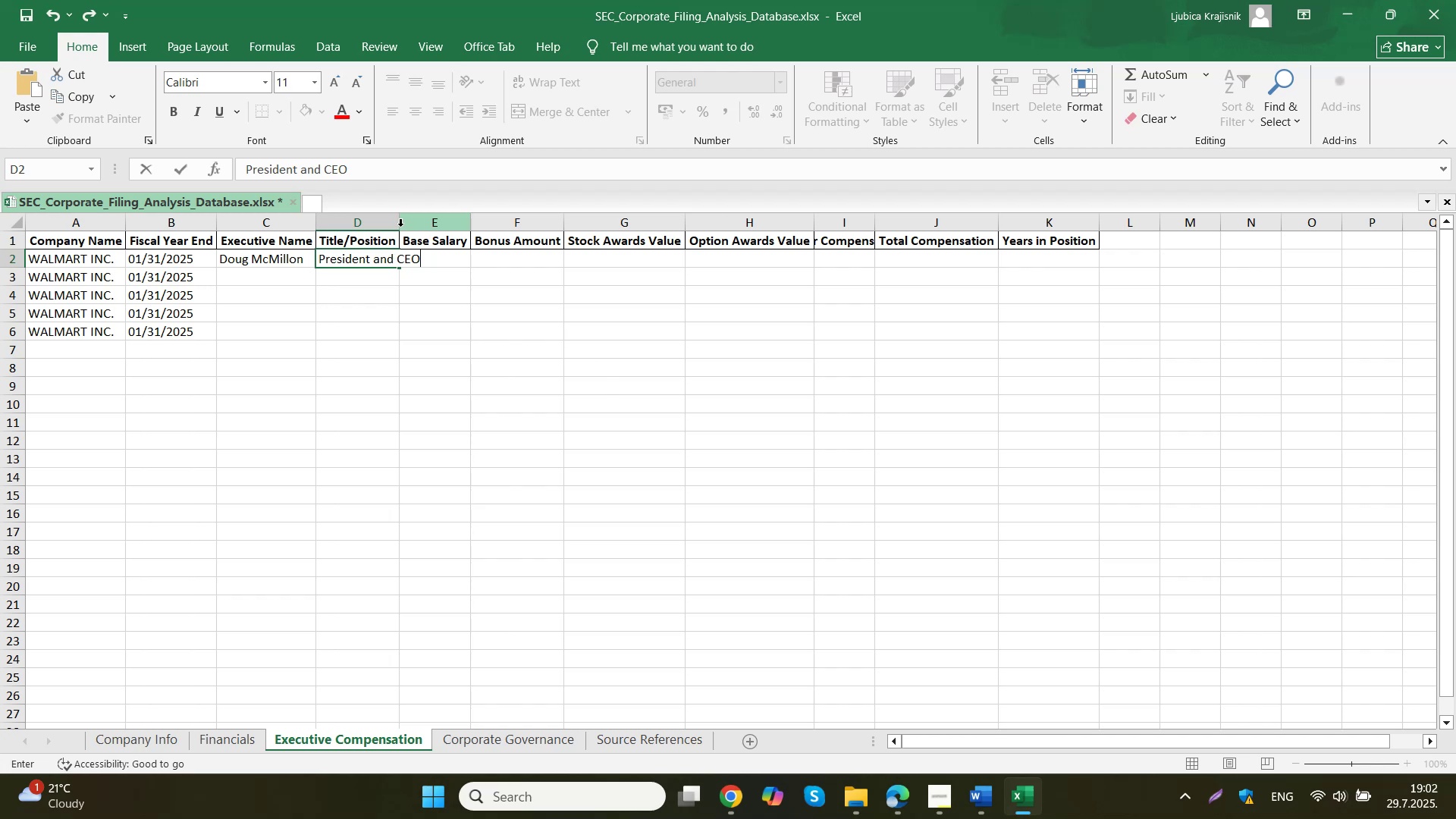 
left_click([466, 293])
 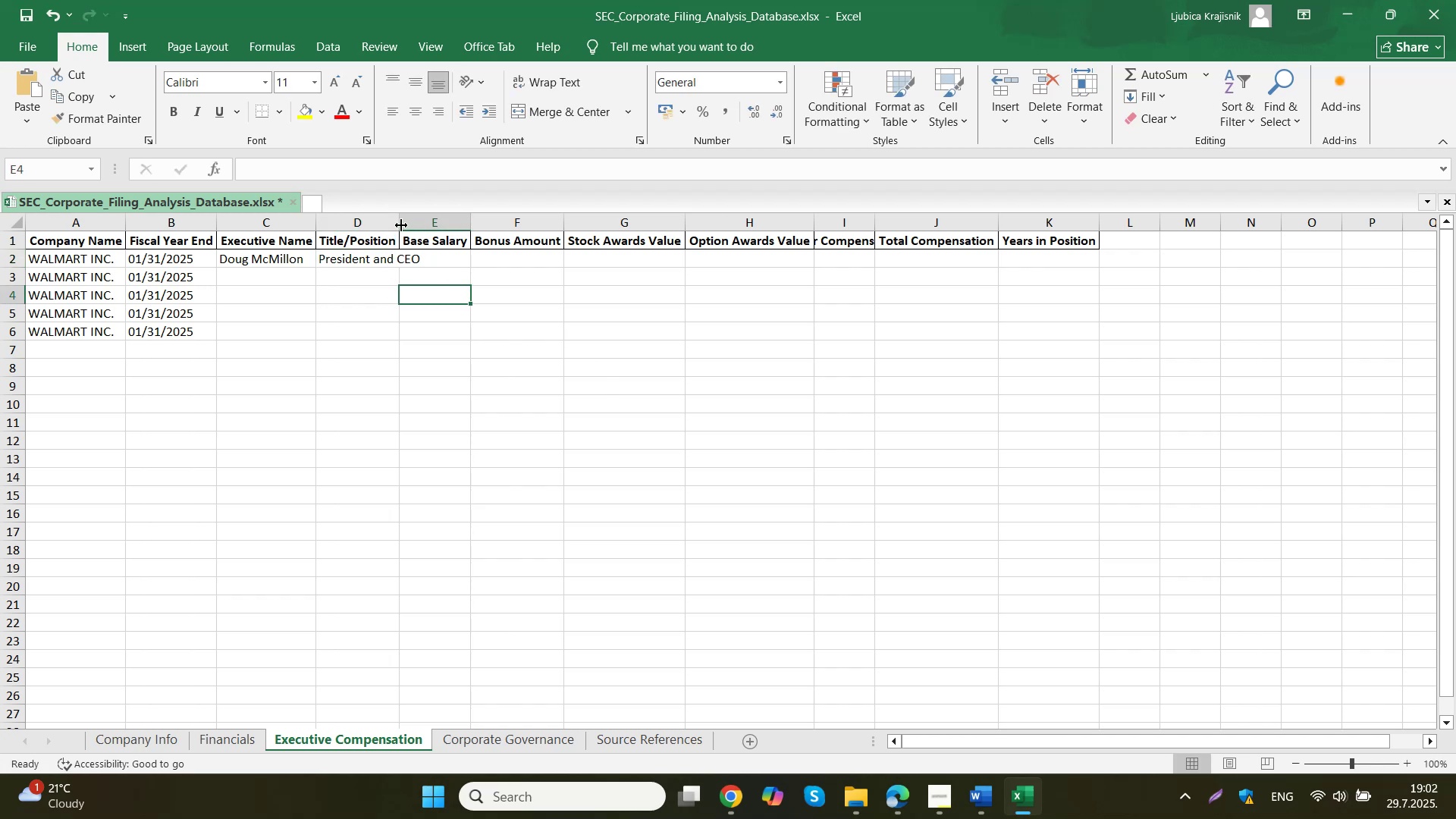 
double_click([400, 224])
 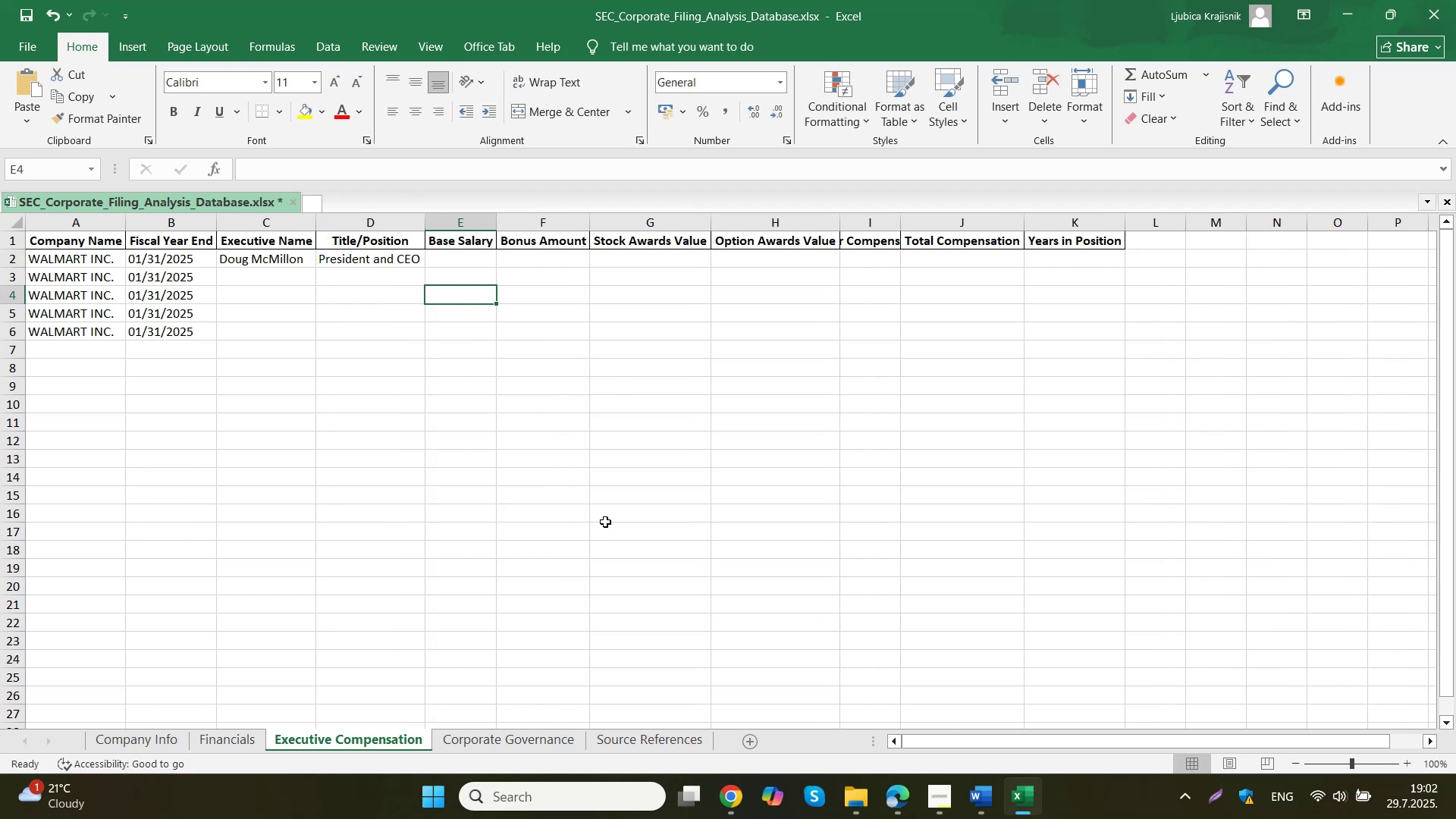 
mouse_move([720, 767])
 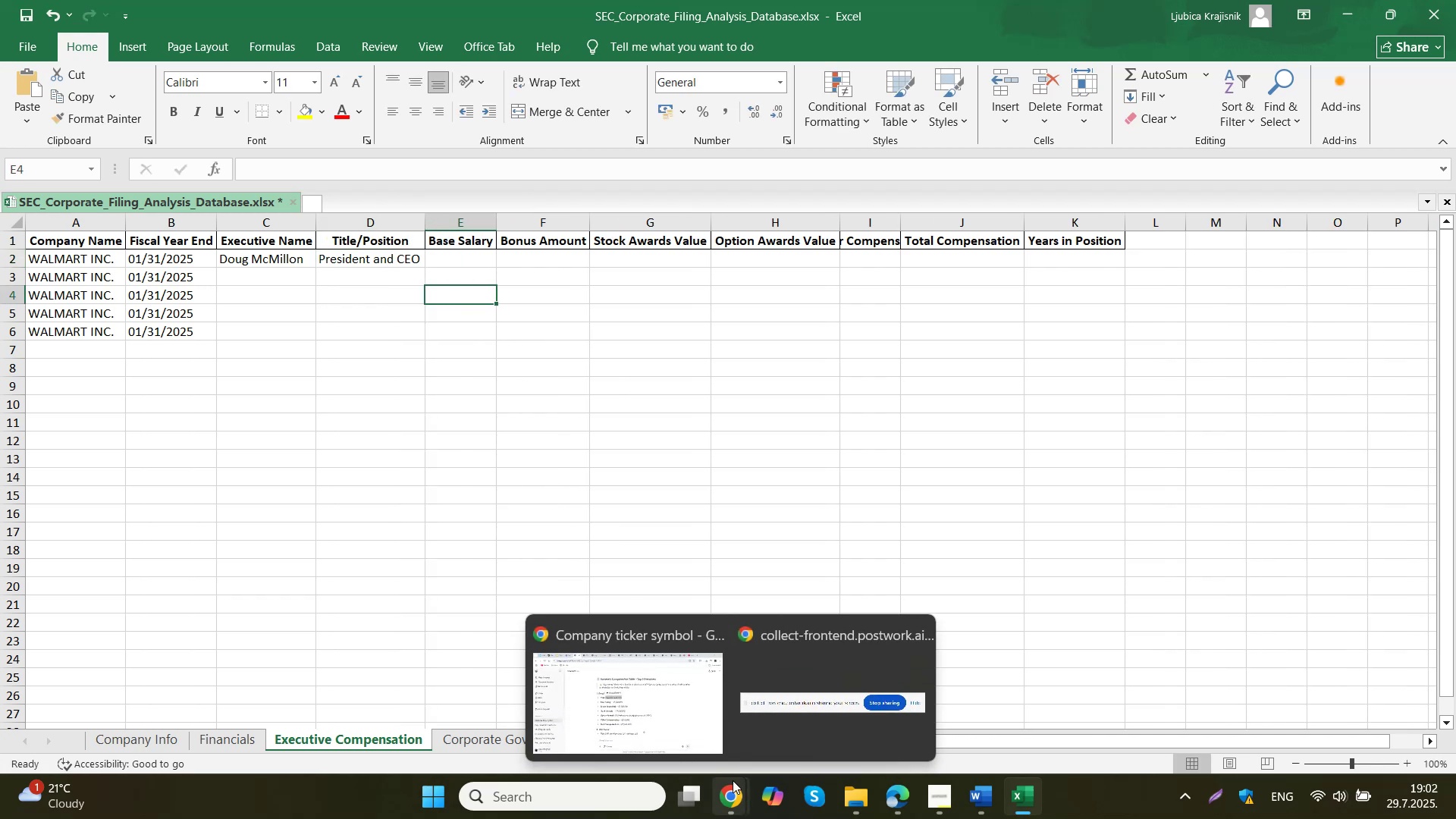 
left_click([692, 736])
 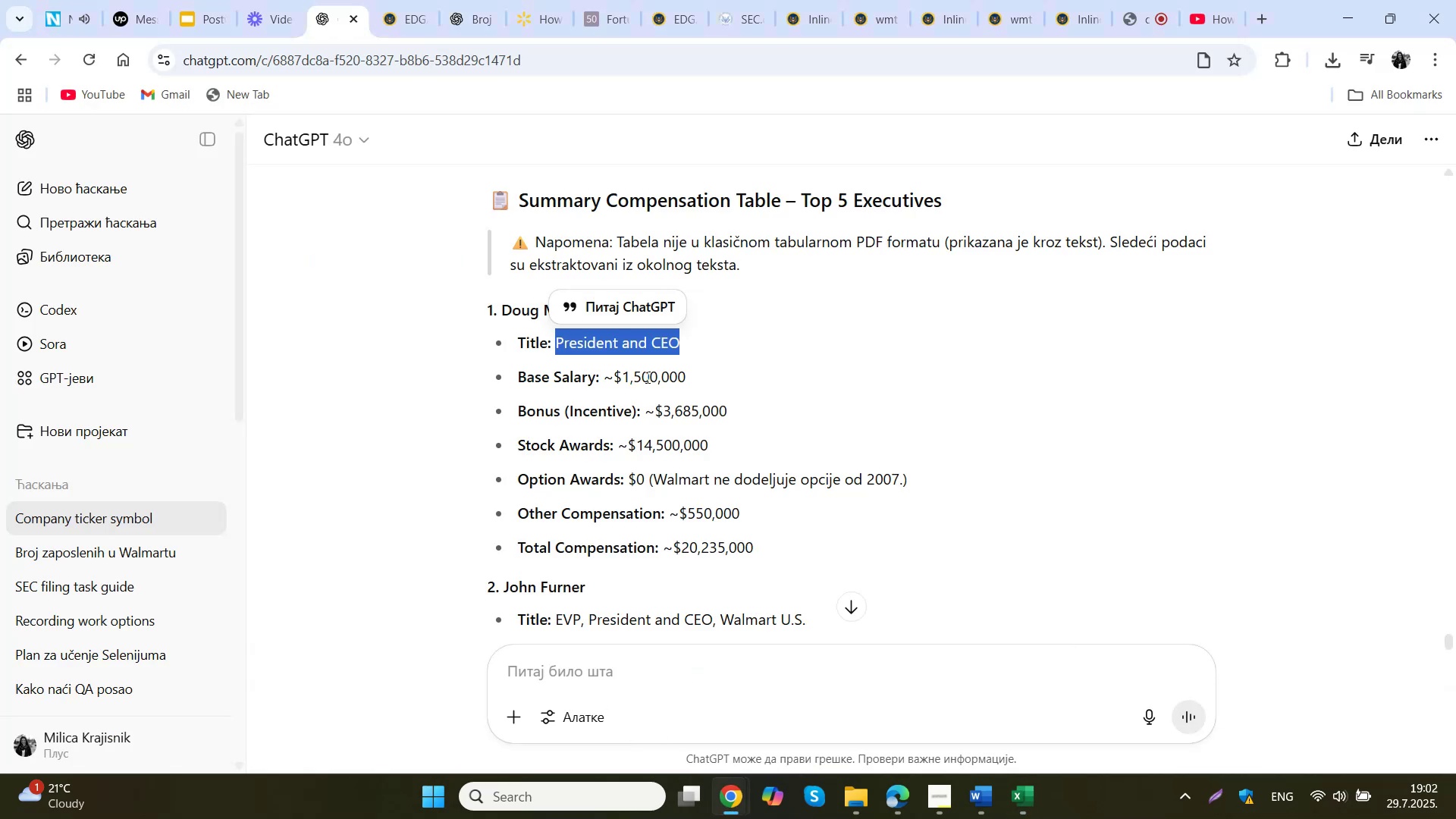 
left_click_drag(start_coordinate=[704, 380], to_coordinate=[614, 372])
 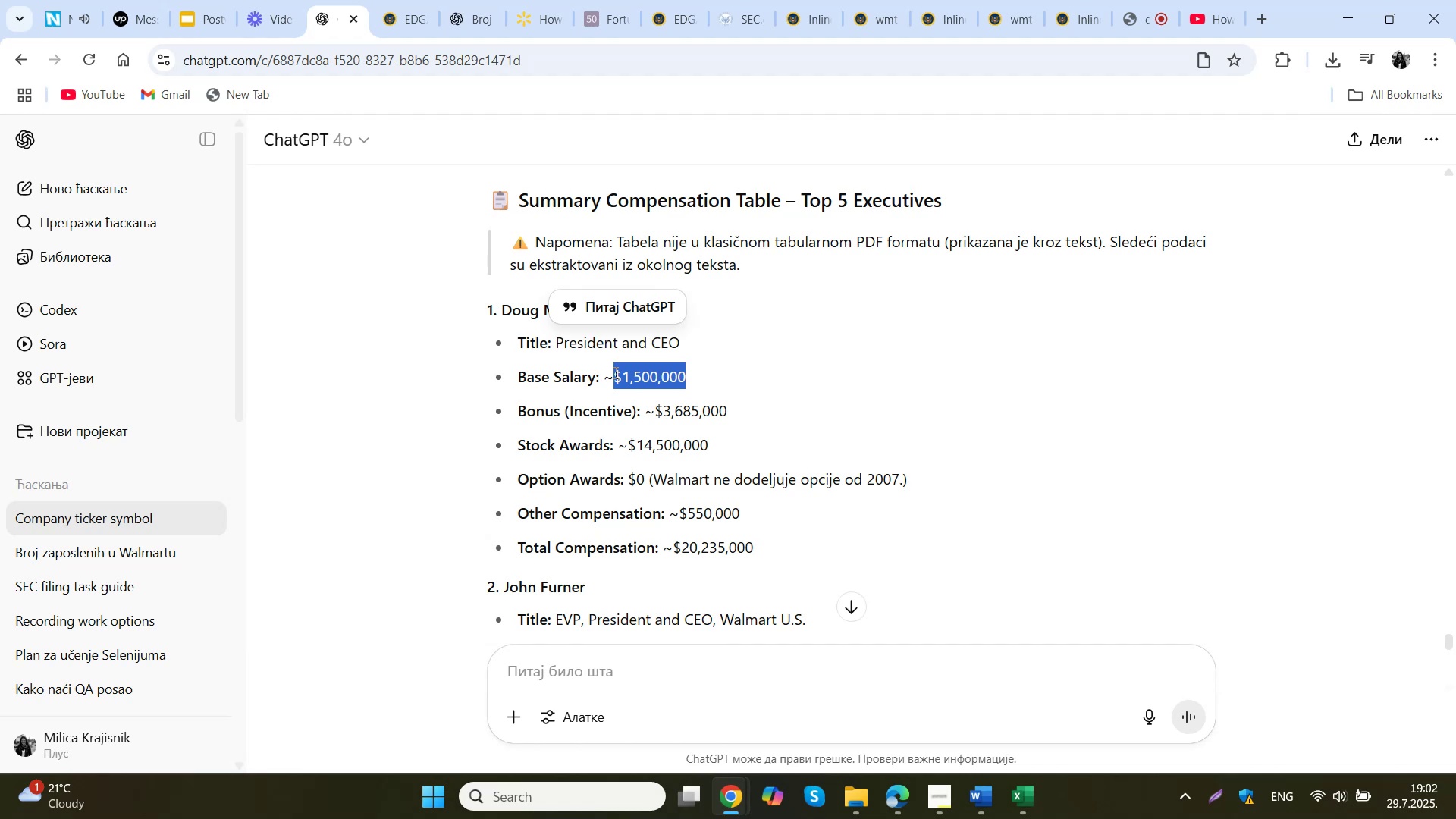 
key(Control+ControlLeft)
 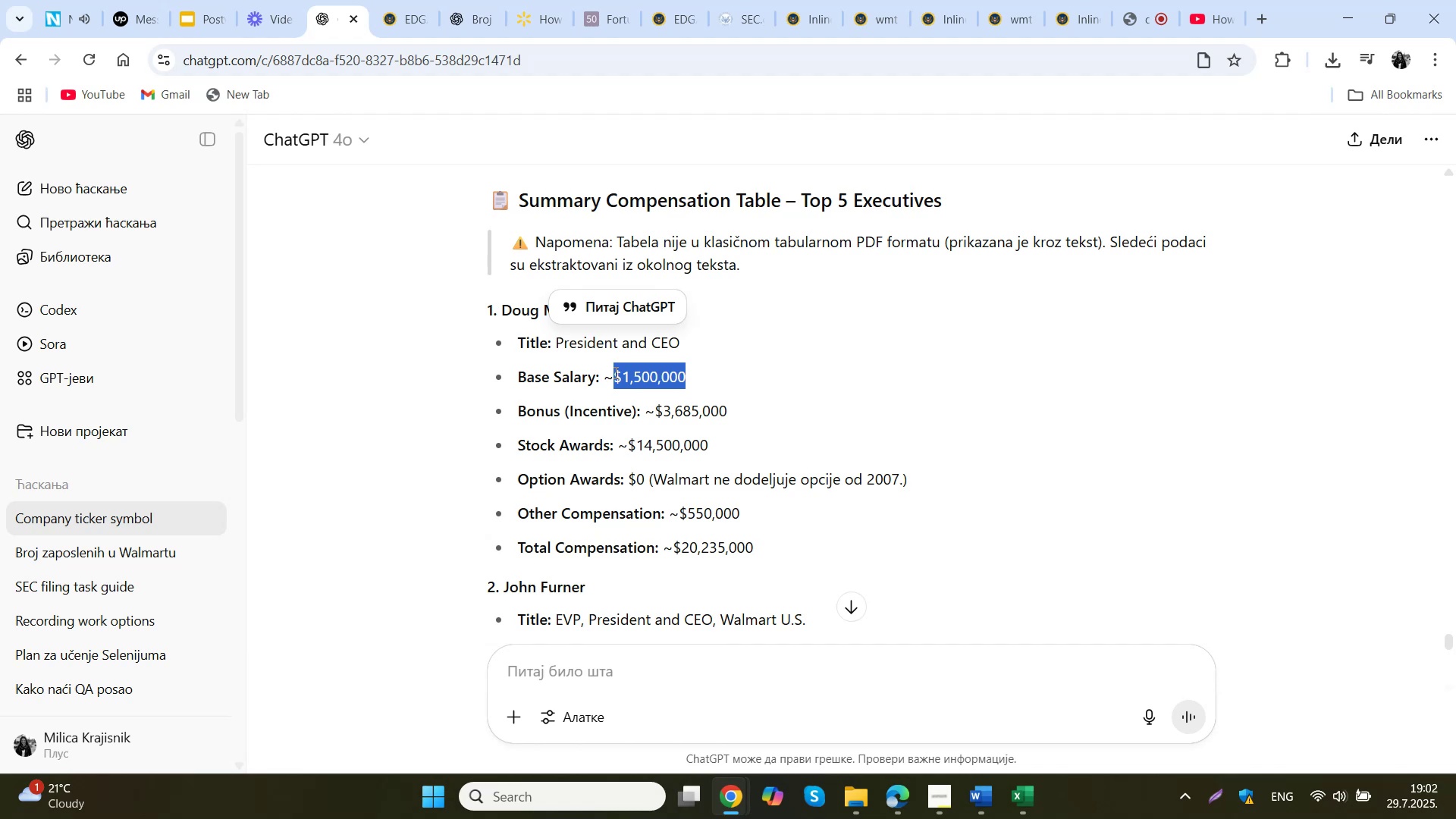 
key(Control+C)
 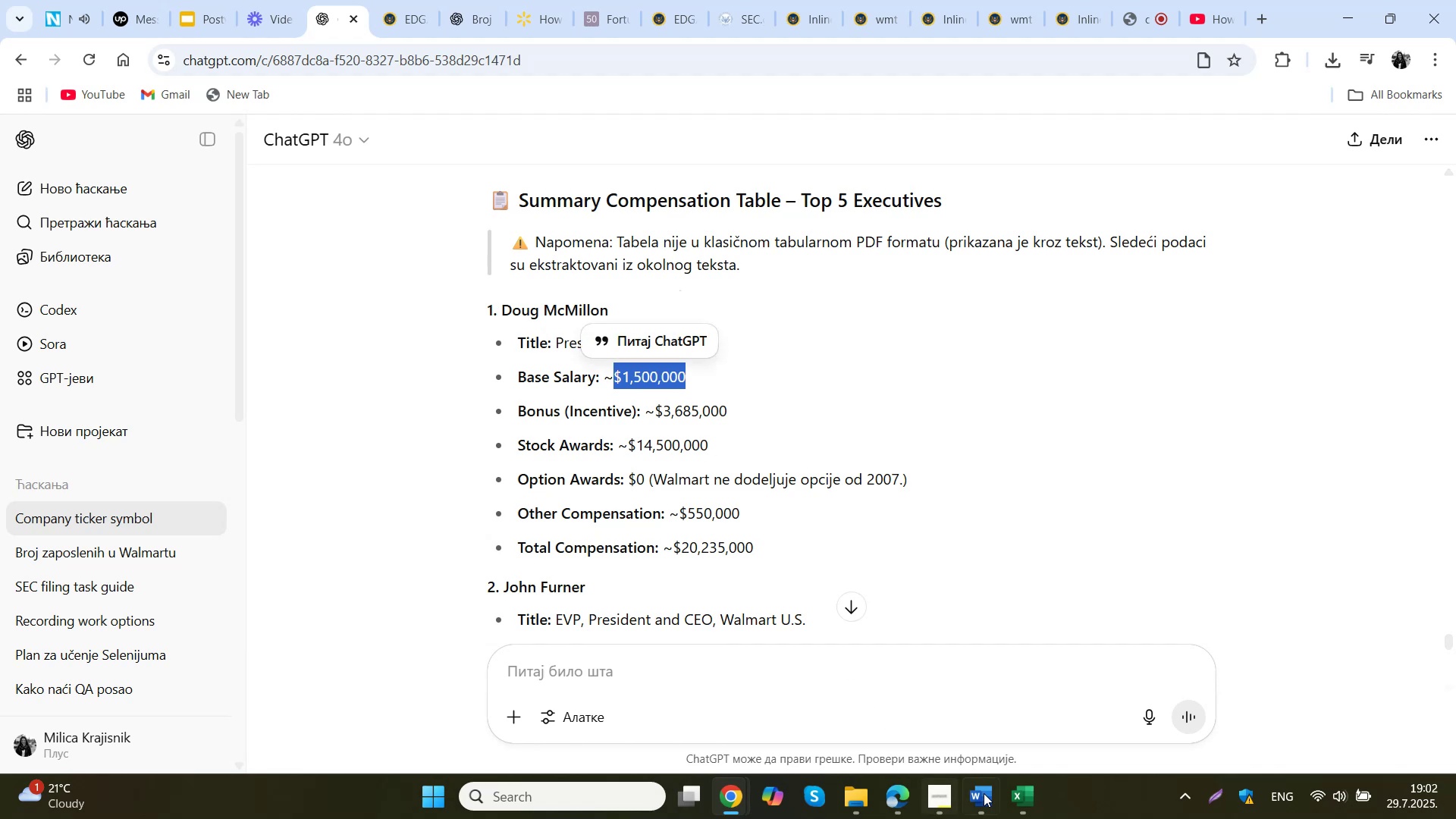 
left_click([1015, 794])
 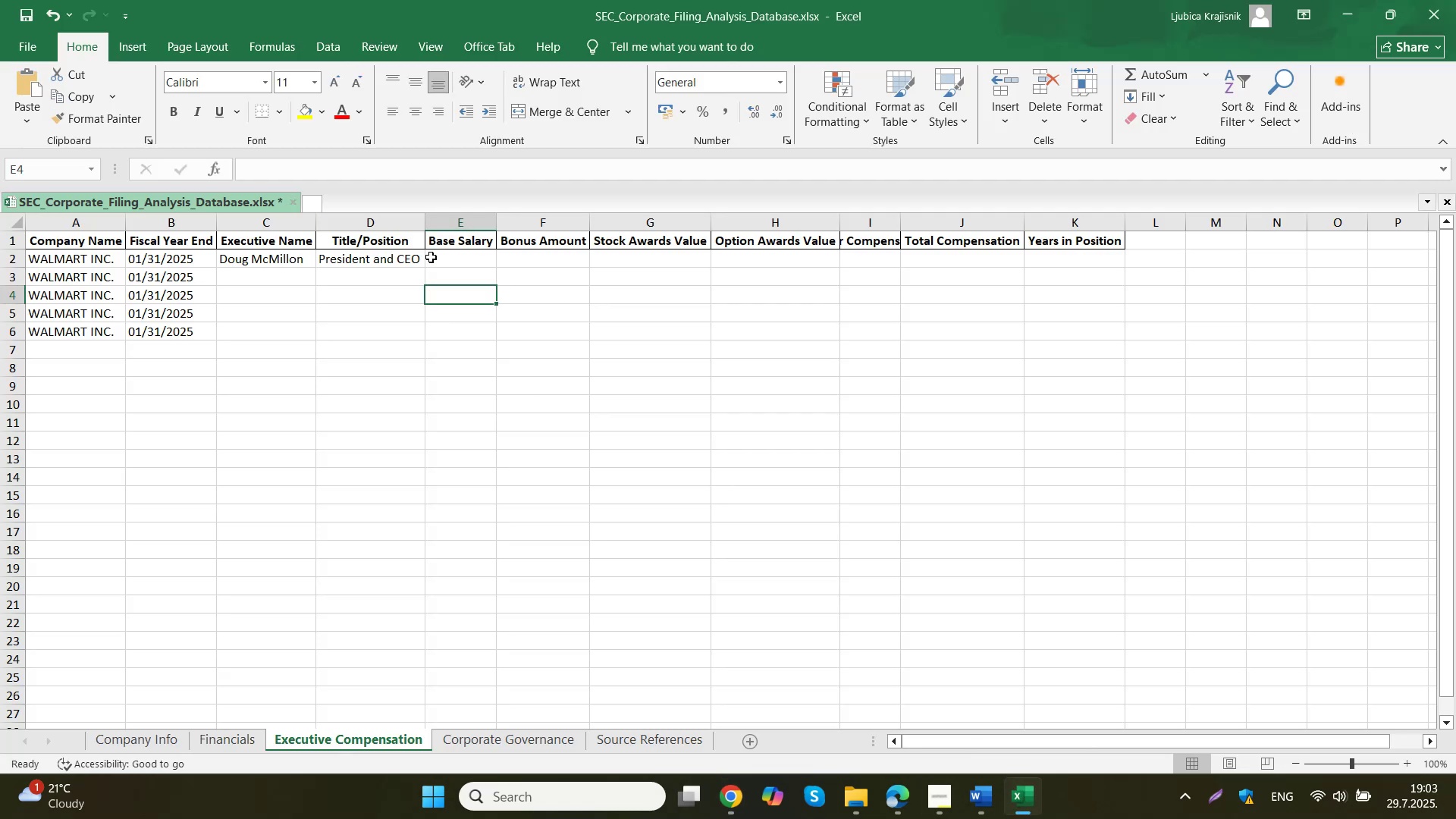 
left_click([440, 264])
 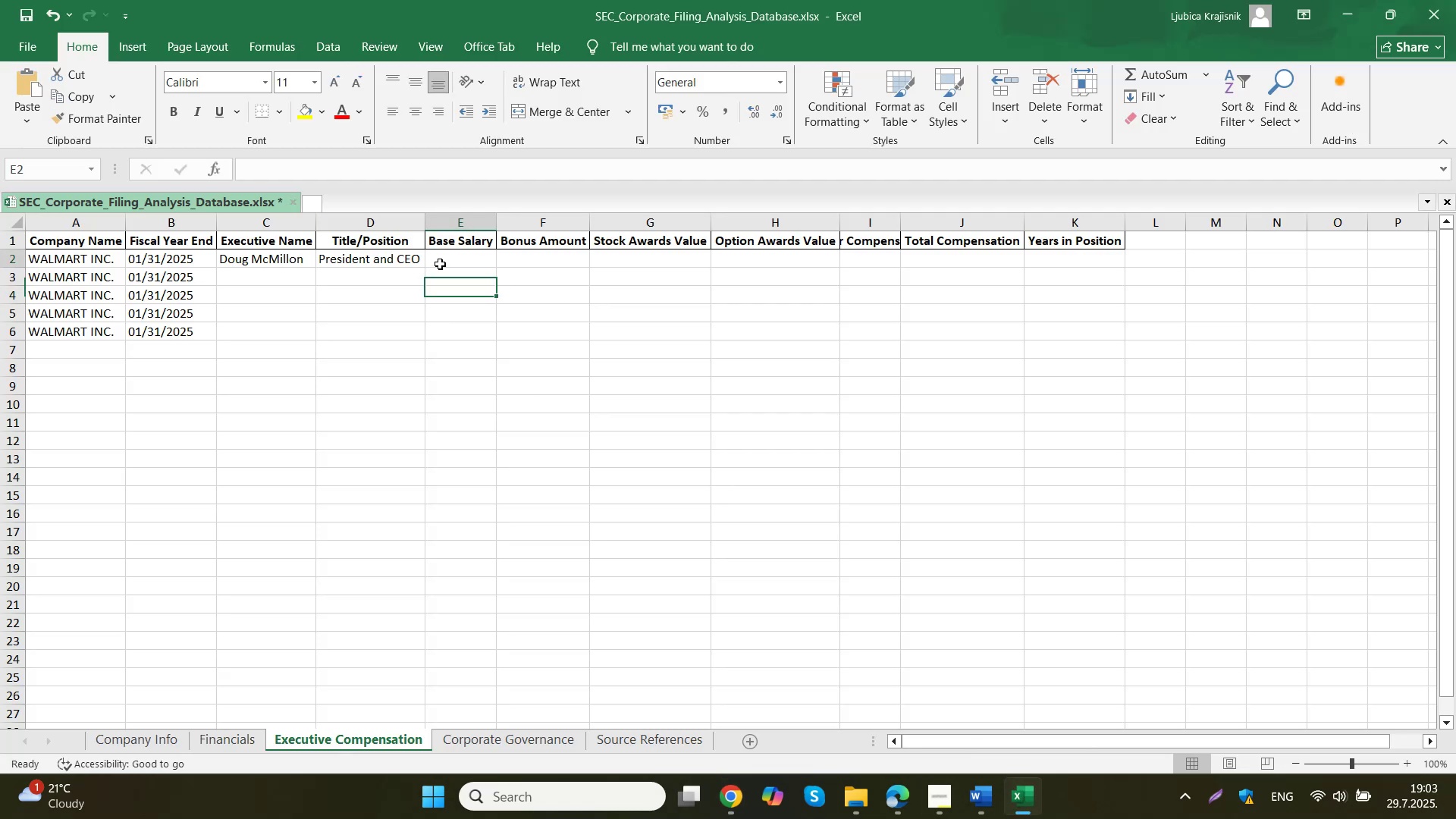 
double_click([440, 264])
 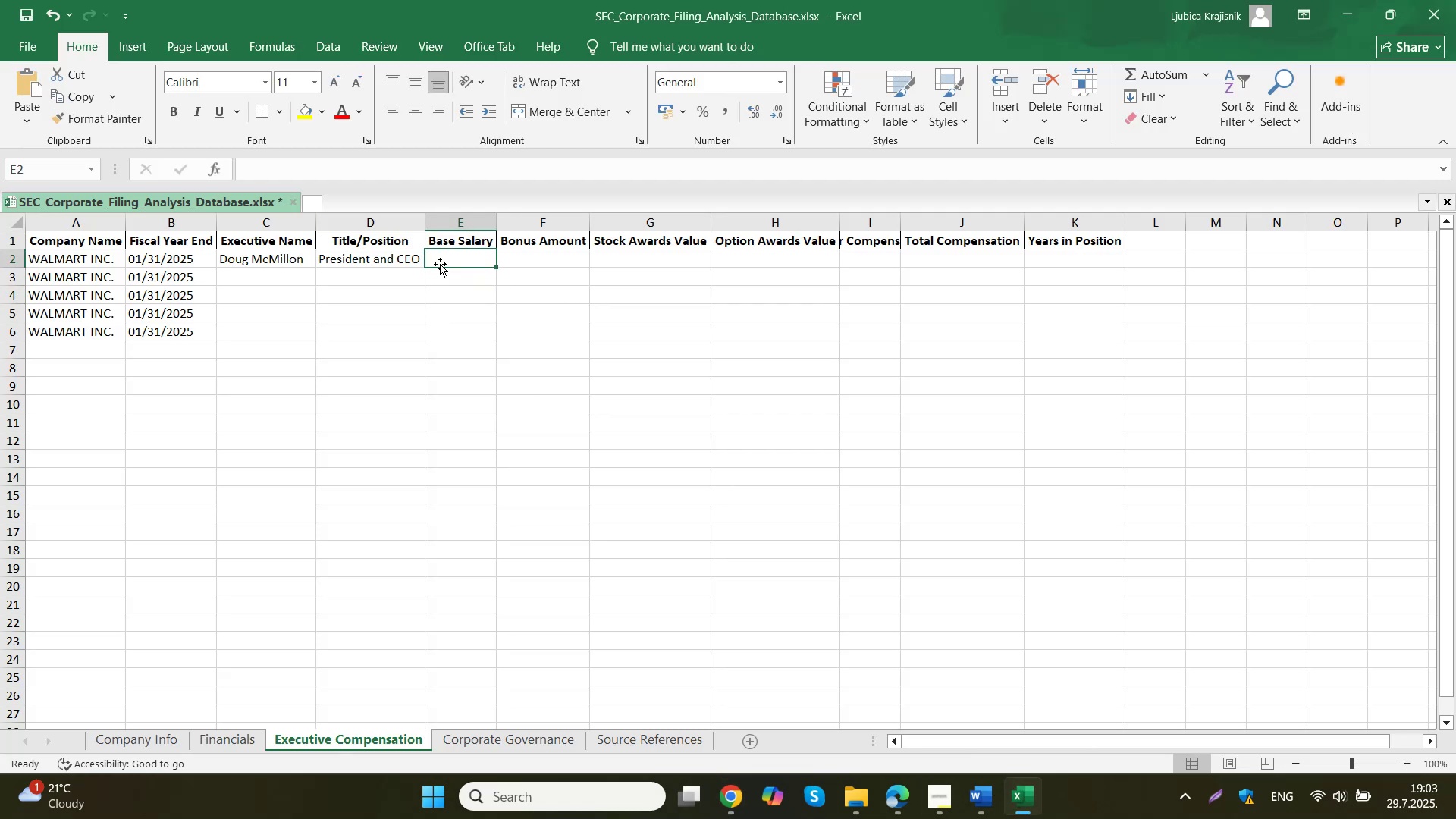 
key(Control+V)
 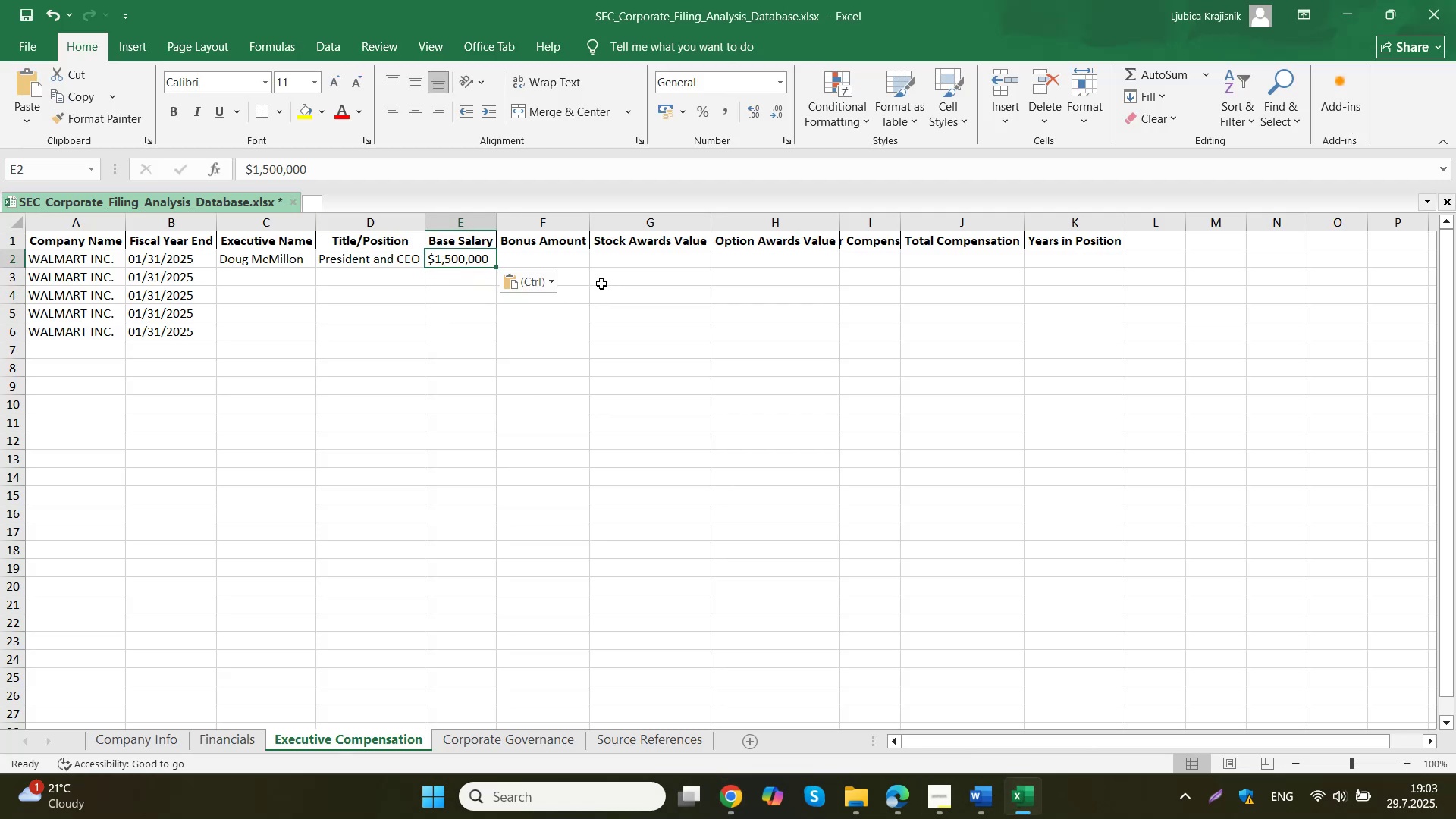 
left_click([585, 259])
 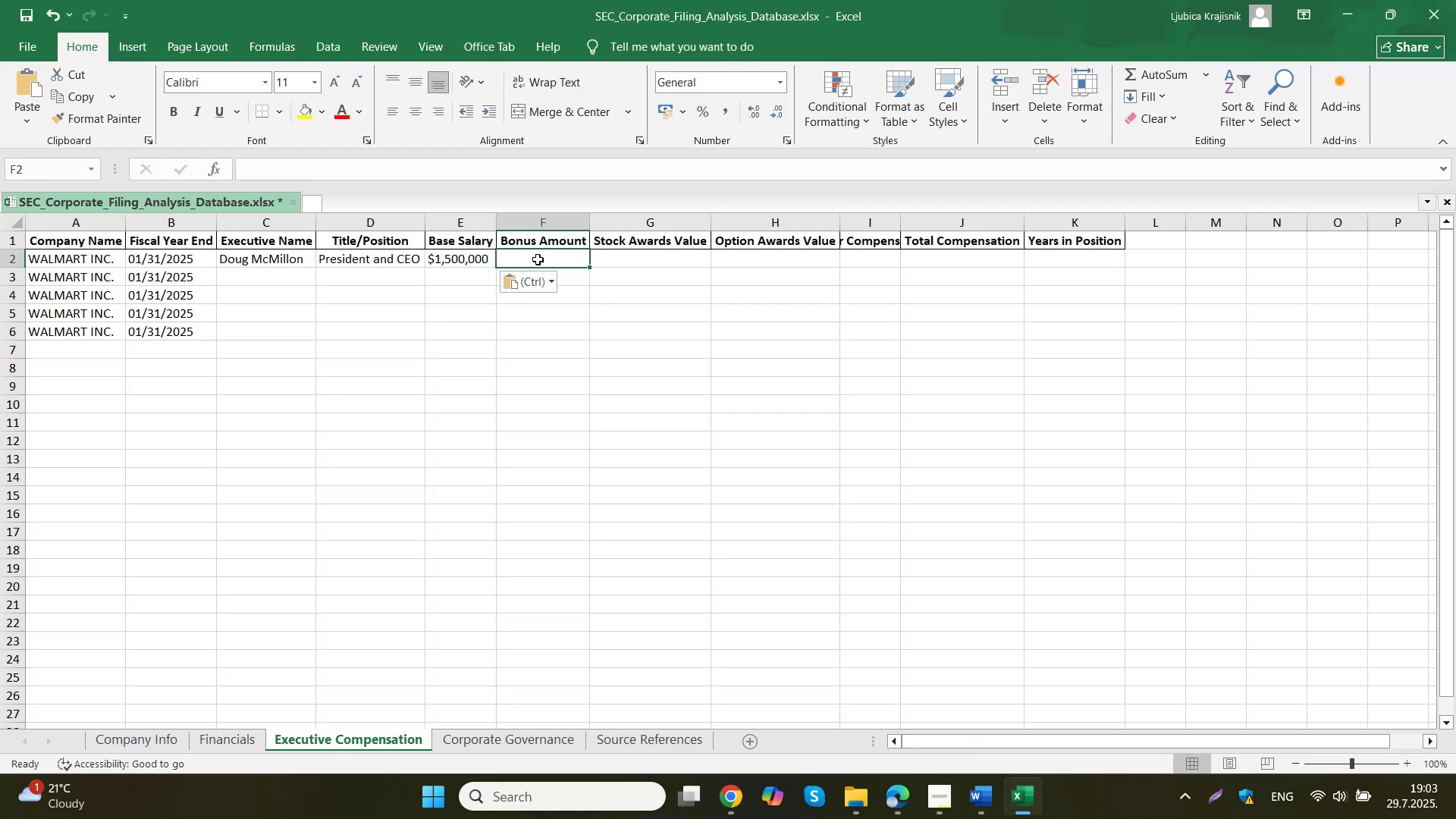 
left_click([473, 259])
 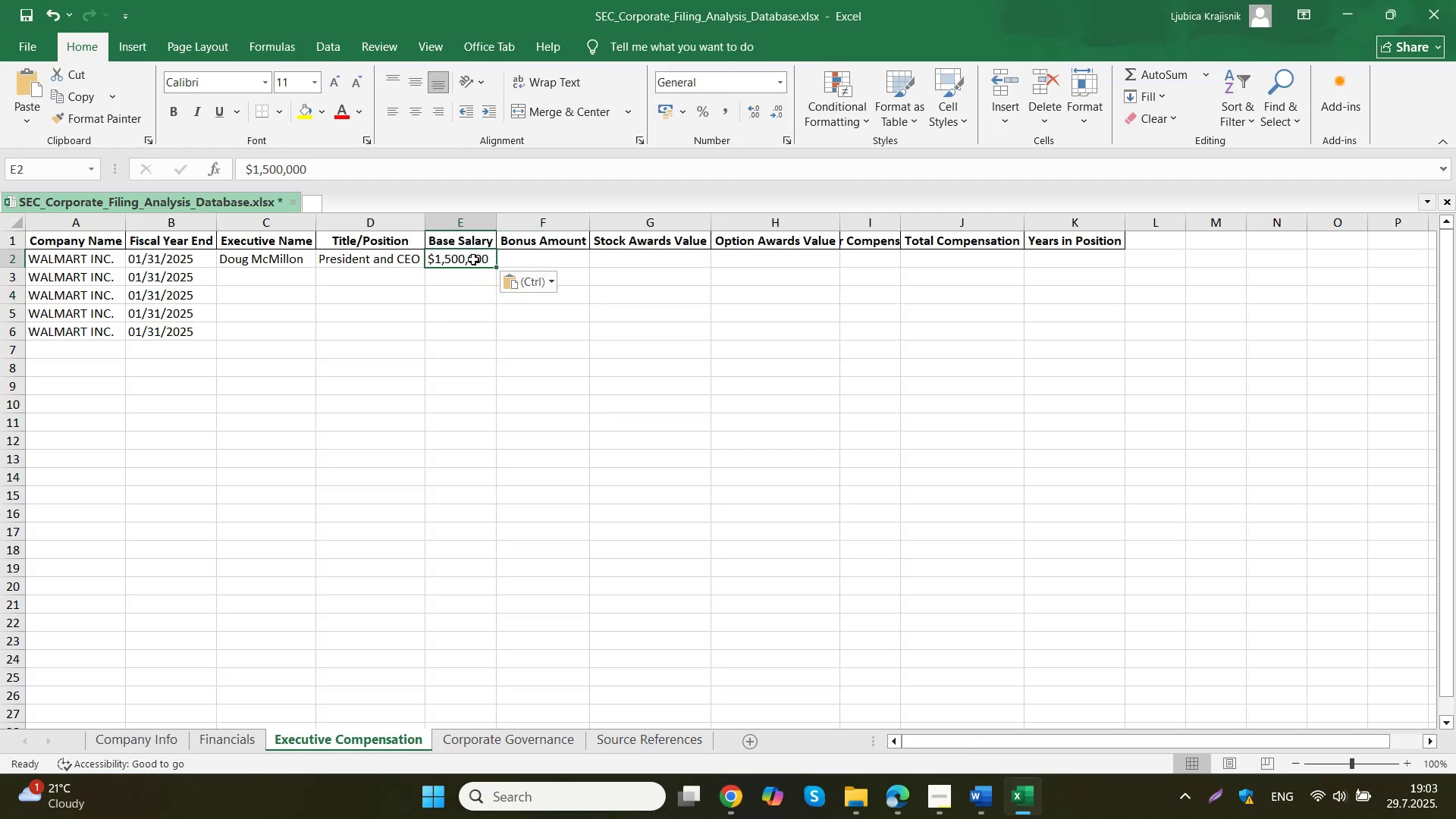 
left_click([548, 264])
 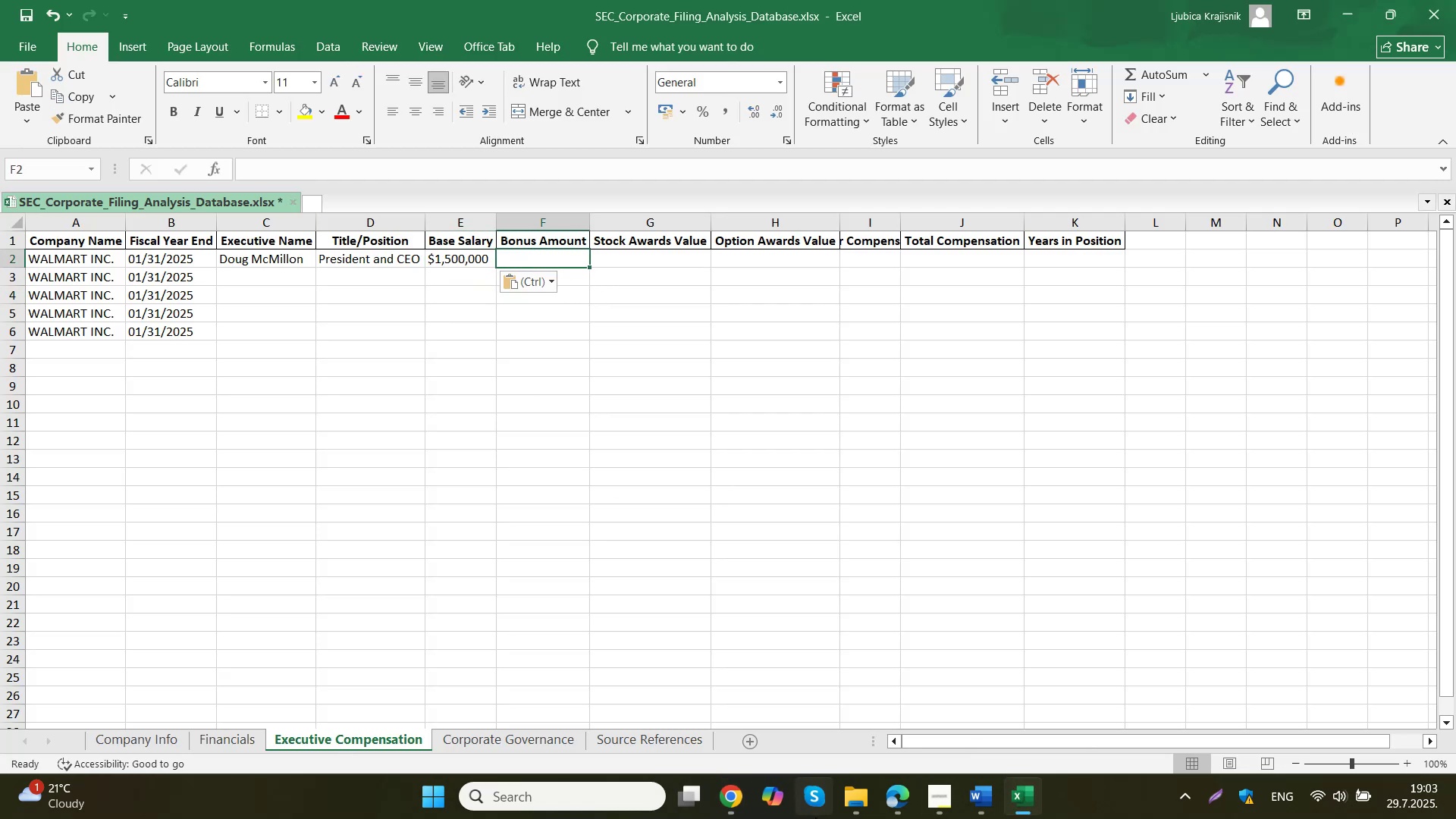 
left_click([741, 788])
 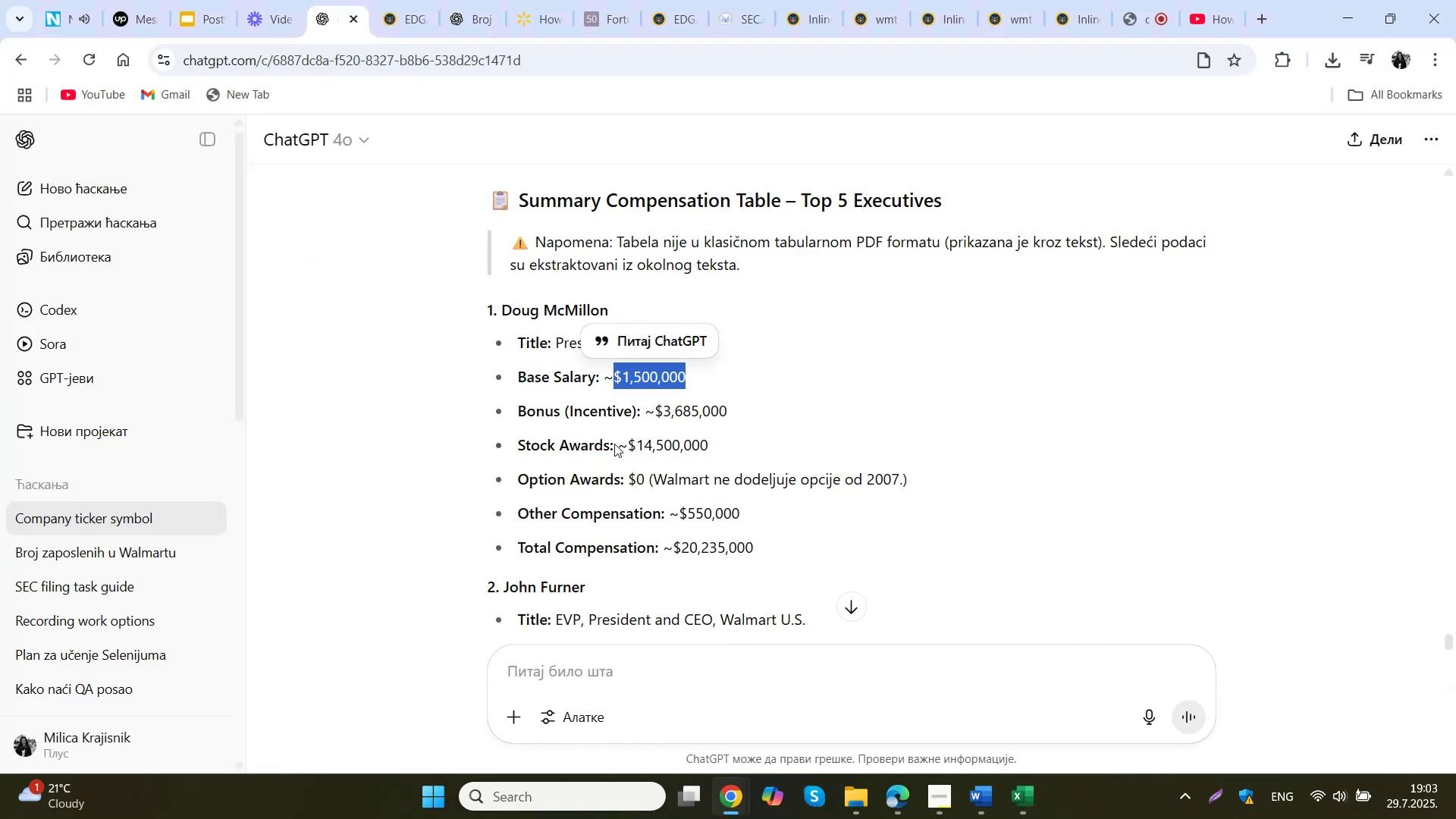 
left_click_drag(start_coordinate=[744, 415], to_coordinate=[658, 413])
 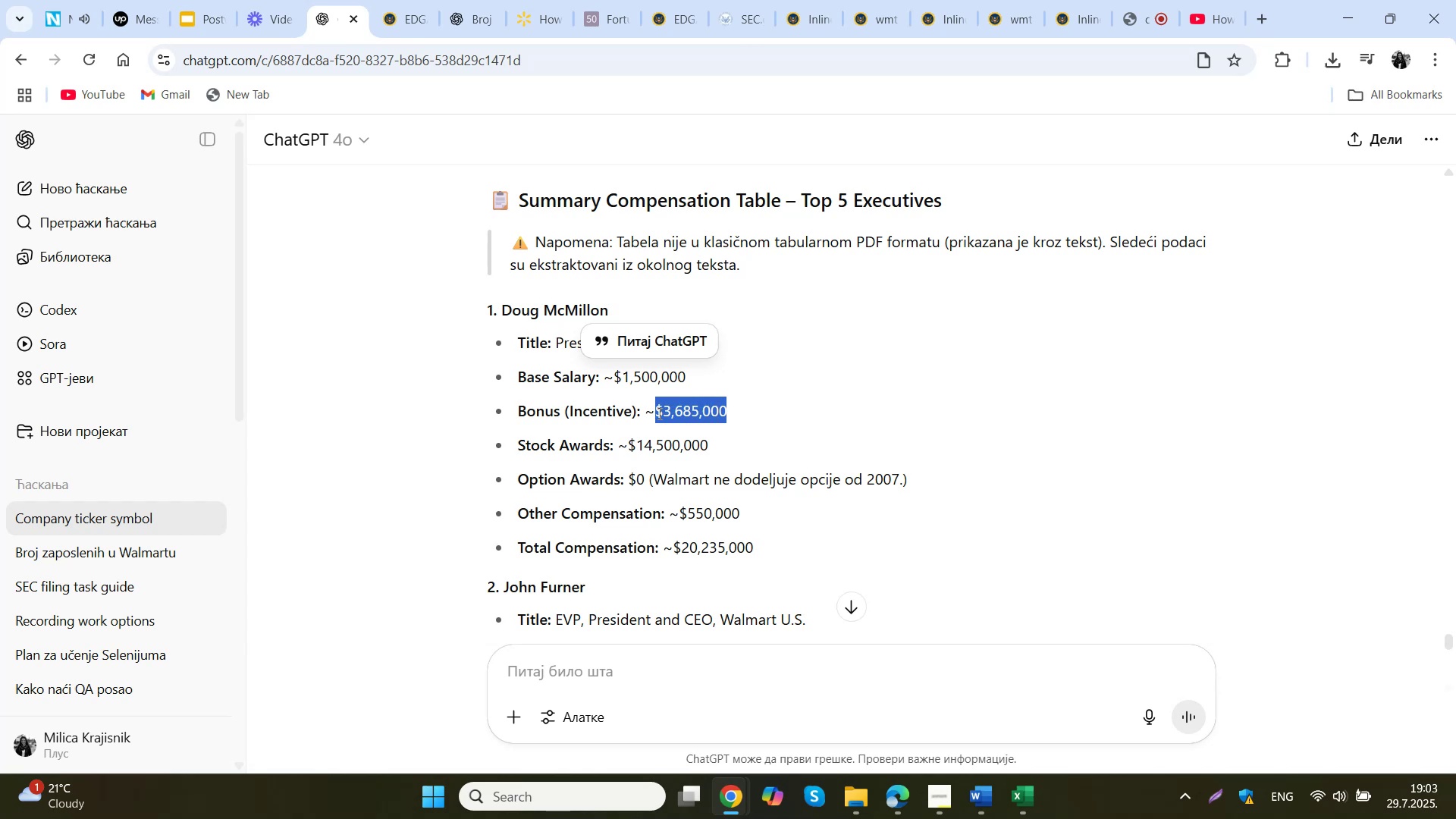 
key(Control+ControlLeft)
 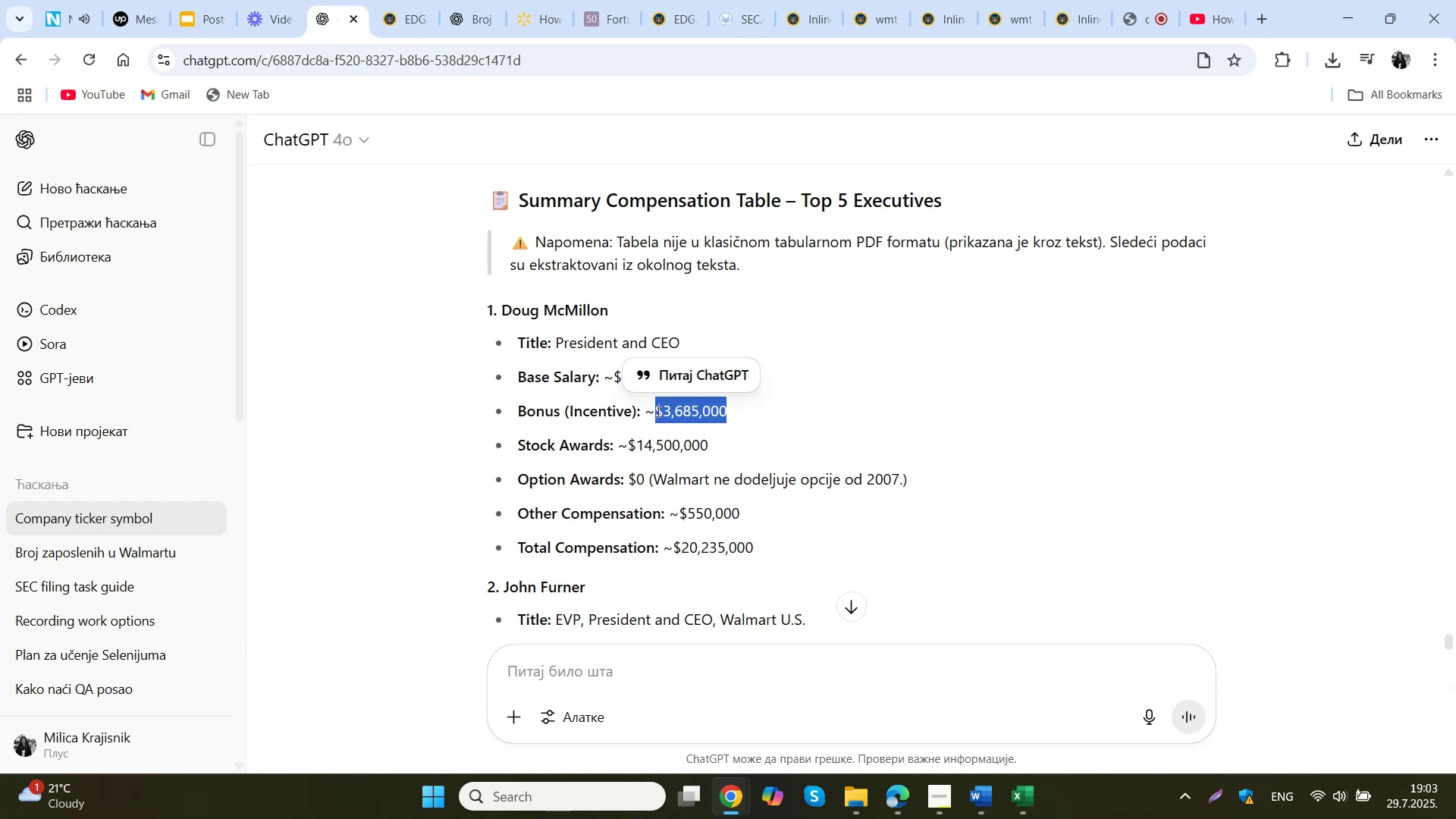 
key(Control+C)
 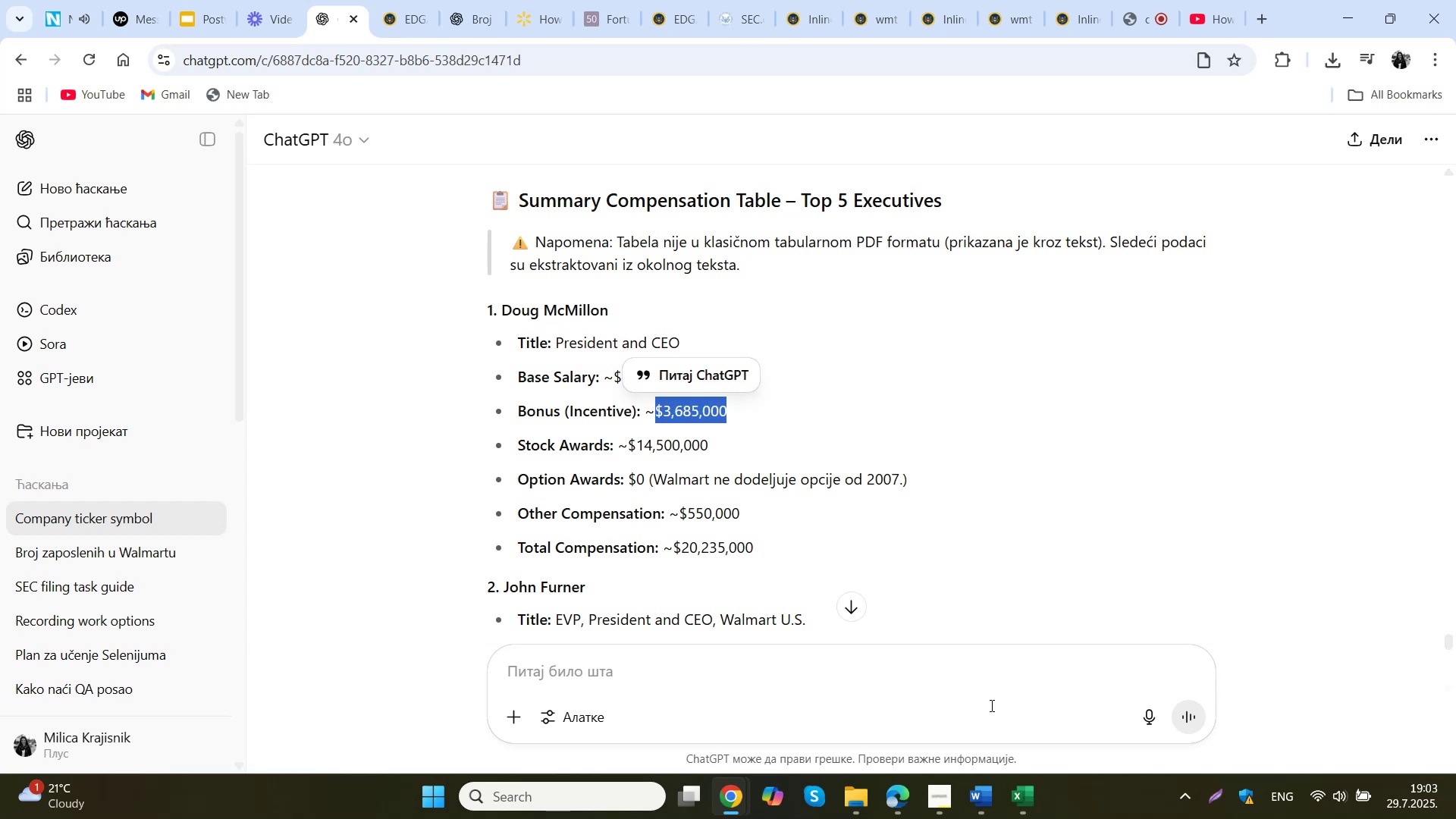 
left_click([1022, 804])
 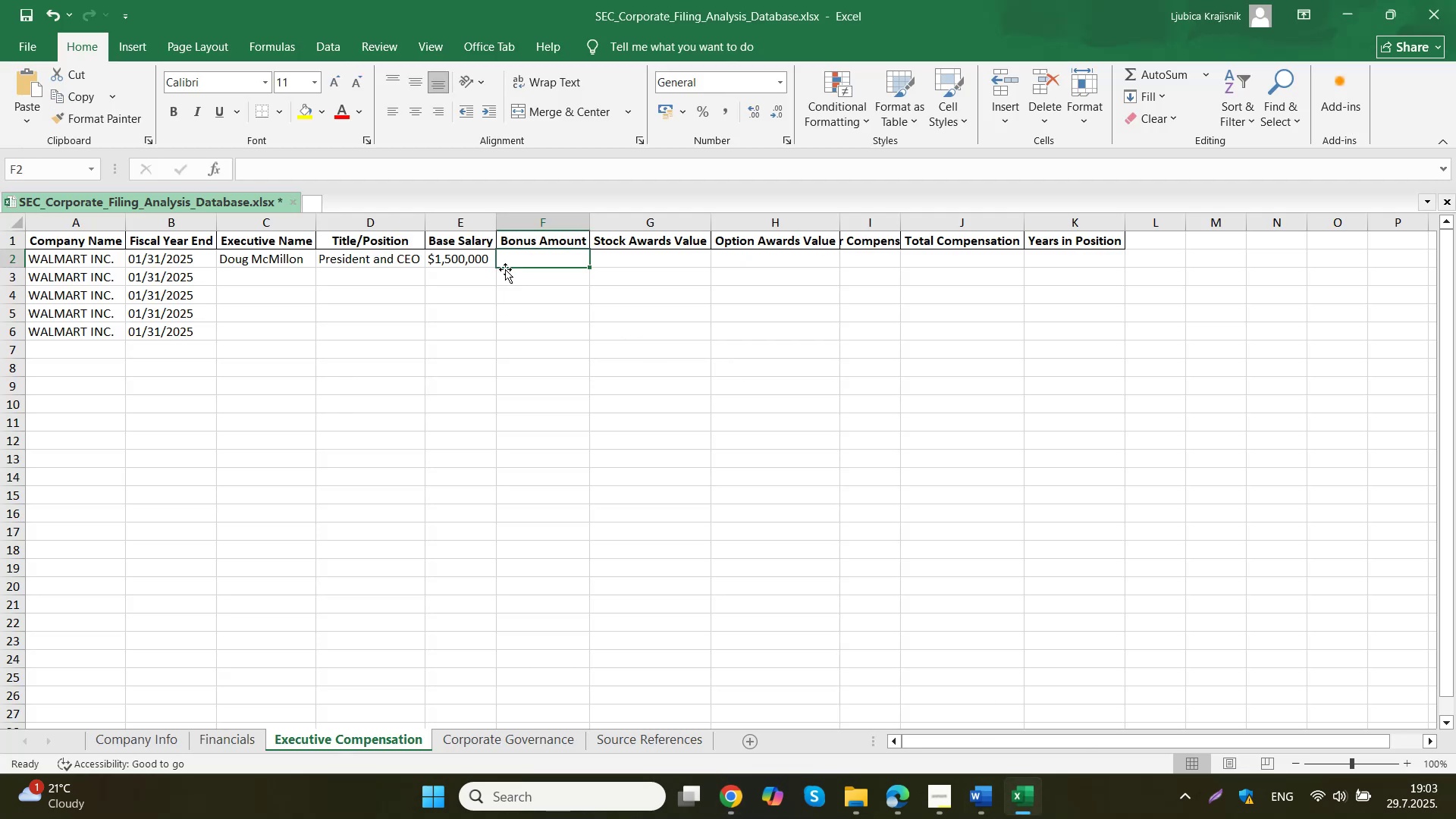 
double_click([529, 257])
 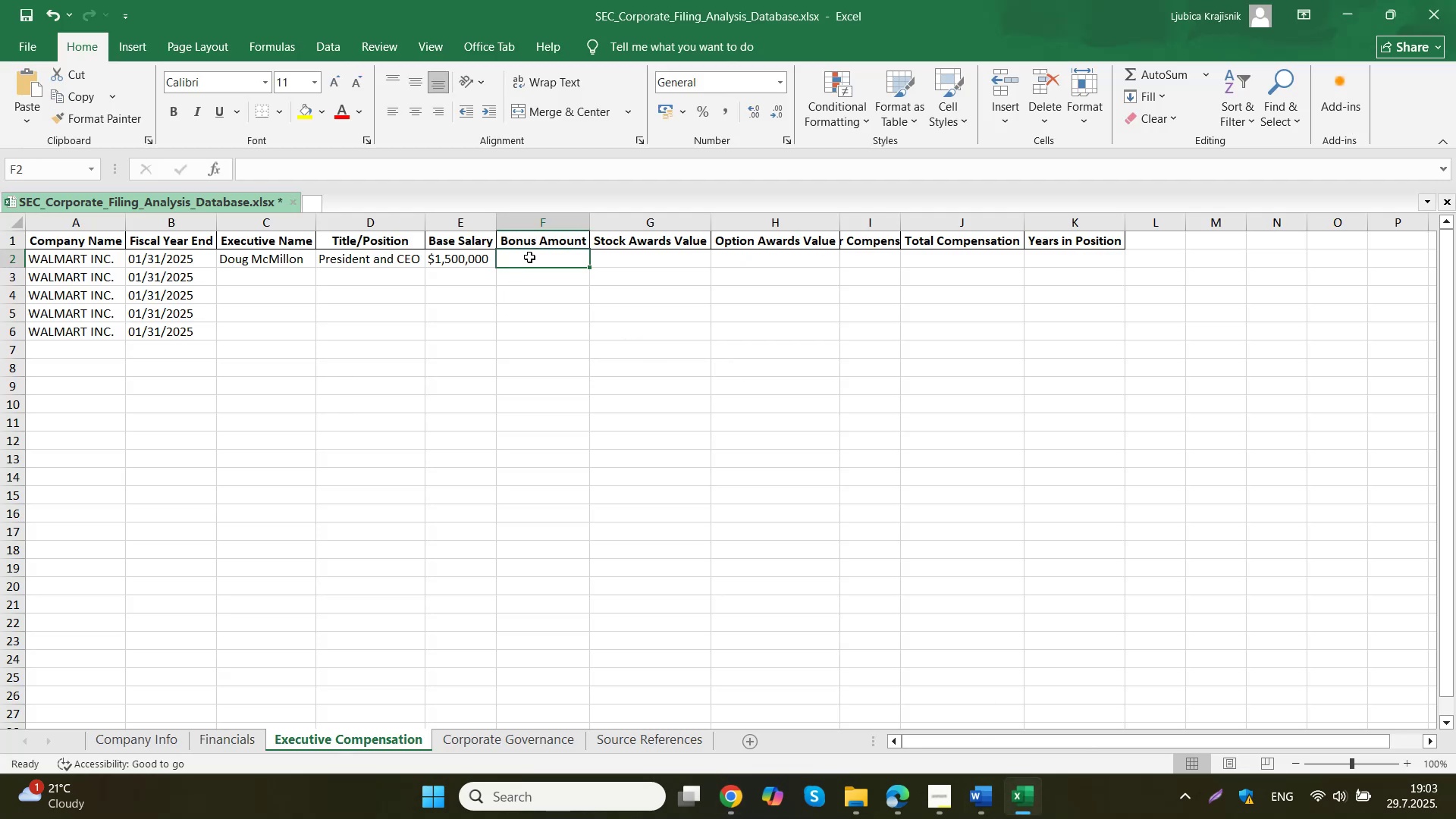 
key(Control+ControlLeft)
 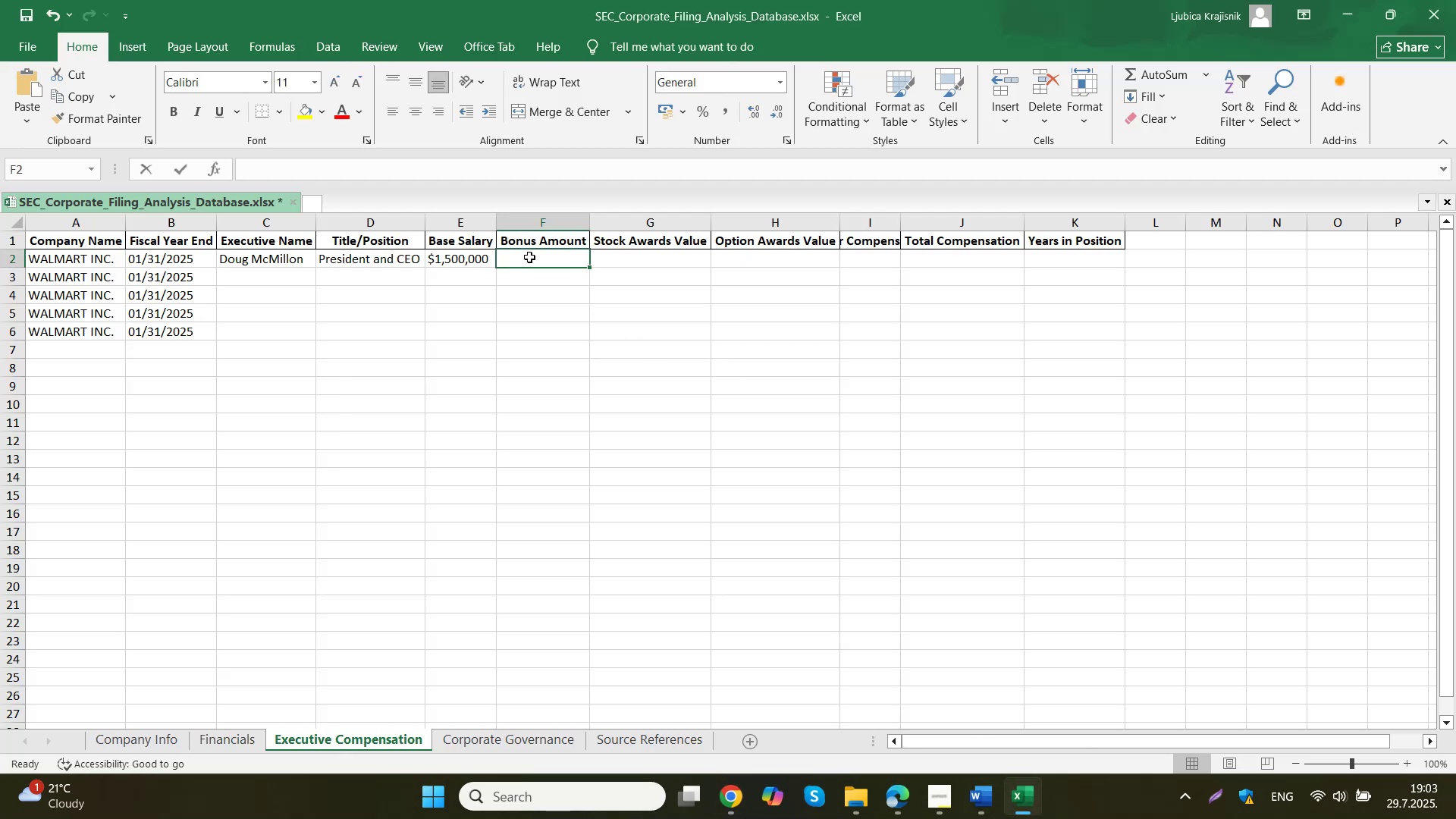 
key(Control+V)
 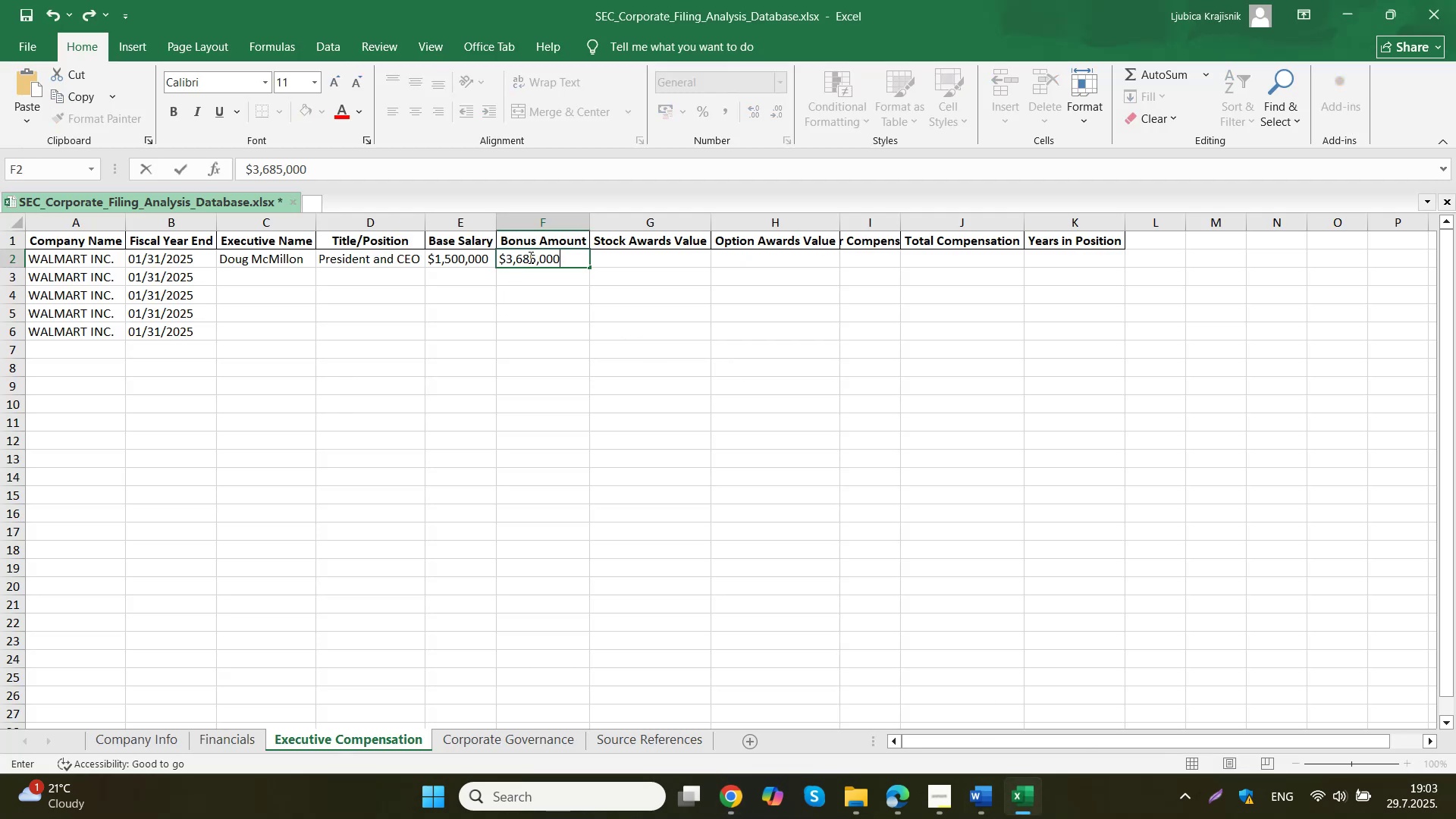 
left_click([563, 304])
 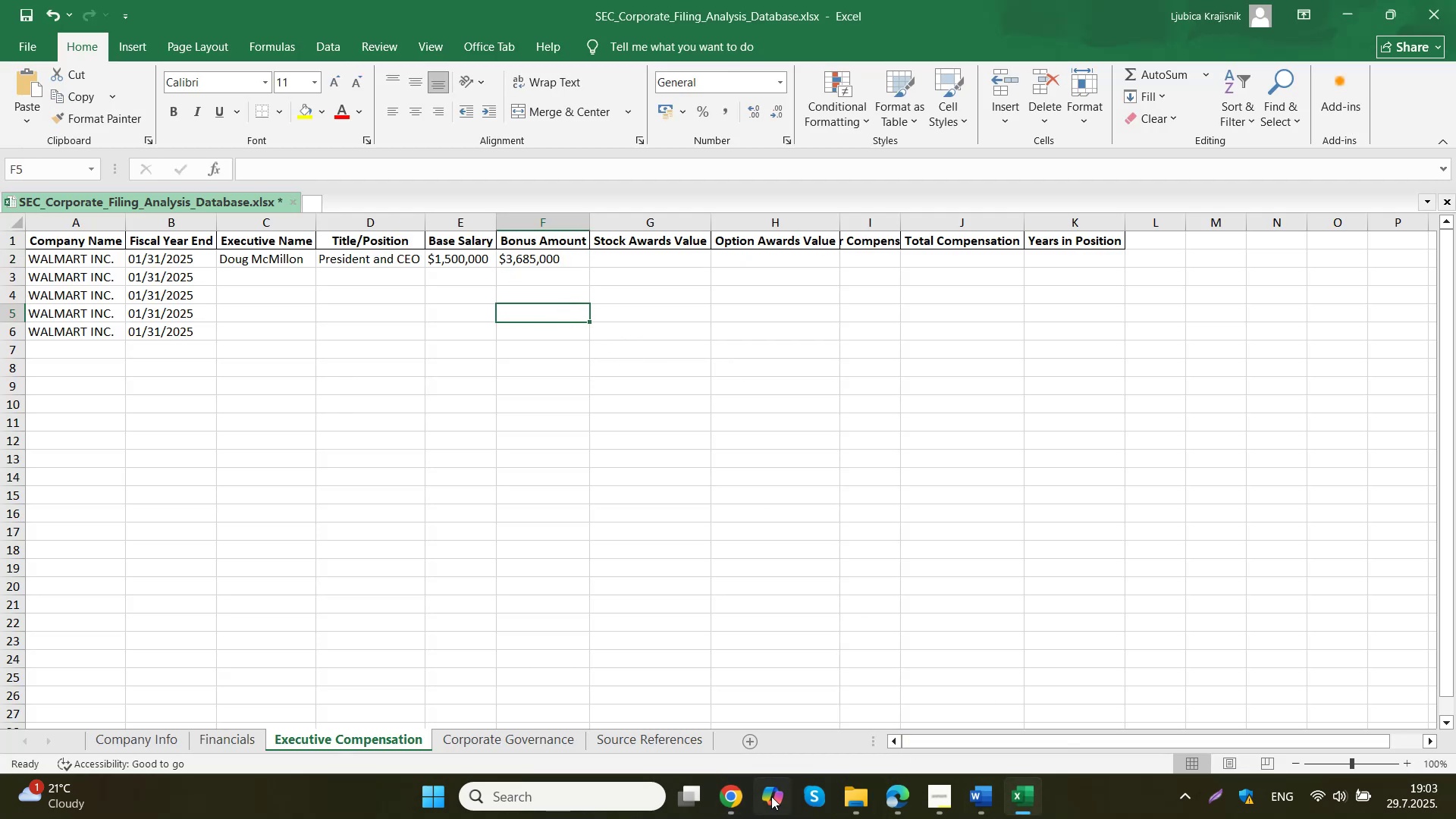 
left_click([746, 795])
 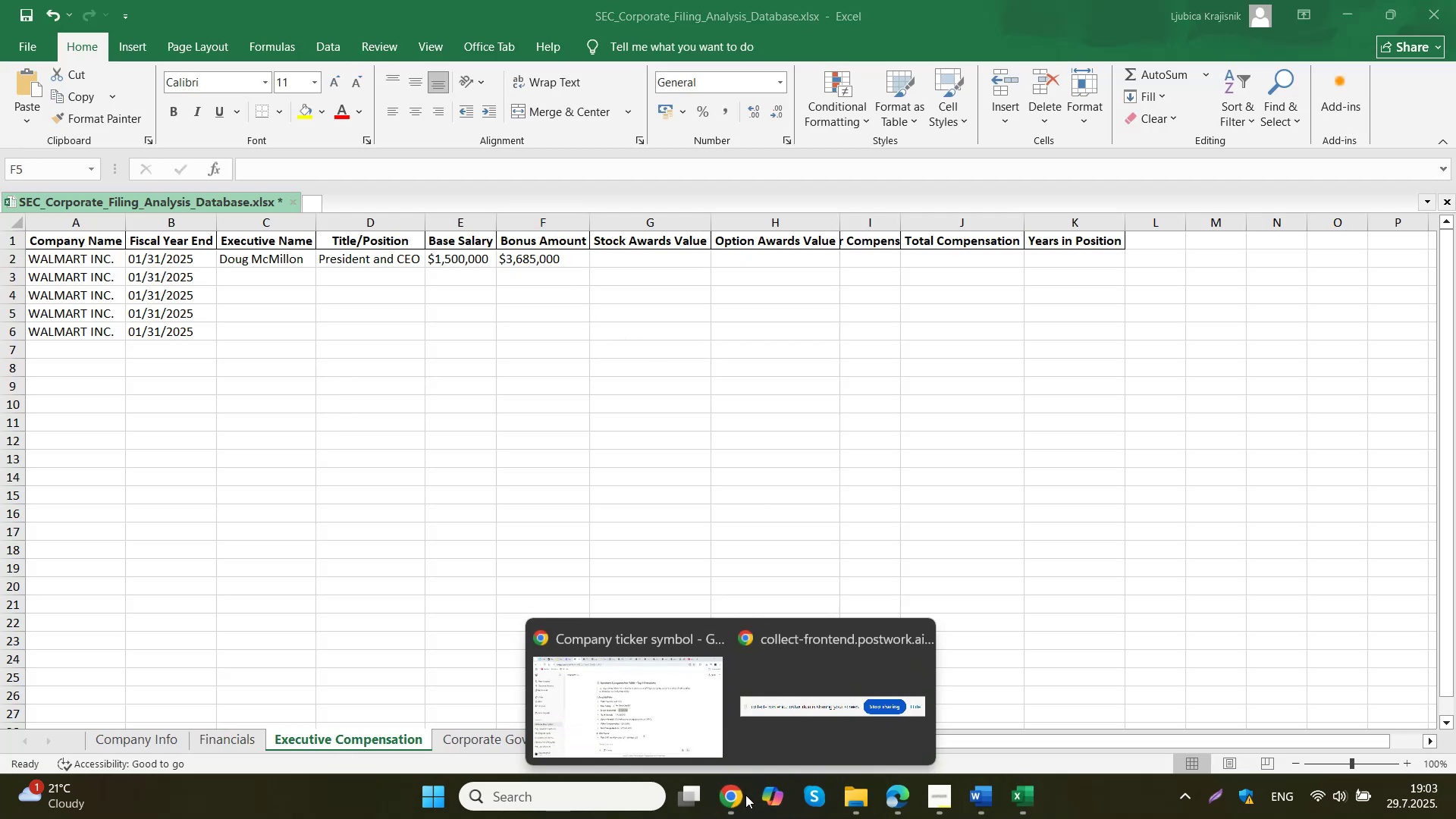 
left_click([656, 696])
 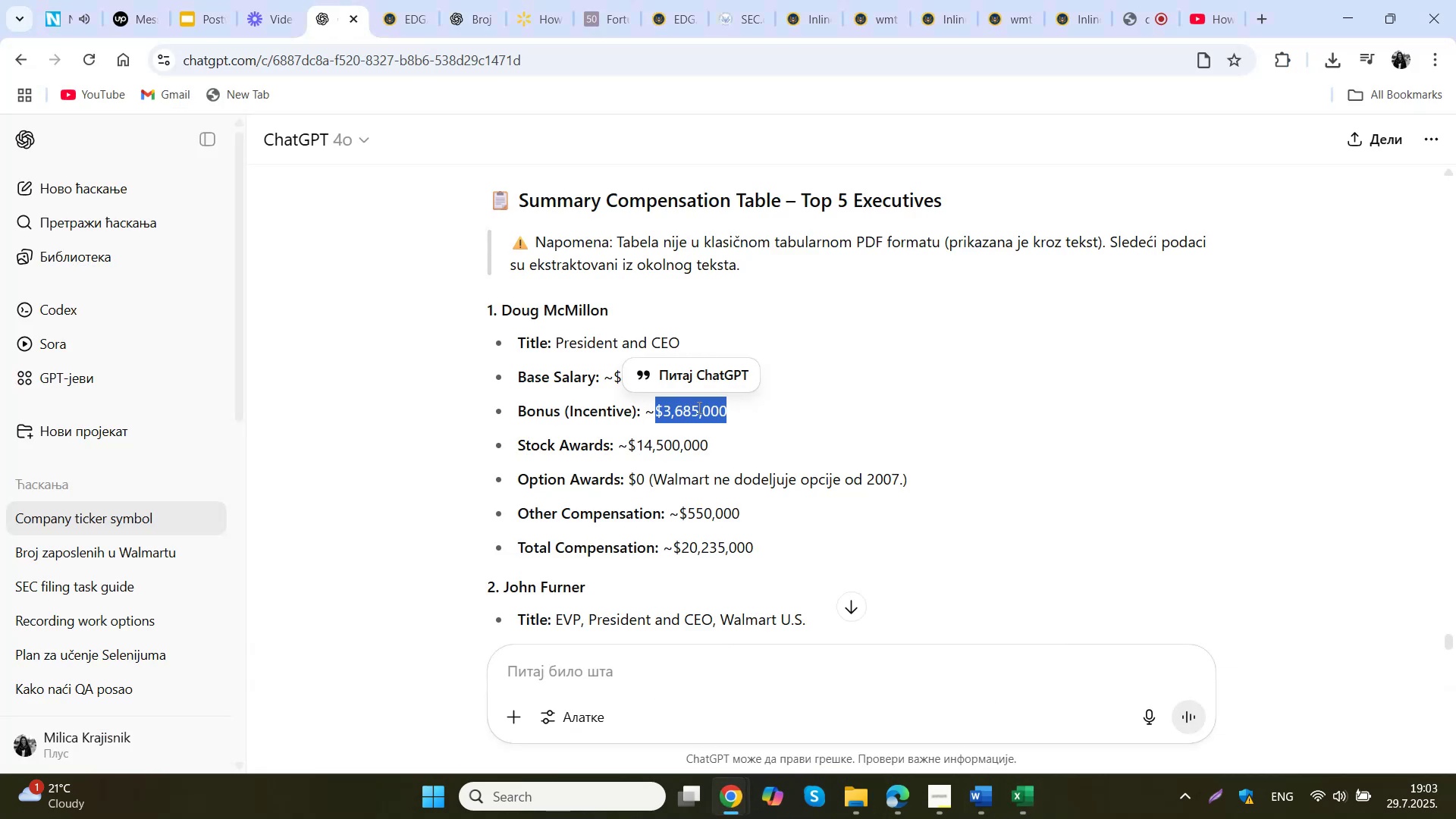 
left_click_drag(start_coordinate=[739, 453], to_coordinate=[630, 441])
 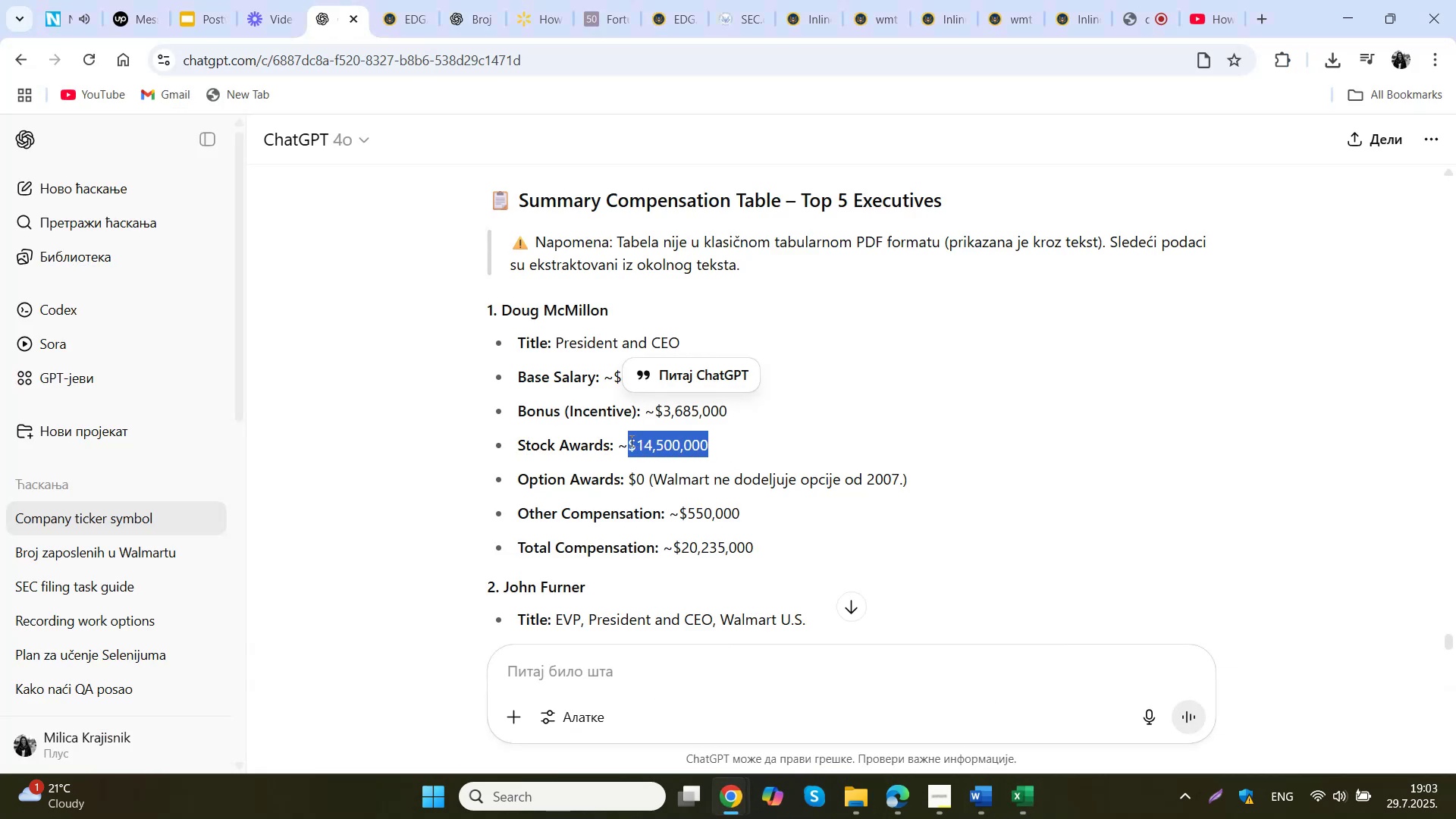 
key(Control+C)
 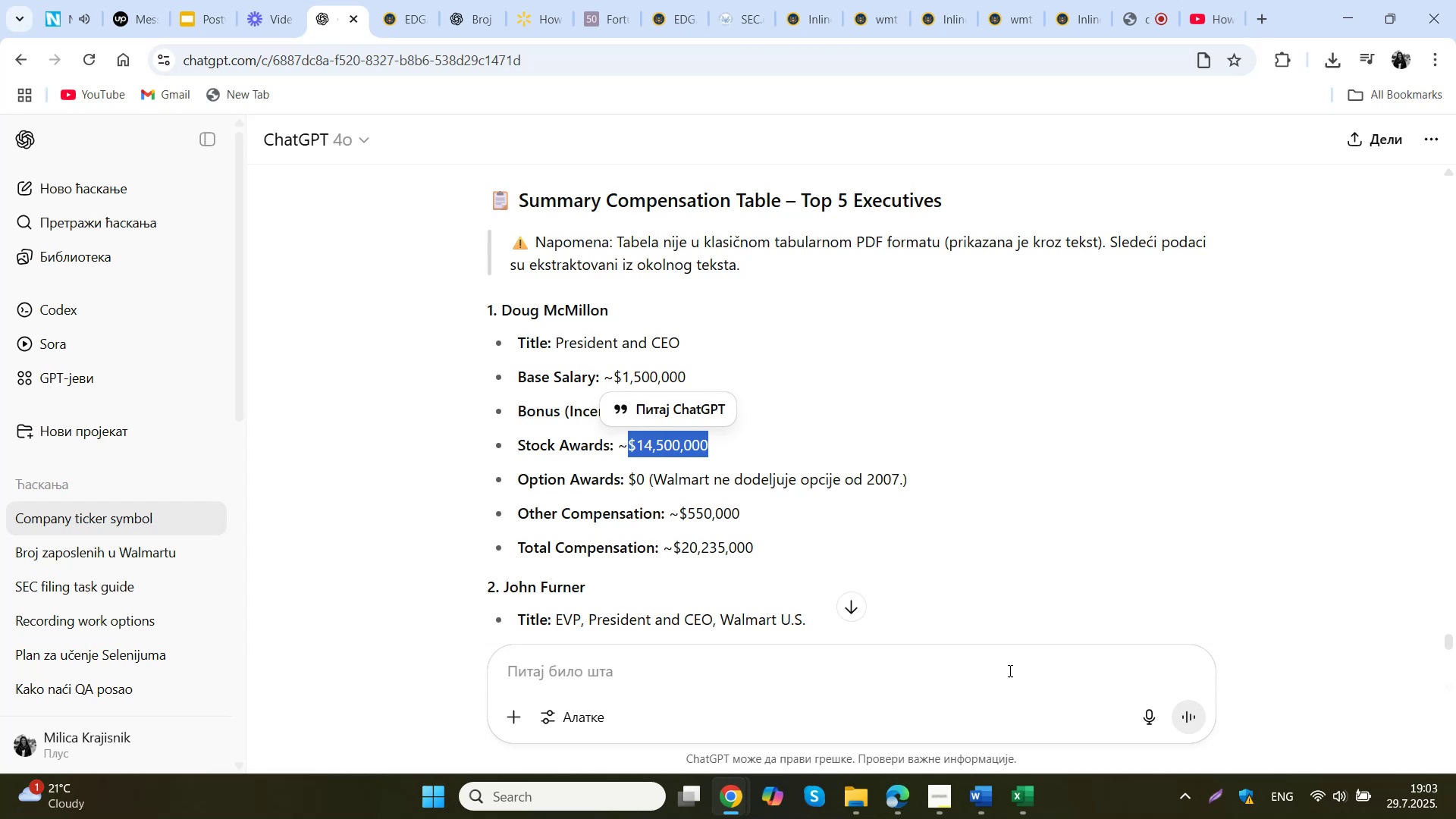 
left_click([1018, 802])
 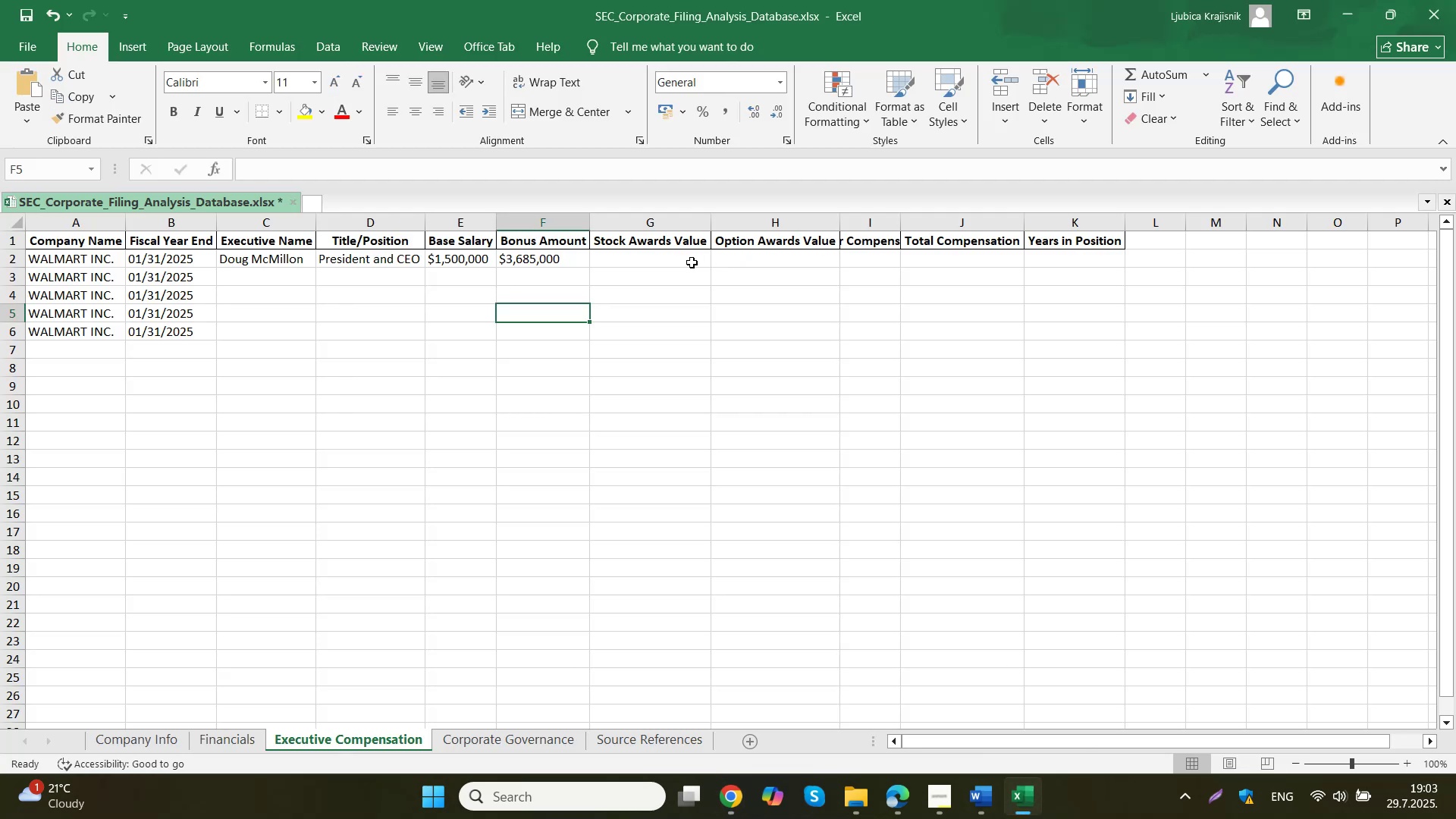 
double_click([687, 262])
 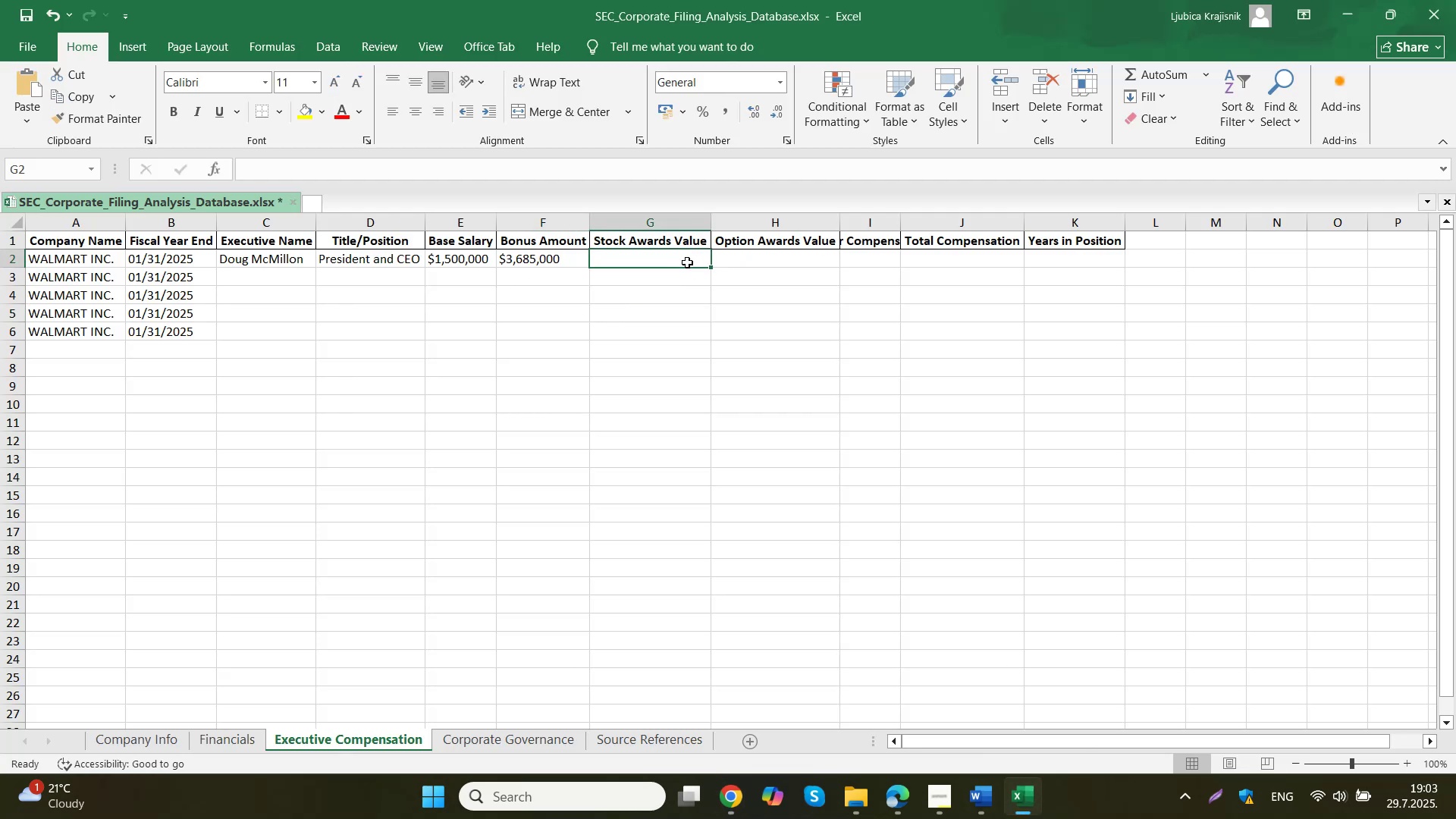 
key(Control+ControlLeft)
 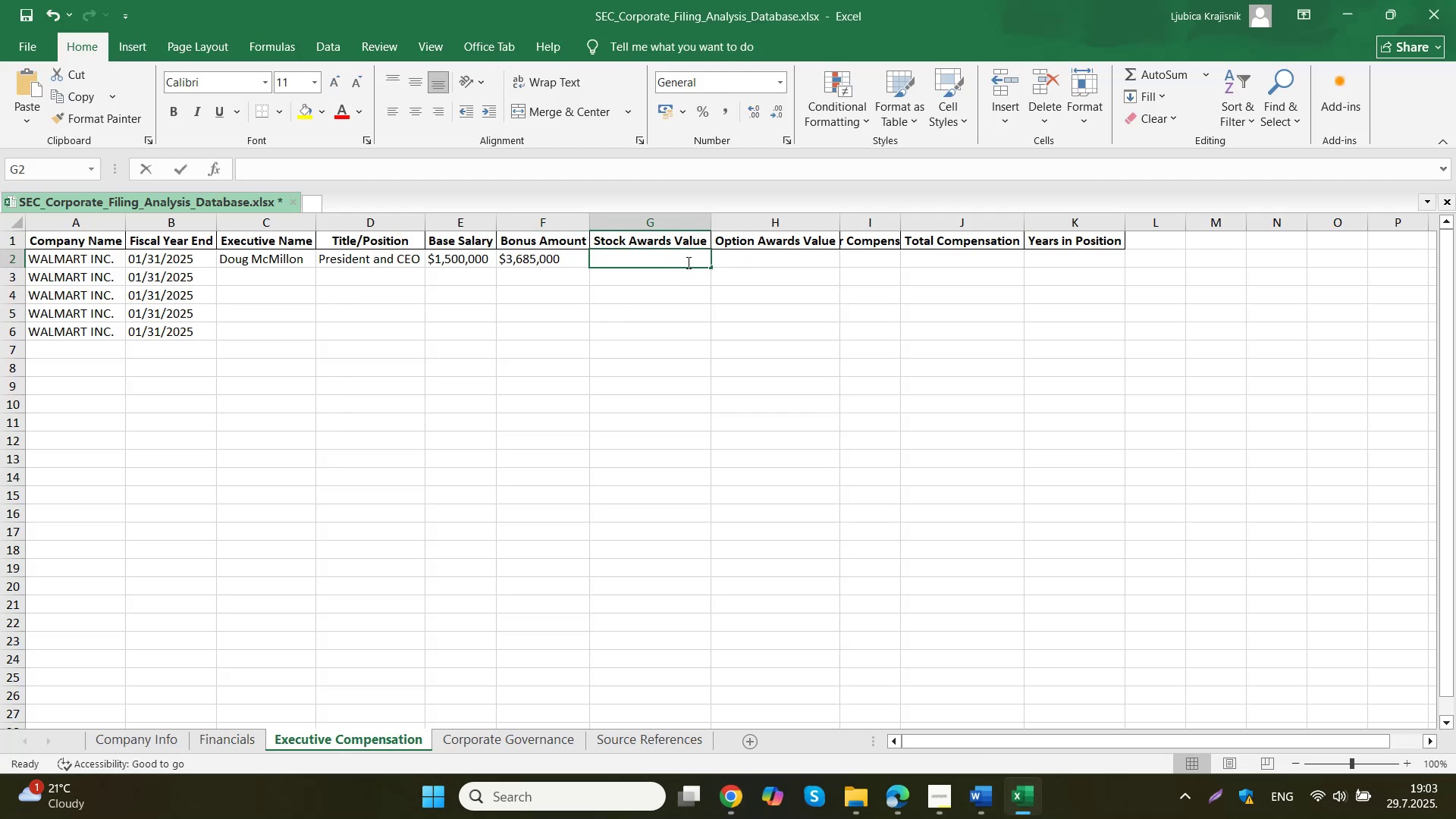 
key(Control+V)
 